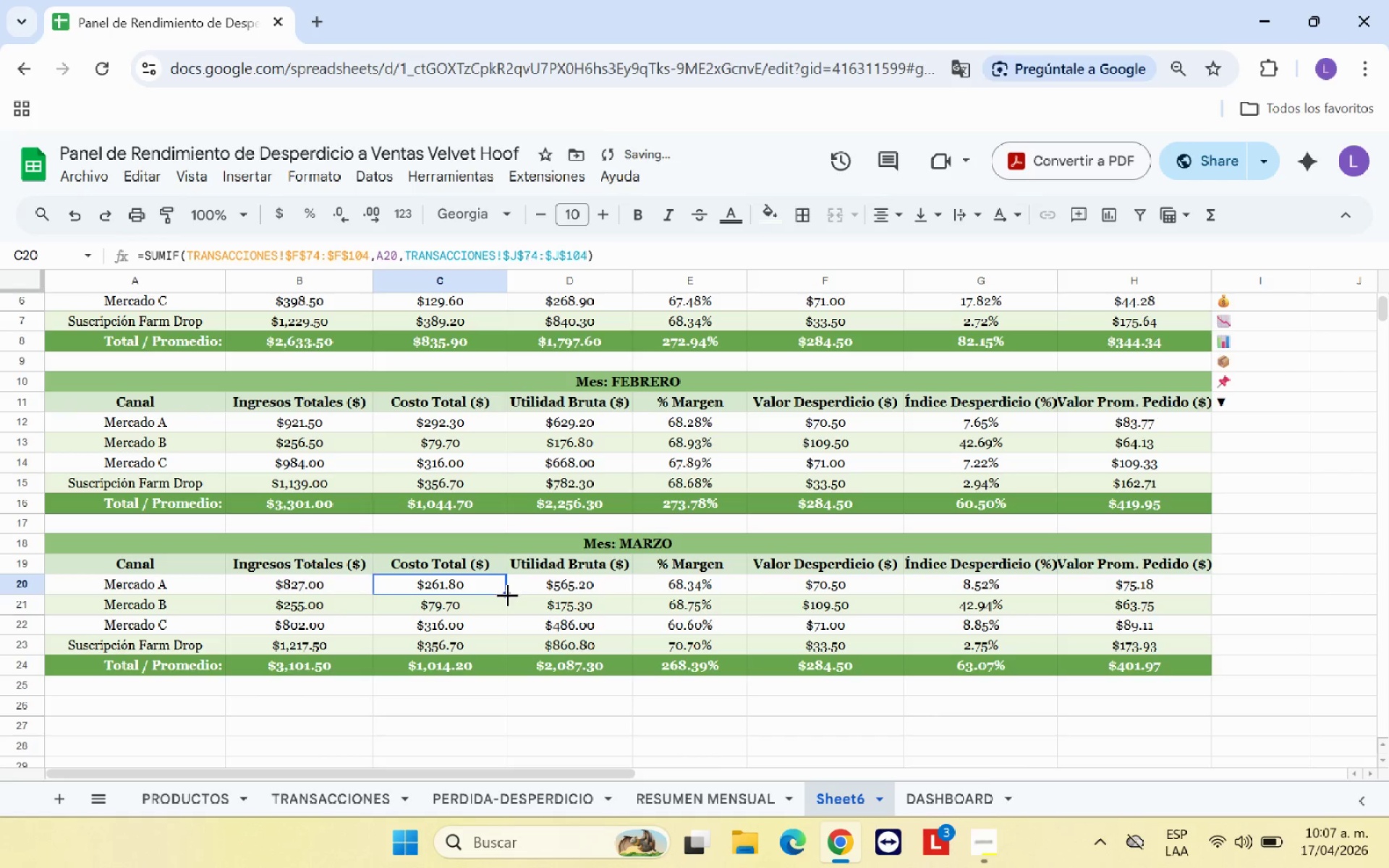 
left_click_drag(start_coordinate=[507, 595], to_coordinate=[513, 642])
 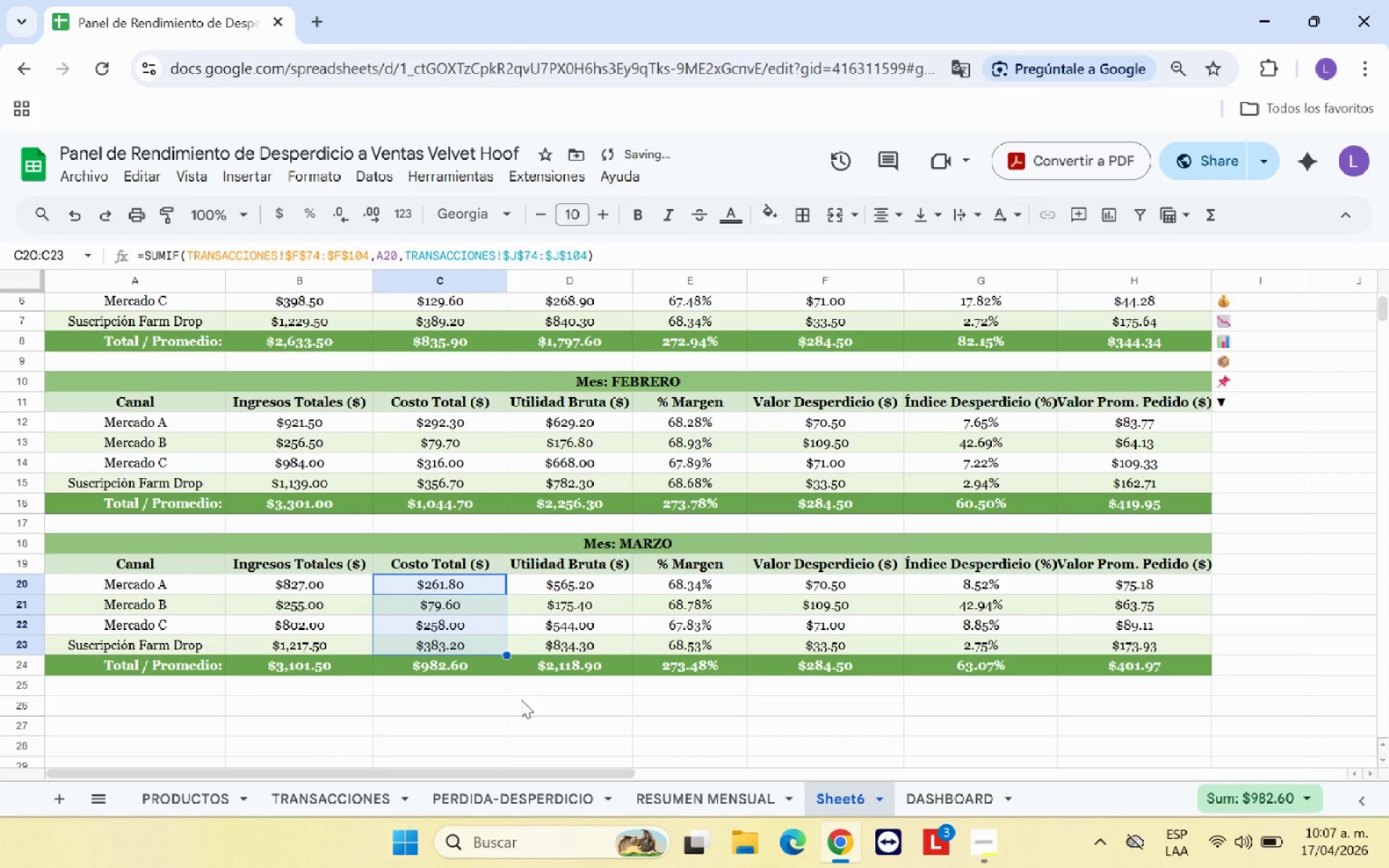 
left_click([521, 699])
 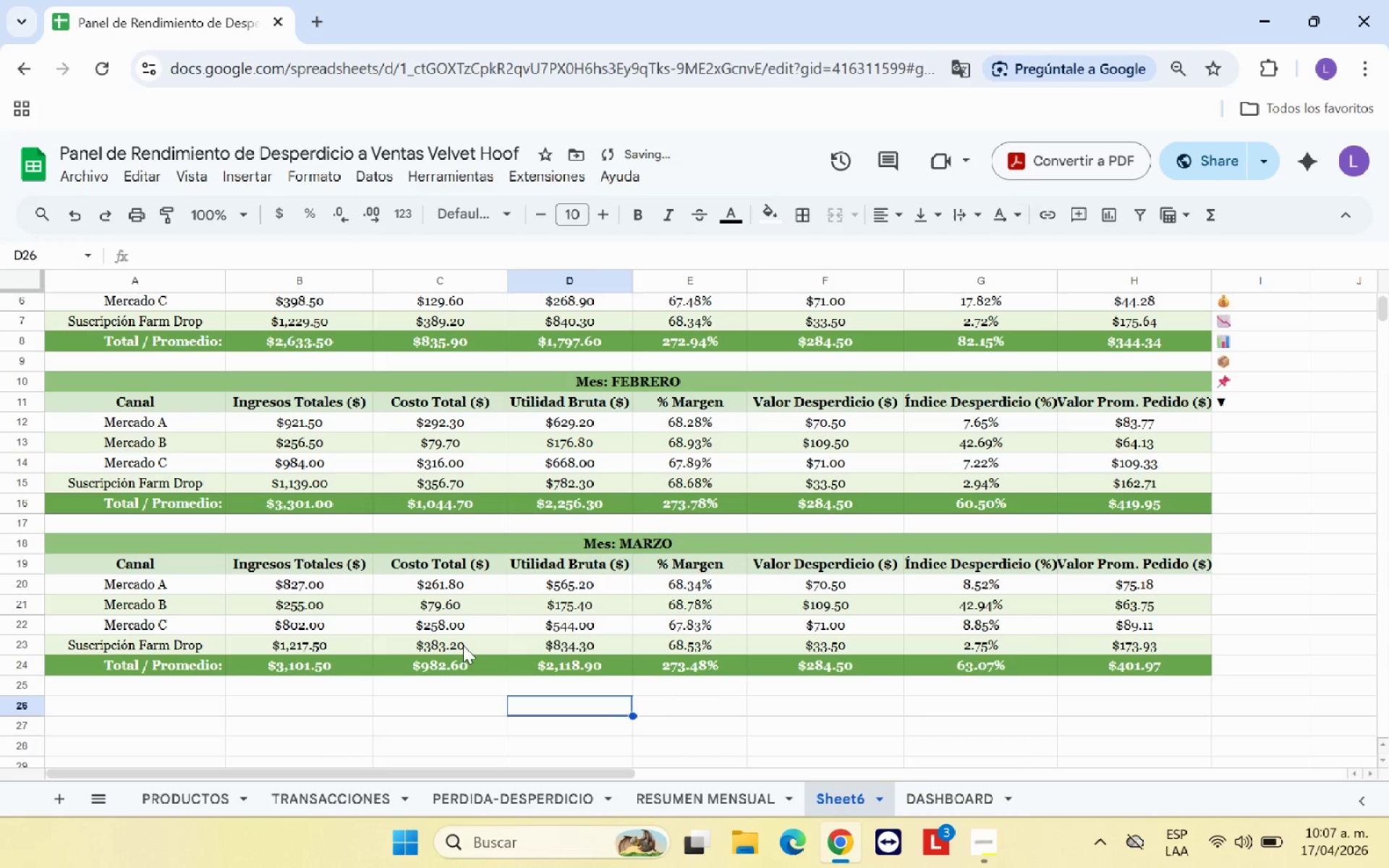 
left_click([464, 644])
 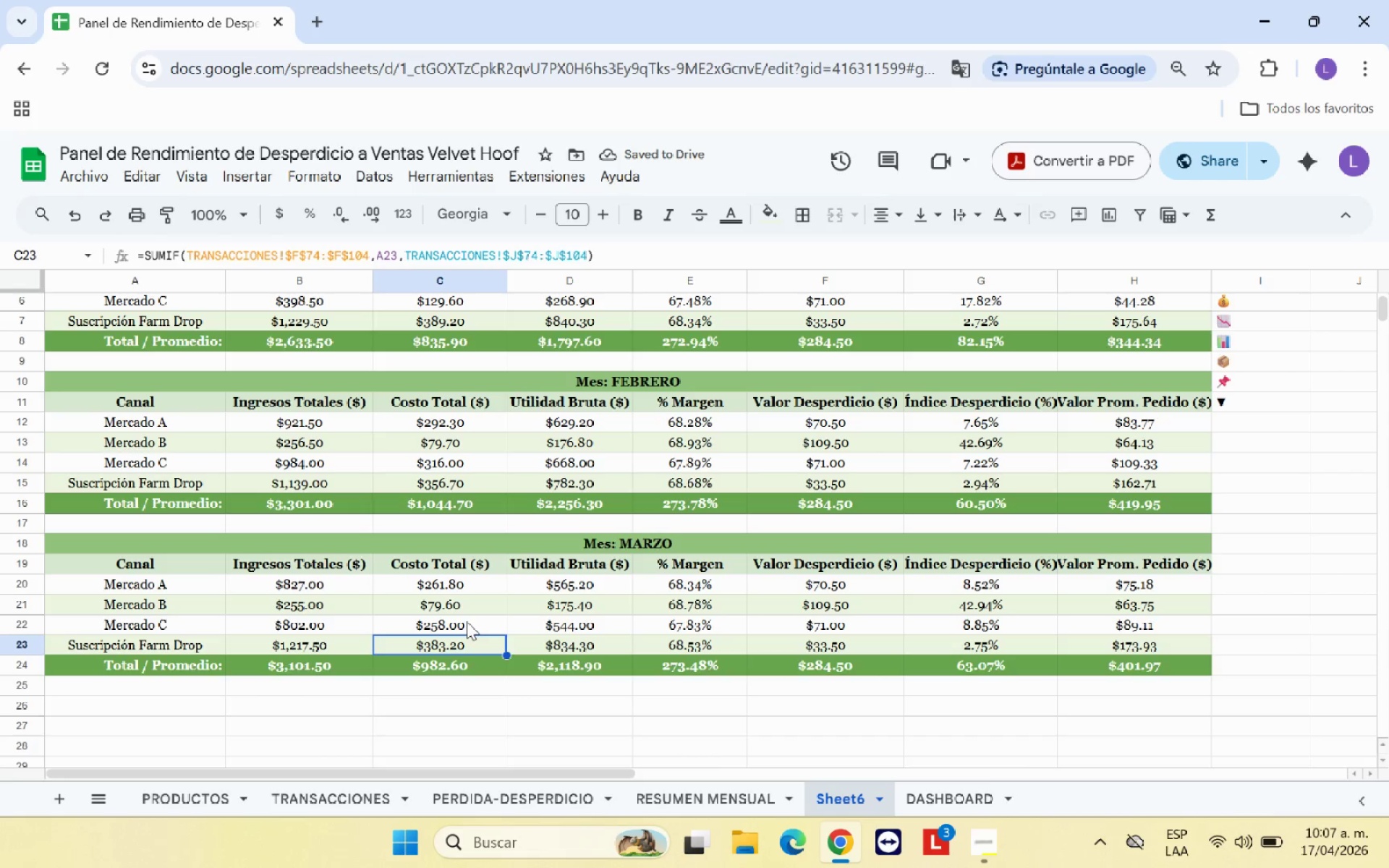 
left_click([467, 621])
 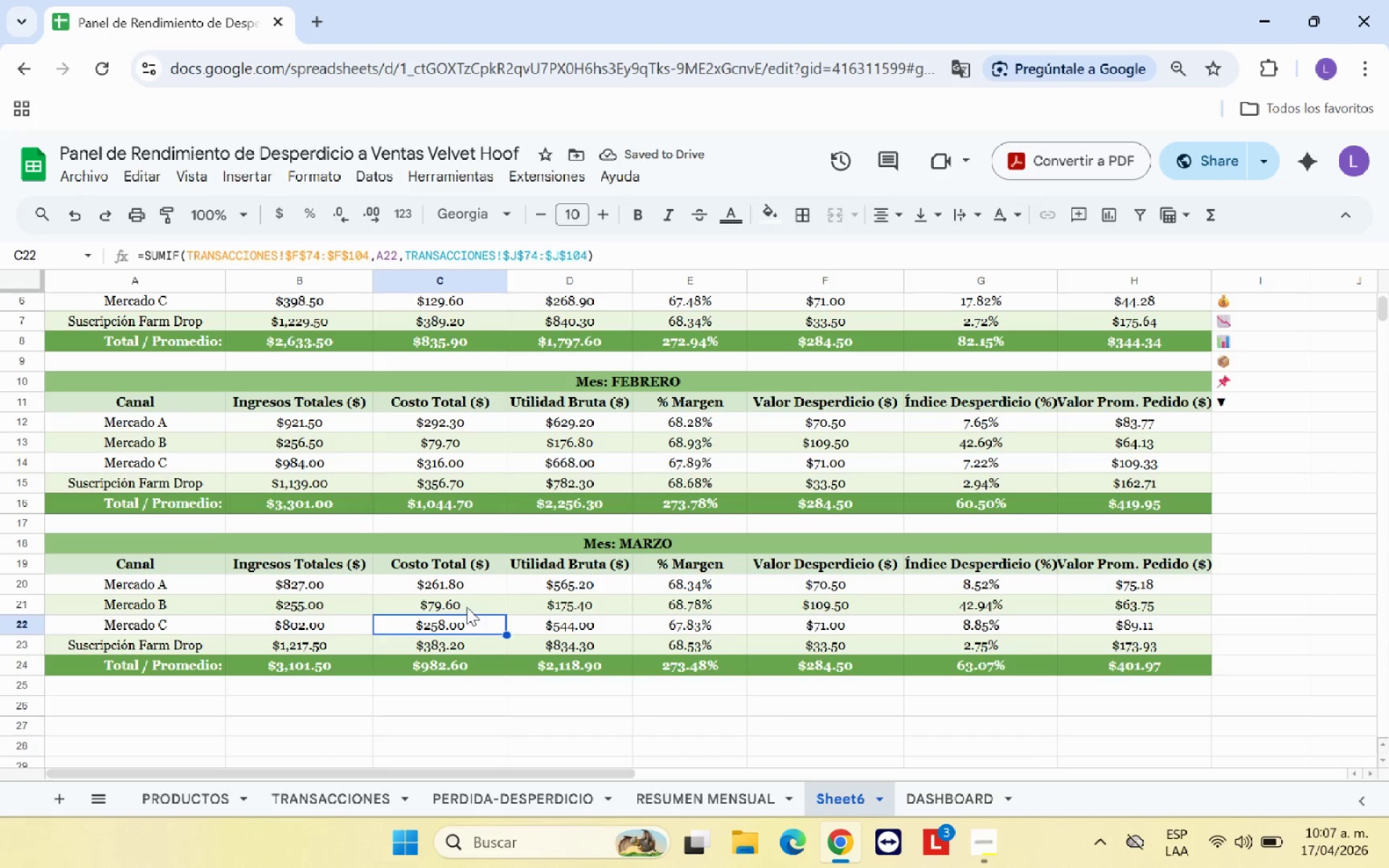 
left_click([467, 607])
 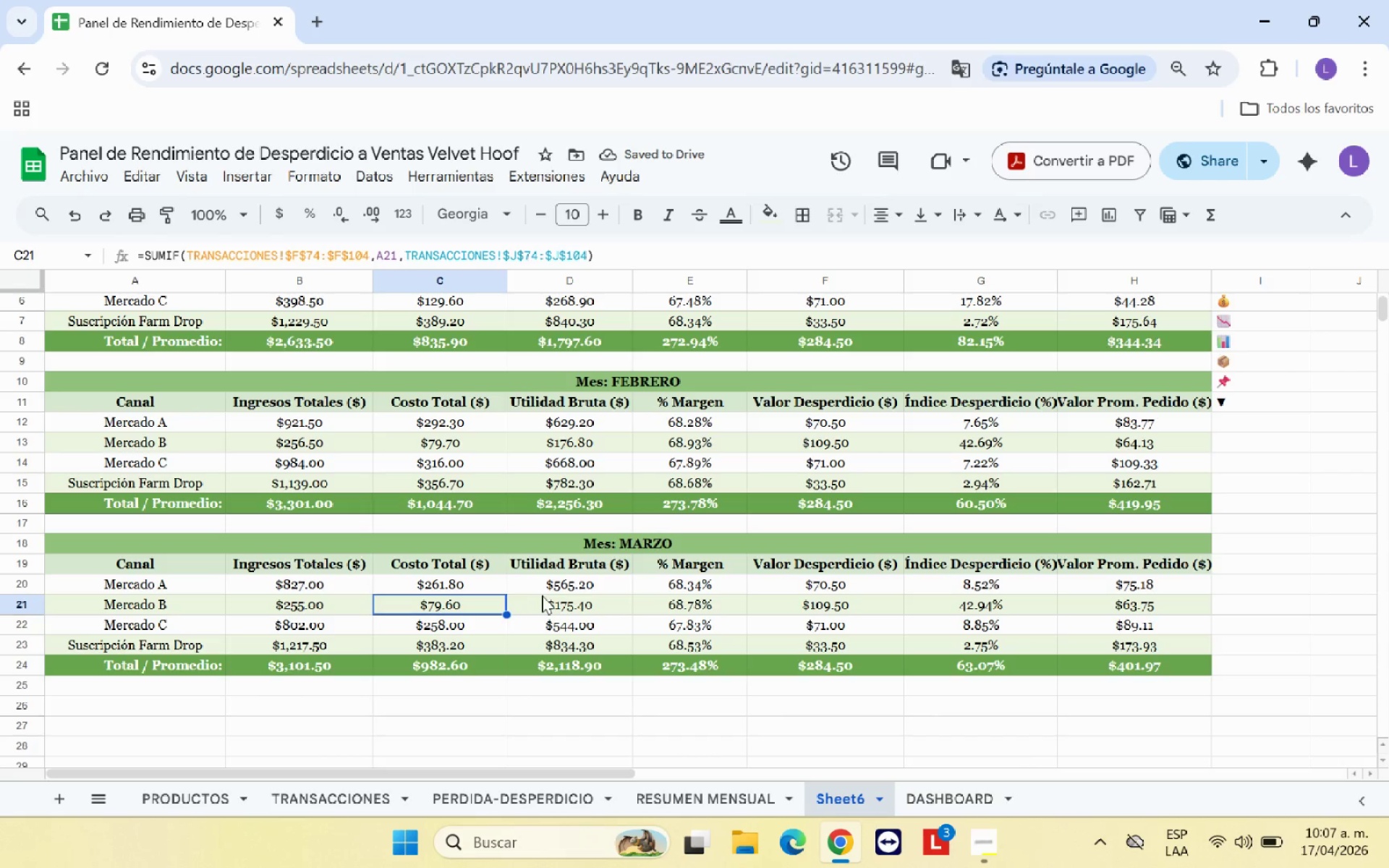 
left_click([574, 586])
 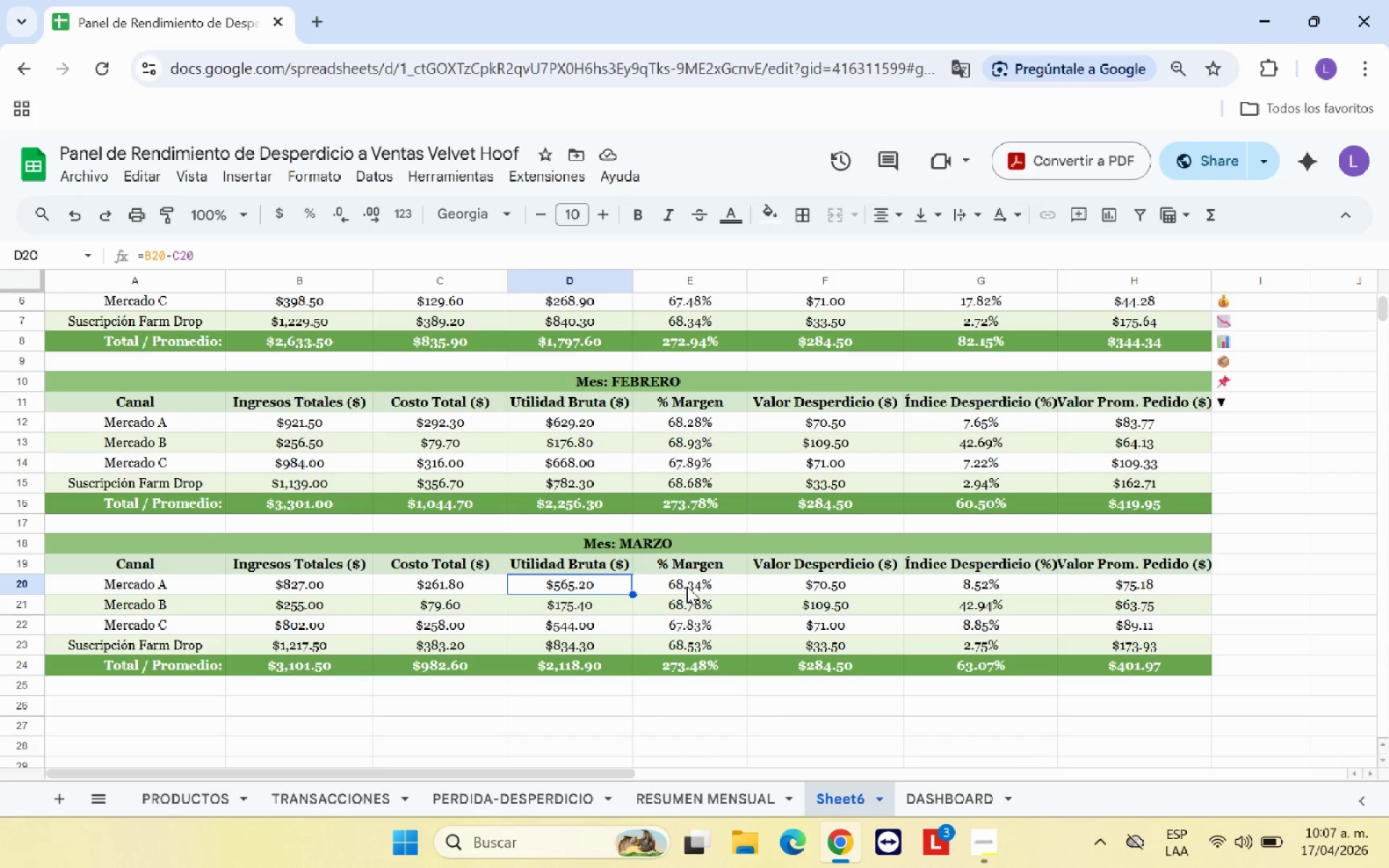 
left_click([687, 586])
 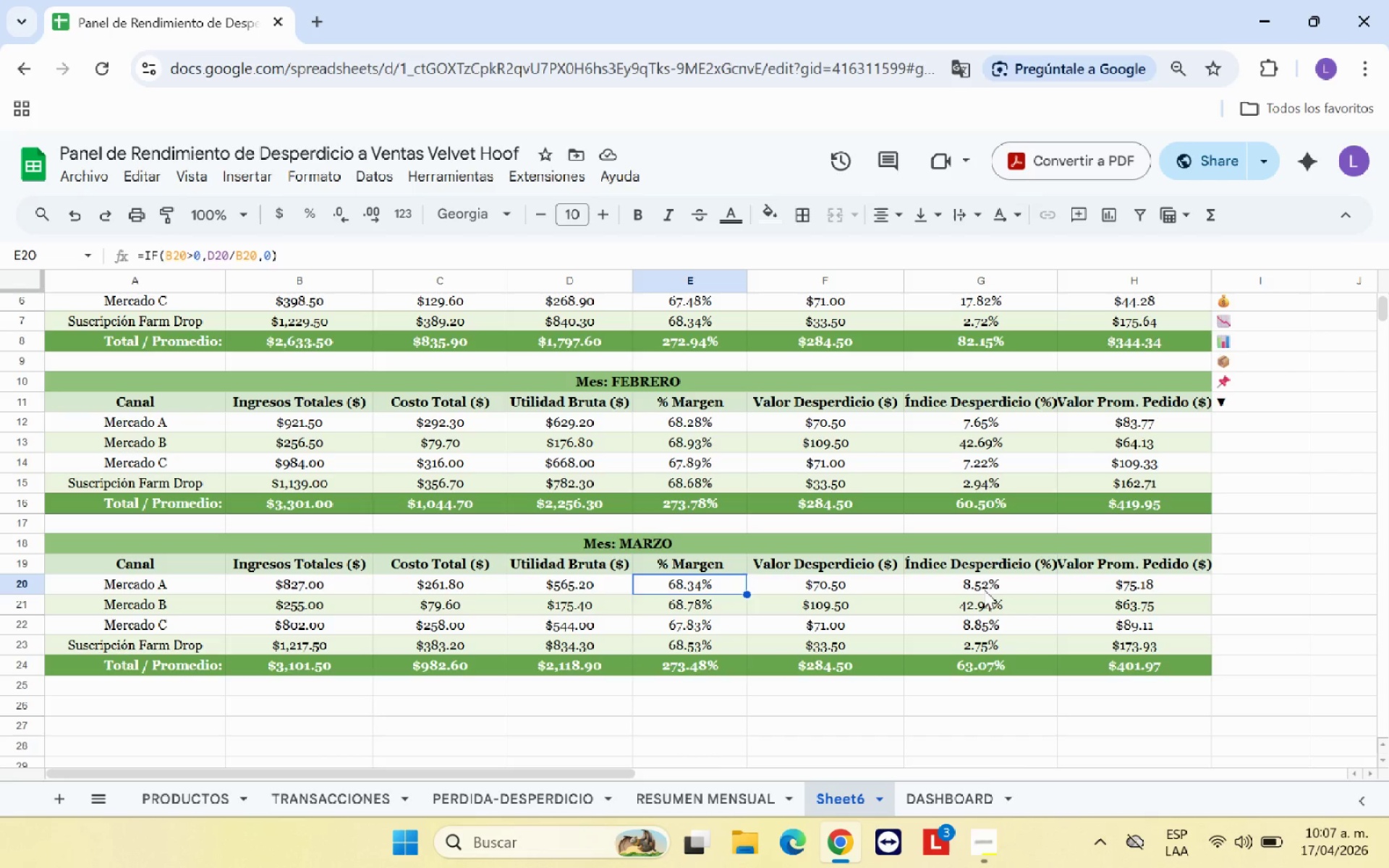 
wait(6.31)
 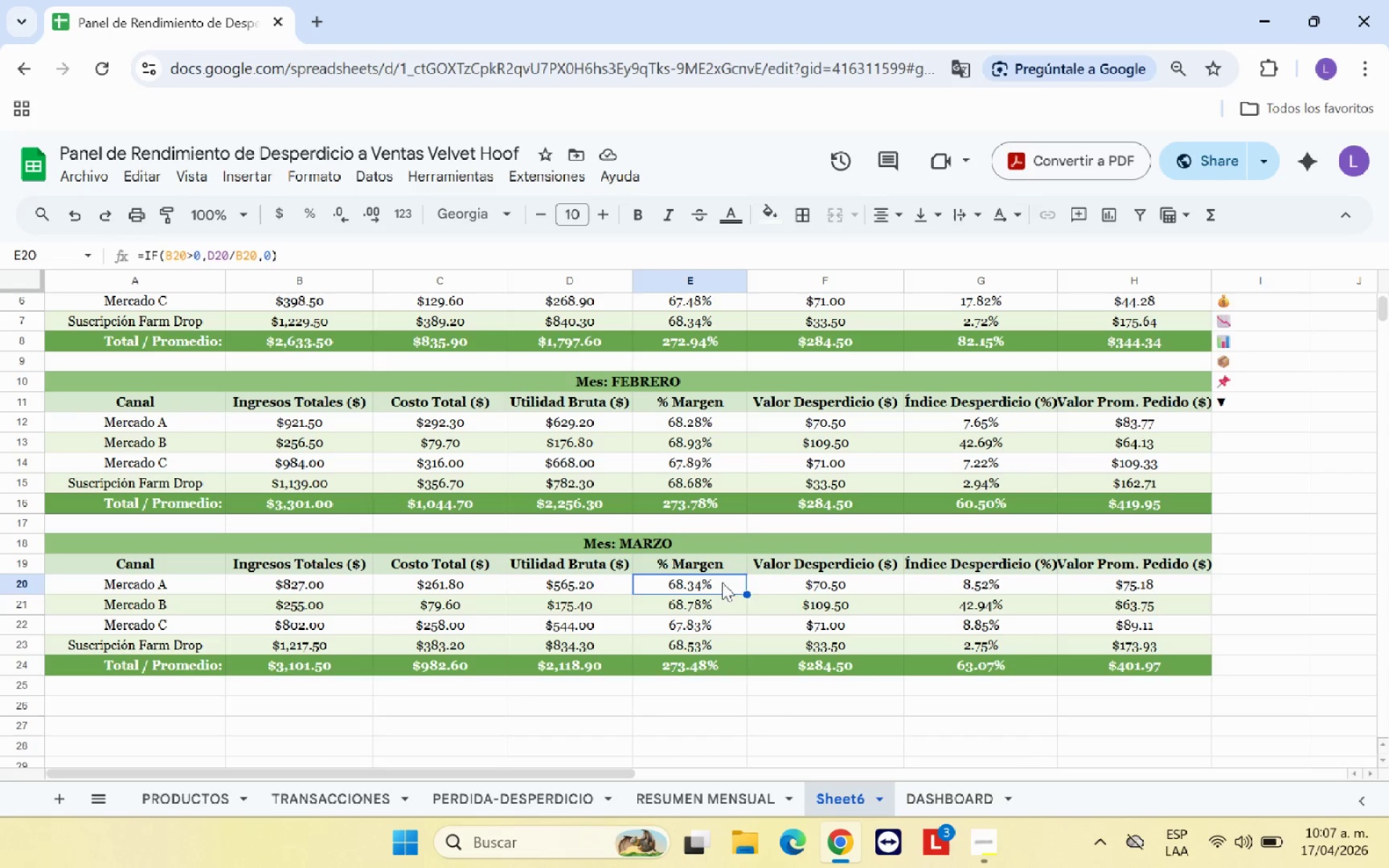 
left_click([984, 590])
 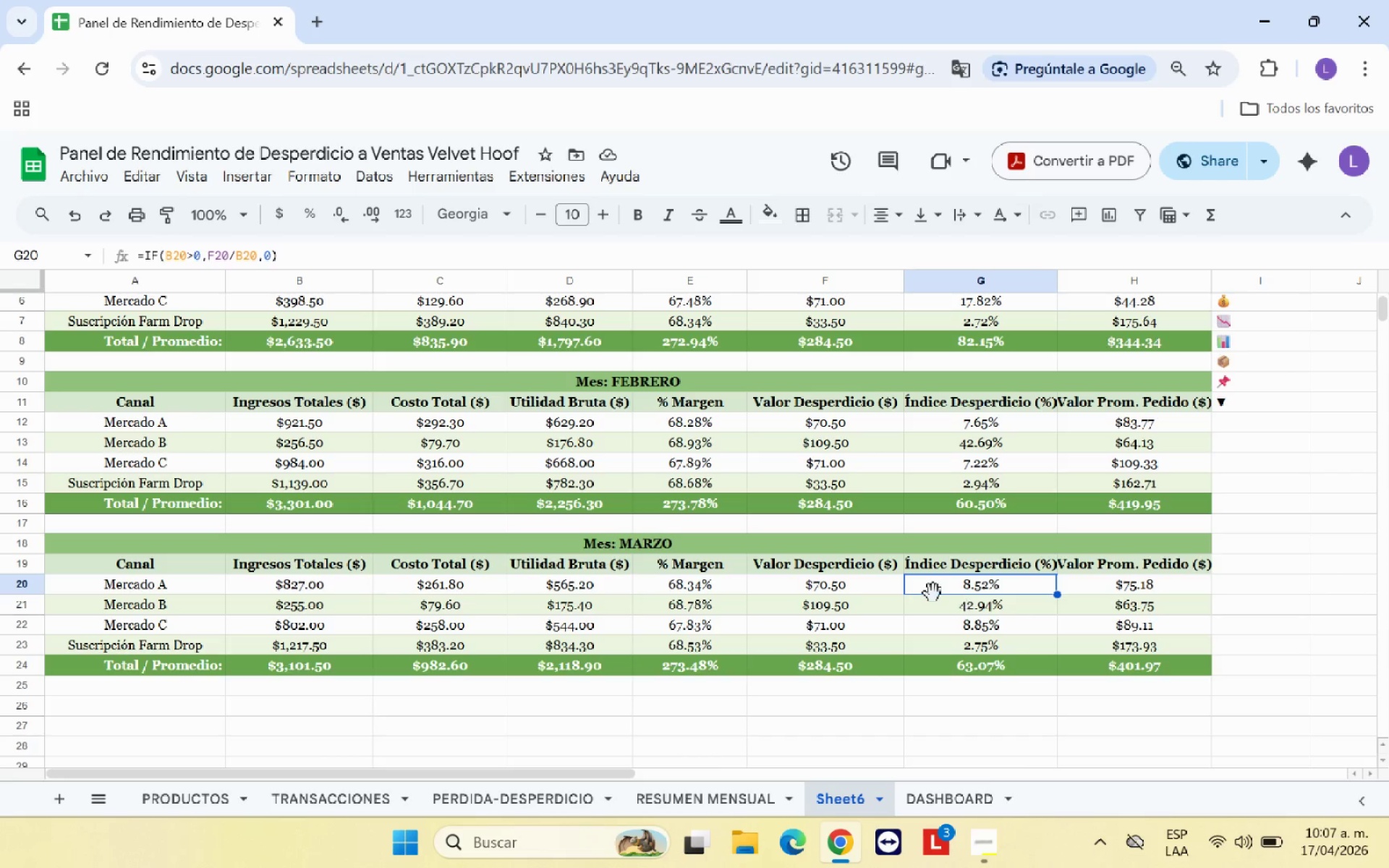 
wait(5.31)
 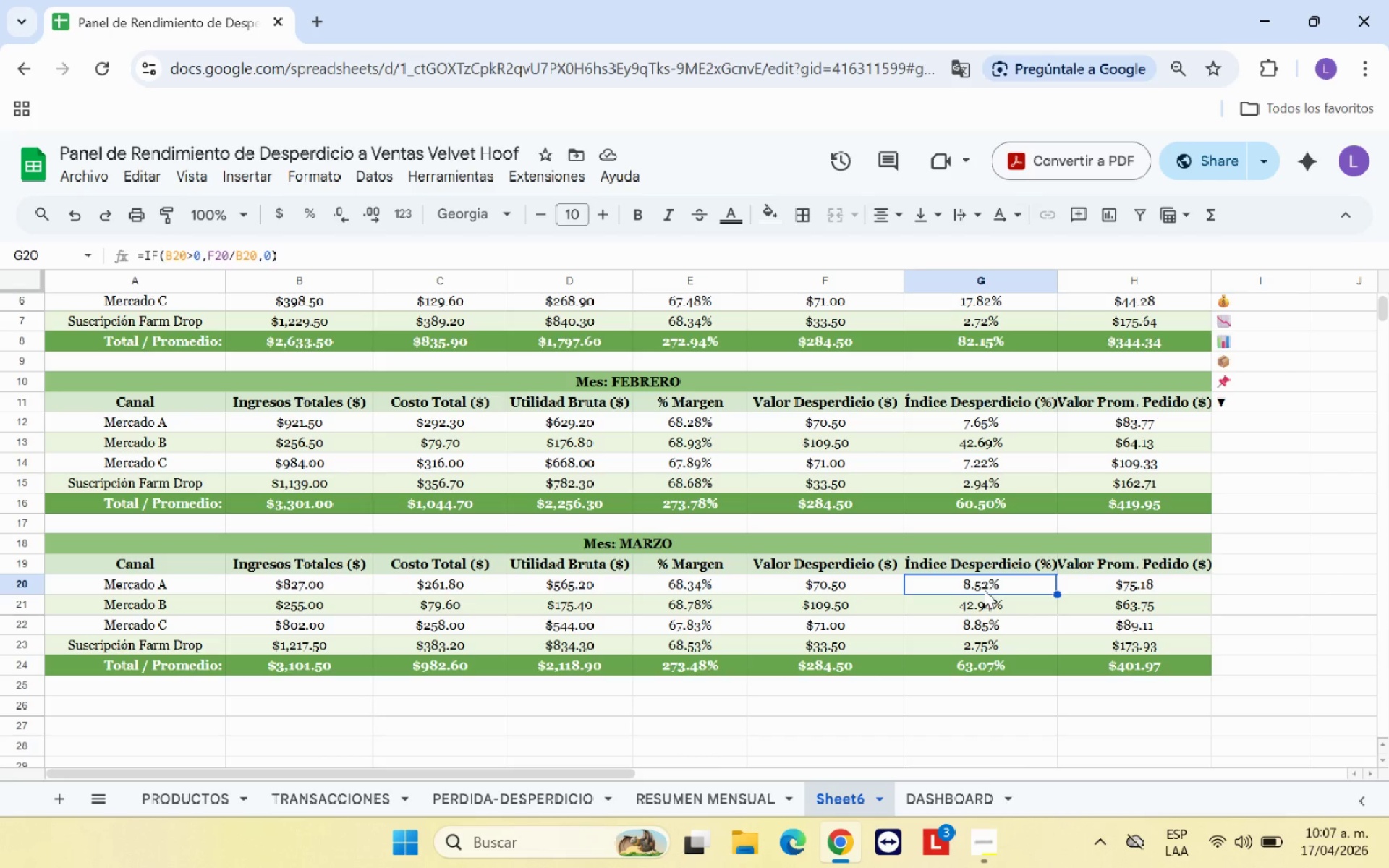 
left_click([855, 590])
 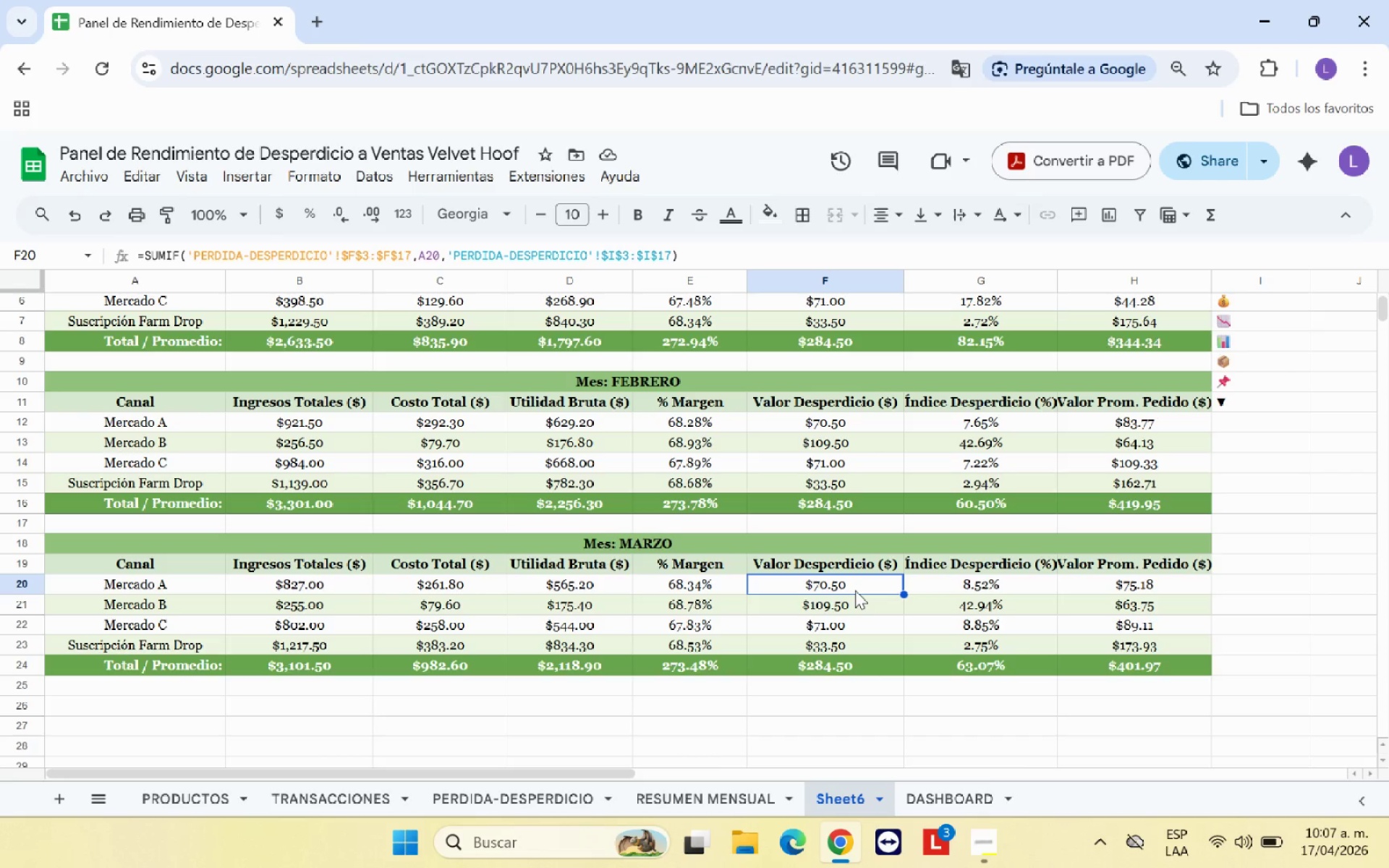 
wait(10.92)
 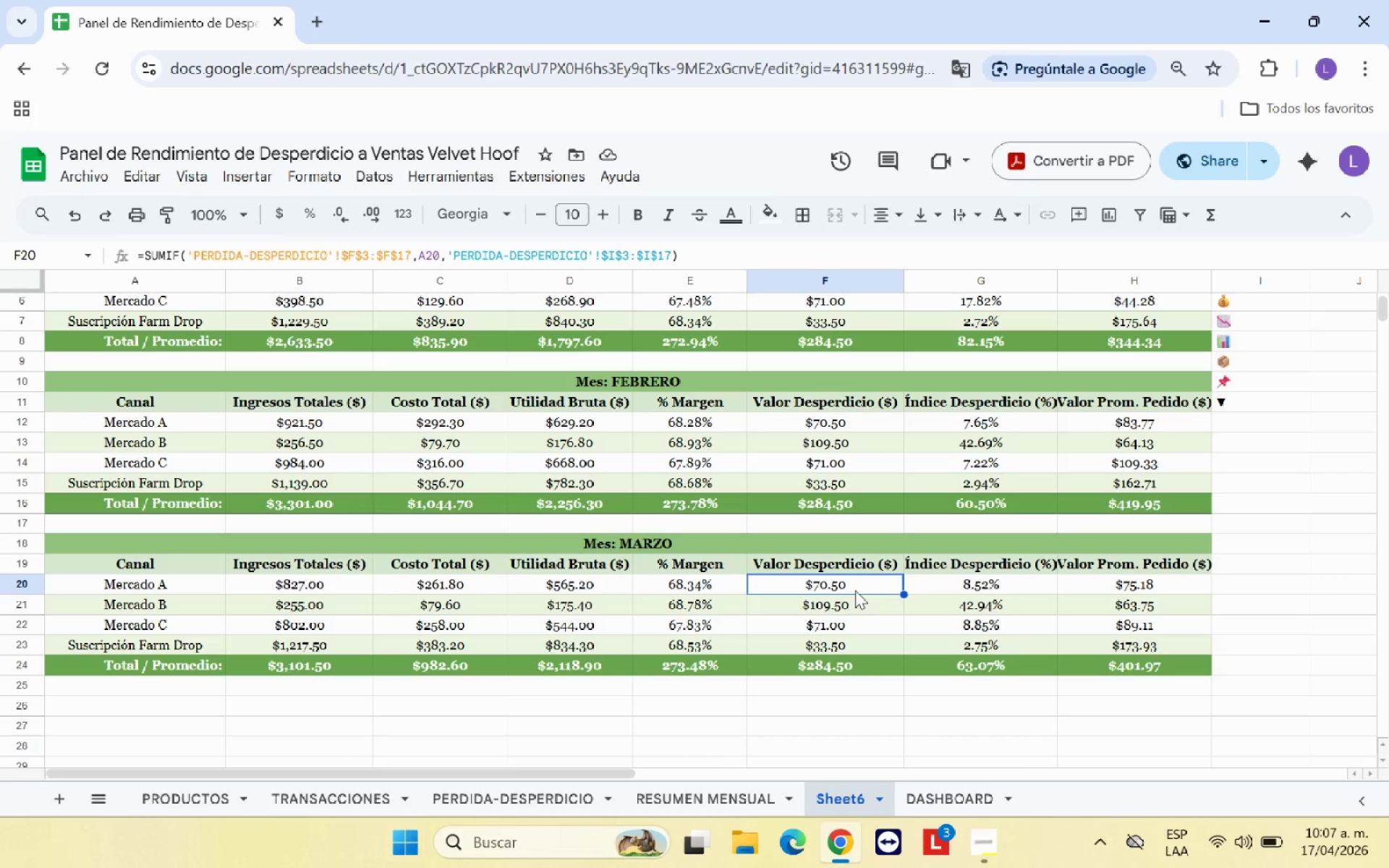 
left_click([540, 800])
 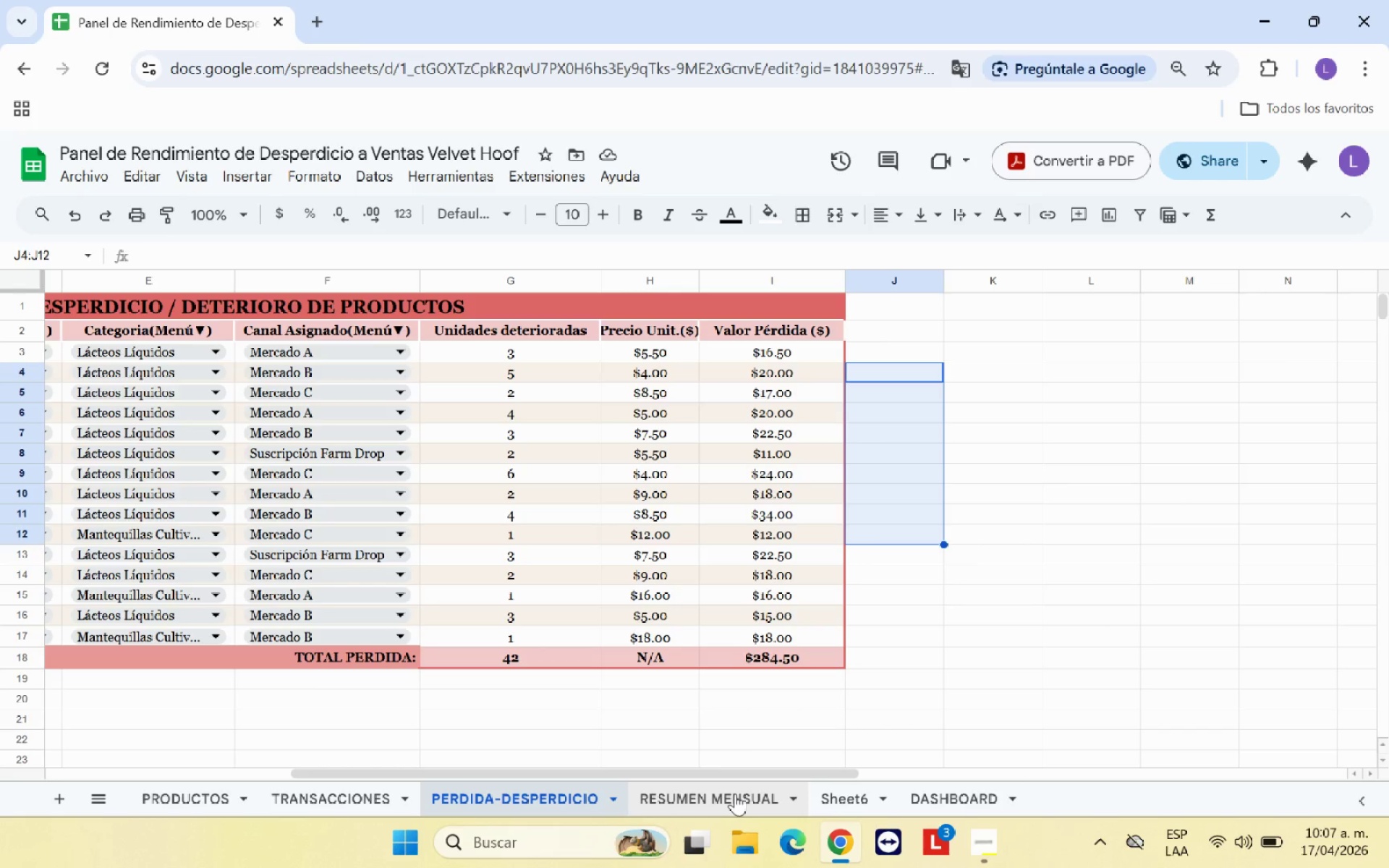 
left_click([735, 793])
 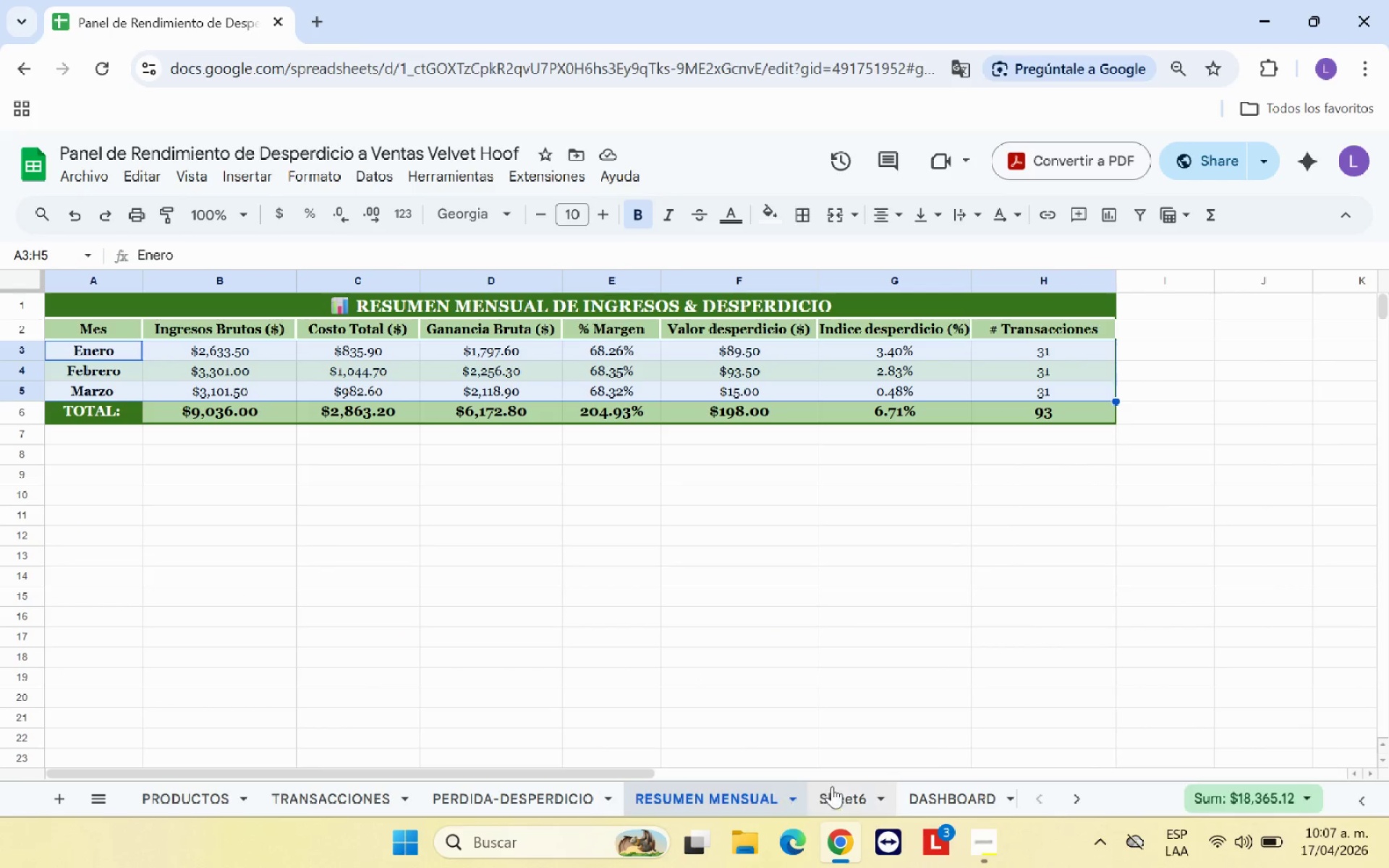 
left_click([859, 791])
 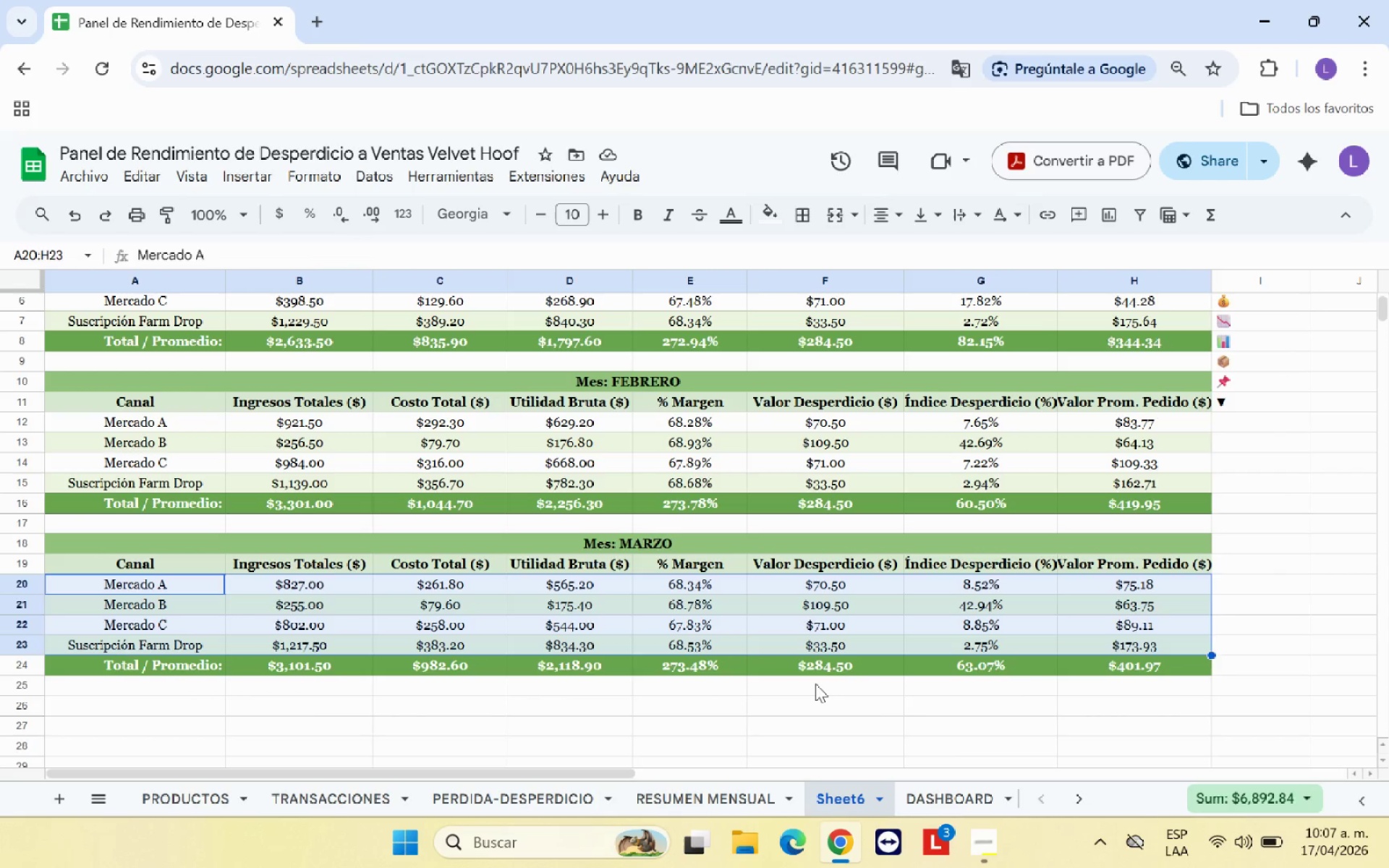 
left_click([815, 683])
 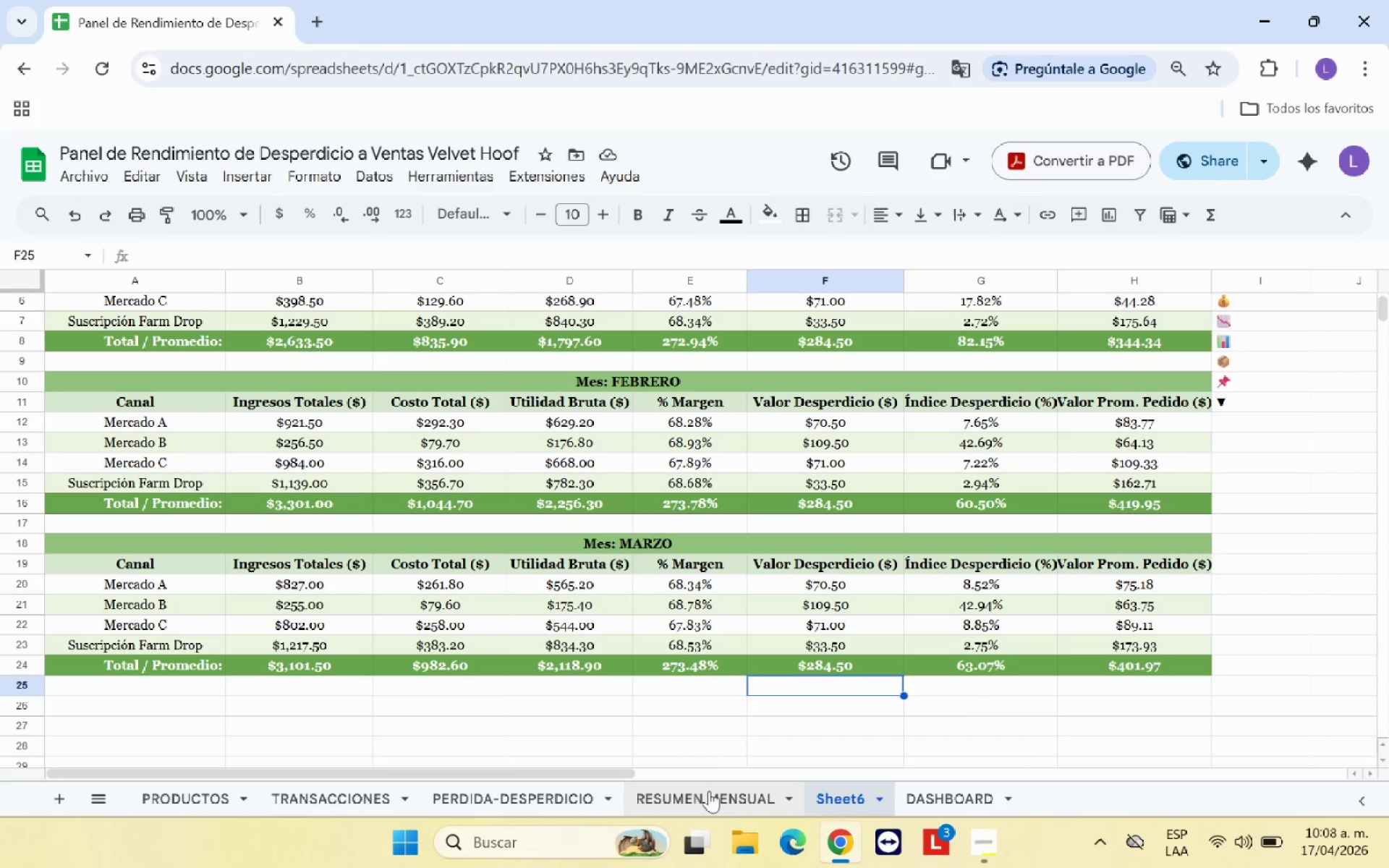 
wait(7.81)
 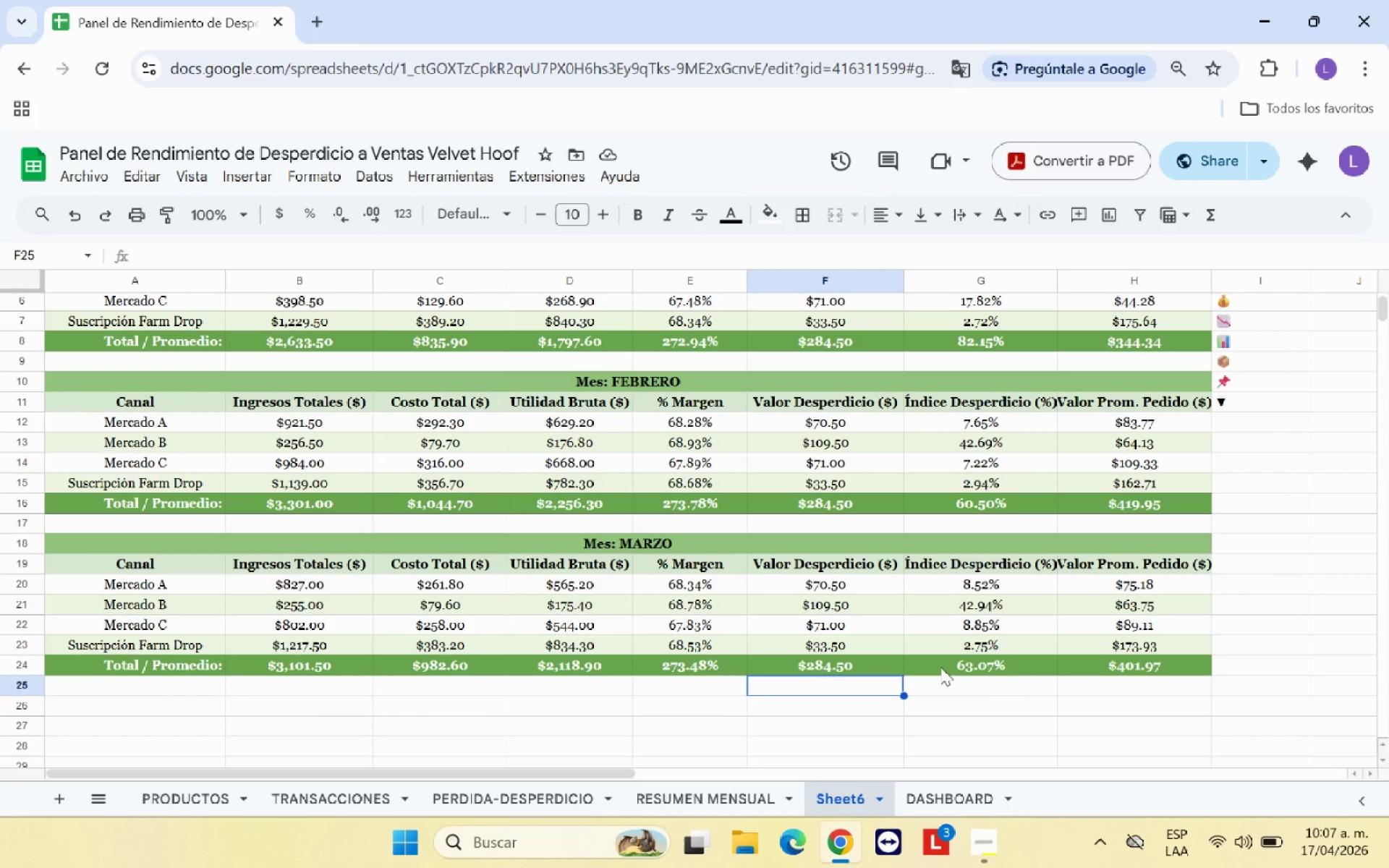 
left_click([773, 798])
 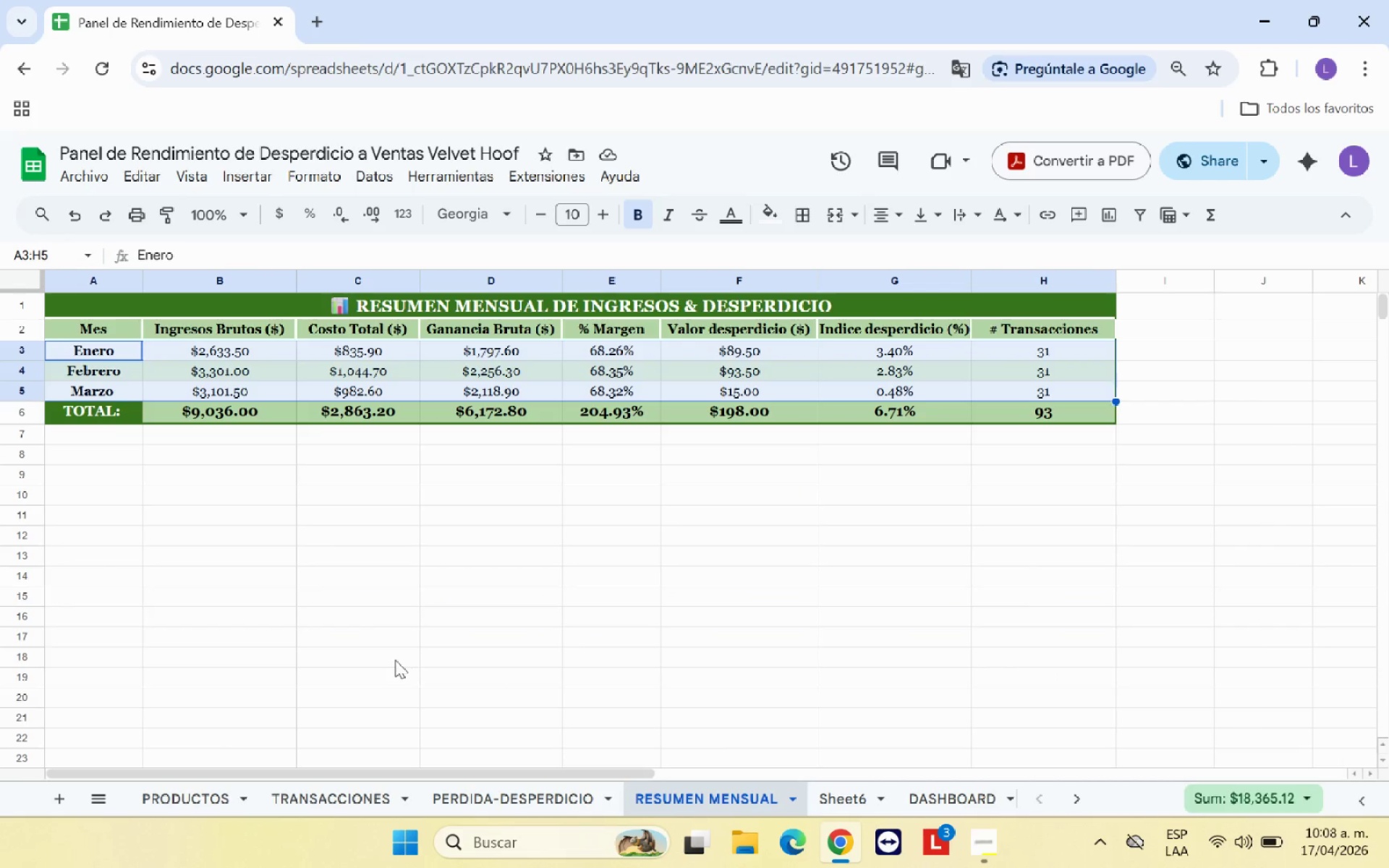 
left_click([394, 659])
 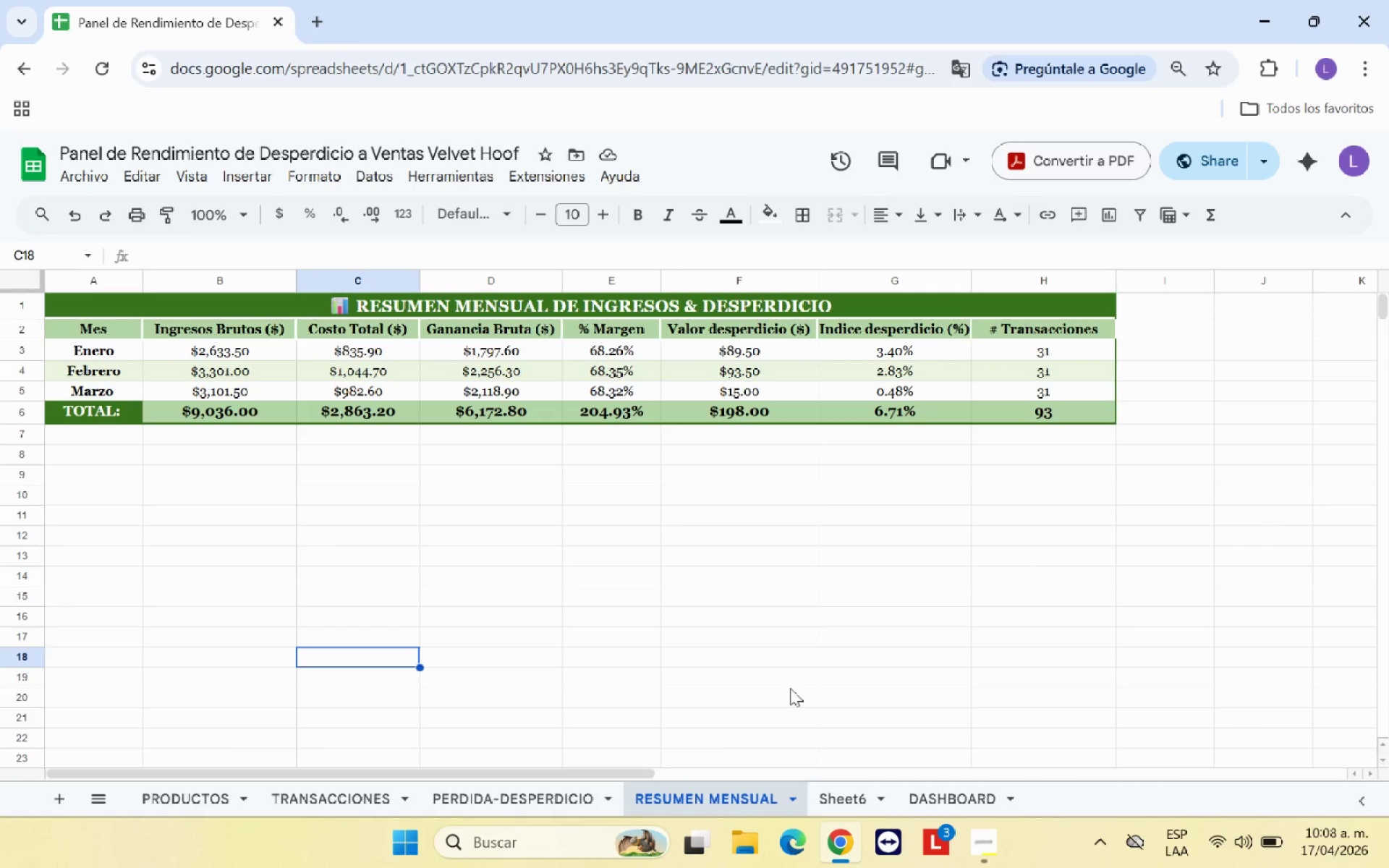 
left_click([849, 801])
 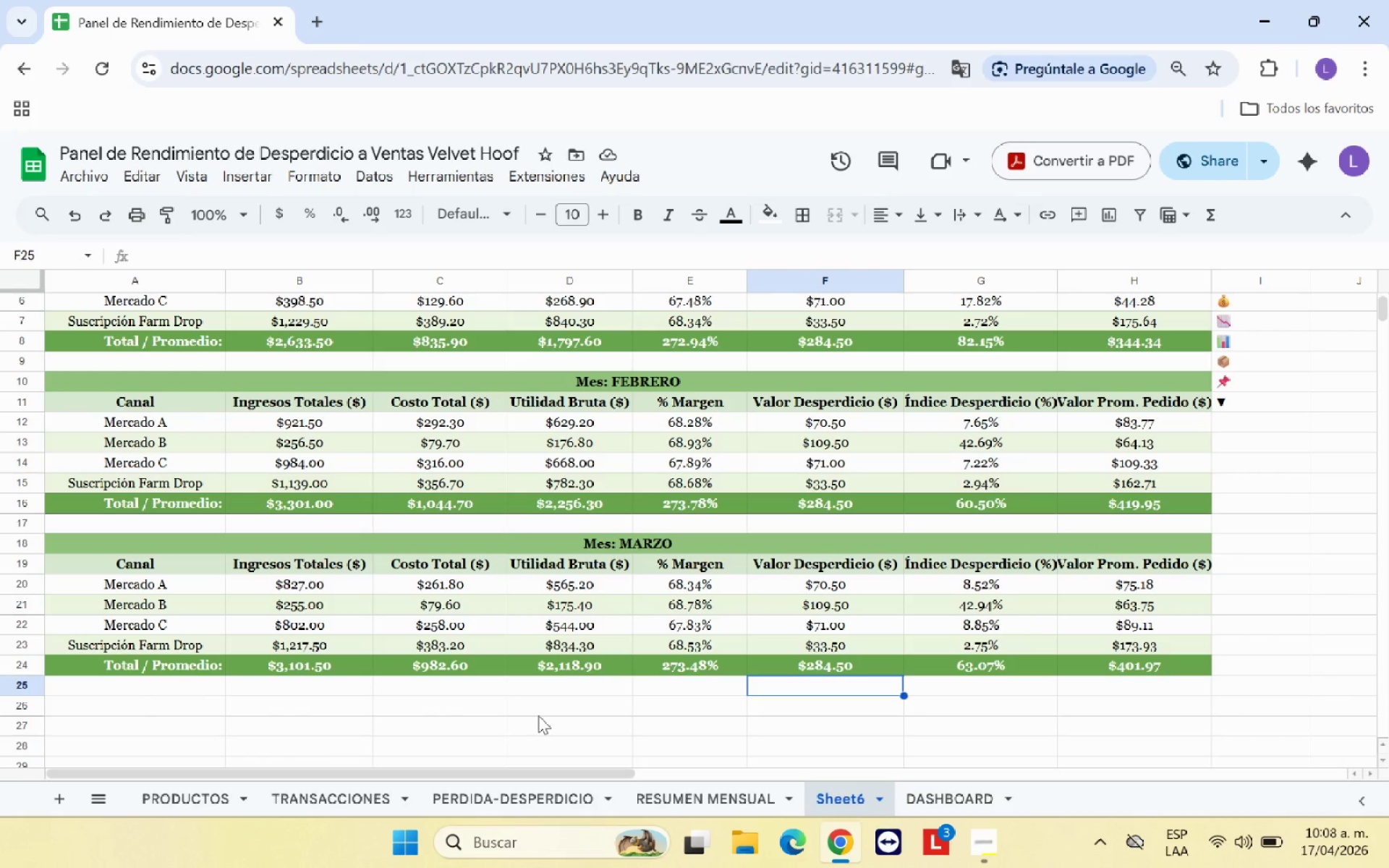 
left_click([538, 715])
 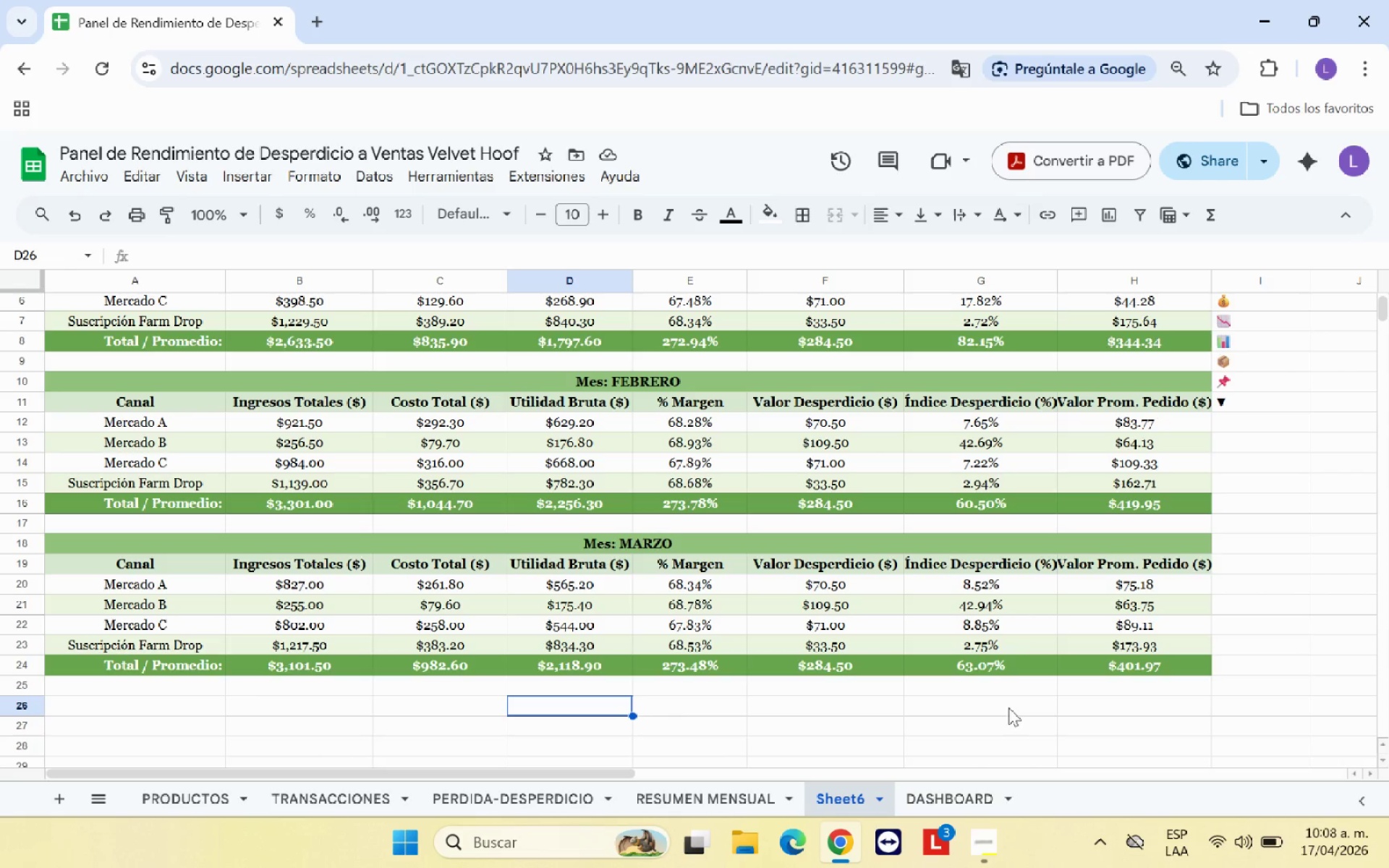 
wait(5.41)
 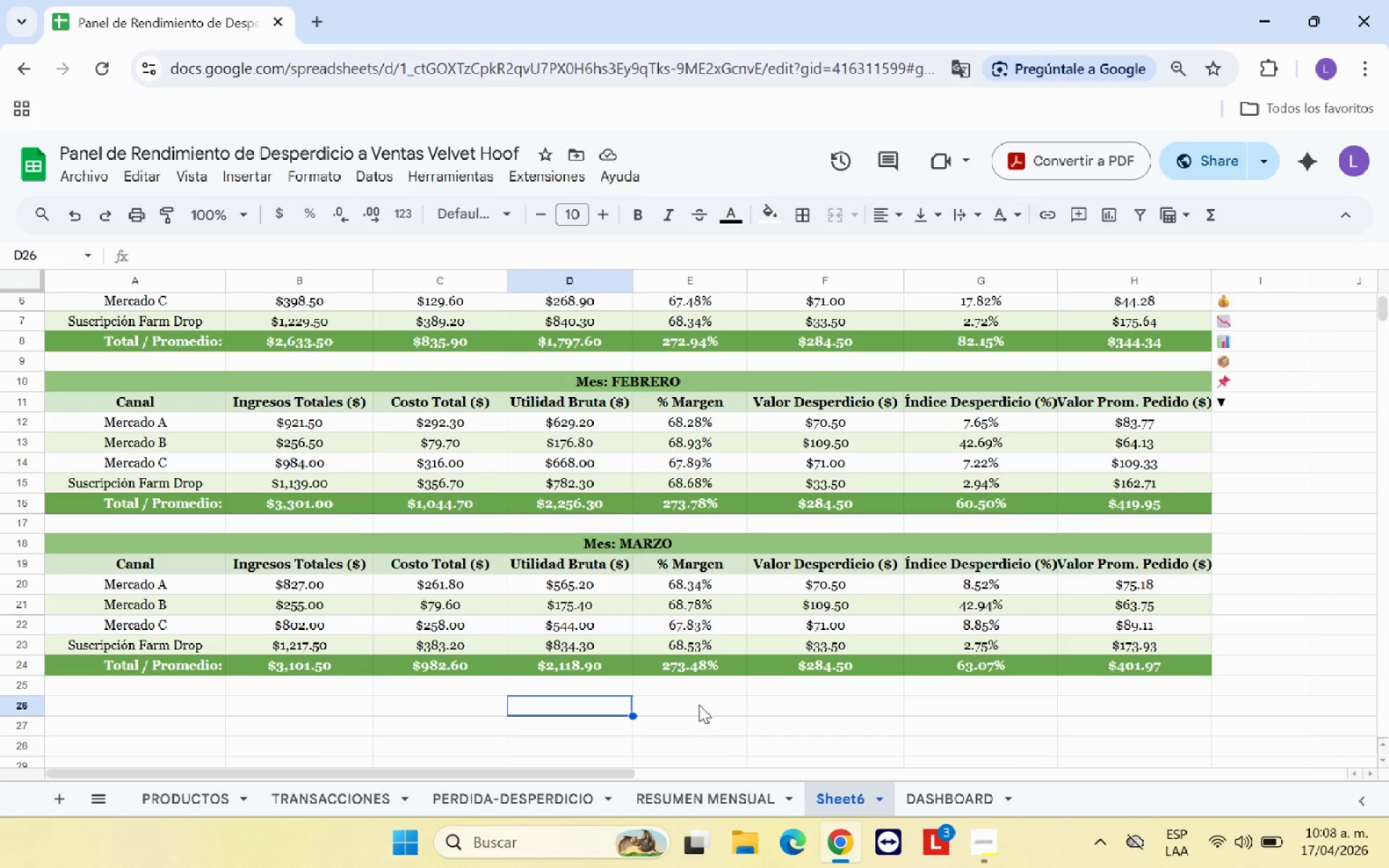 
left_click([1129, 703])
 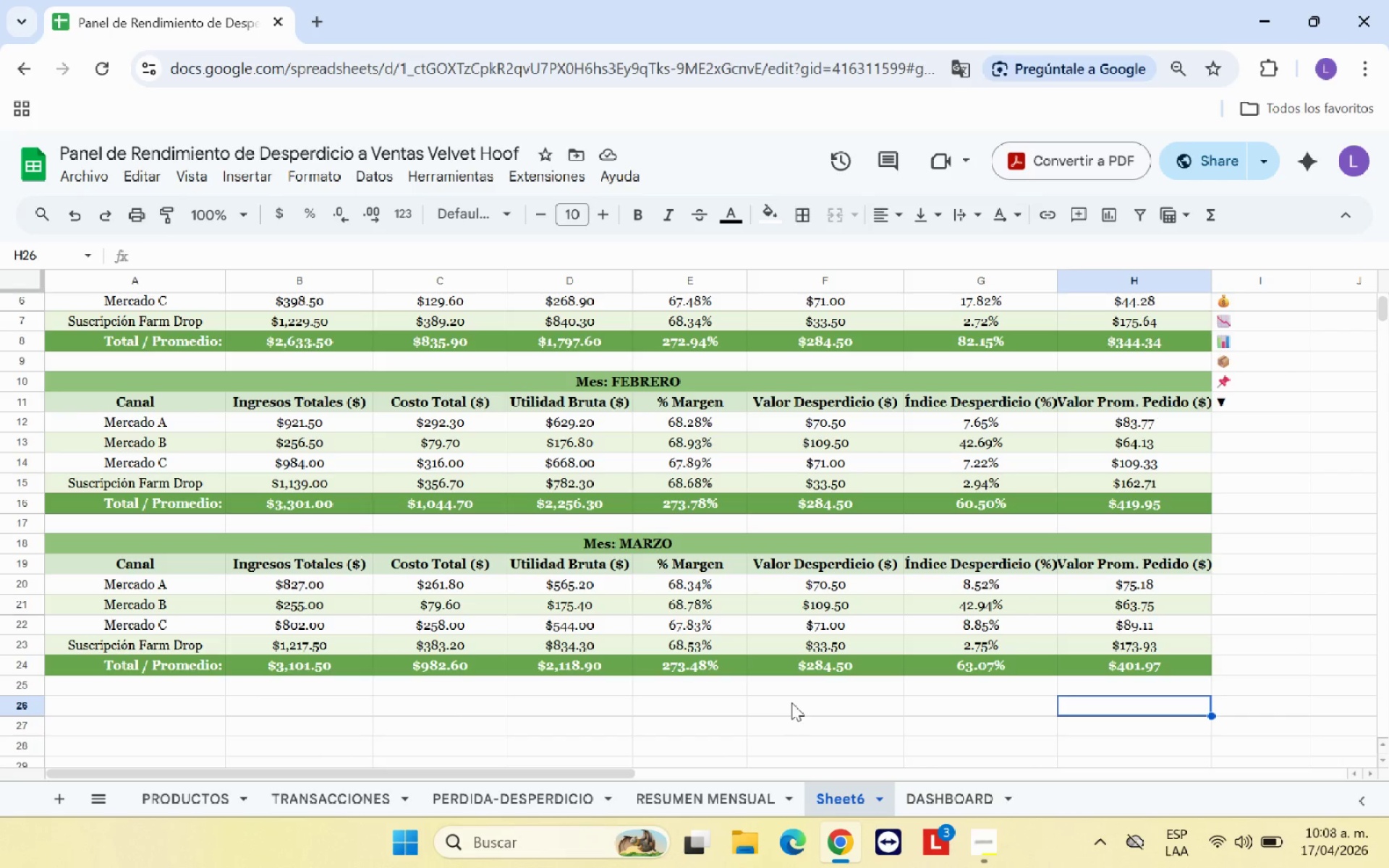 
scroll: coordinate [787, 707], scroll_direction: down, amount: 1.0
 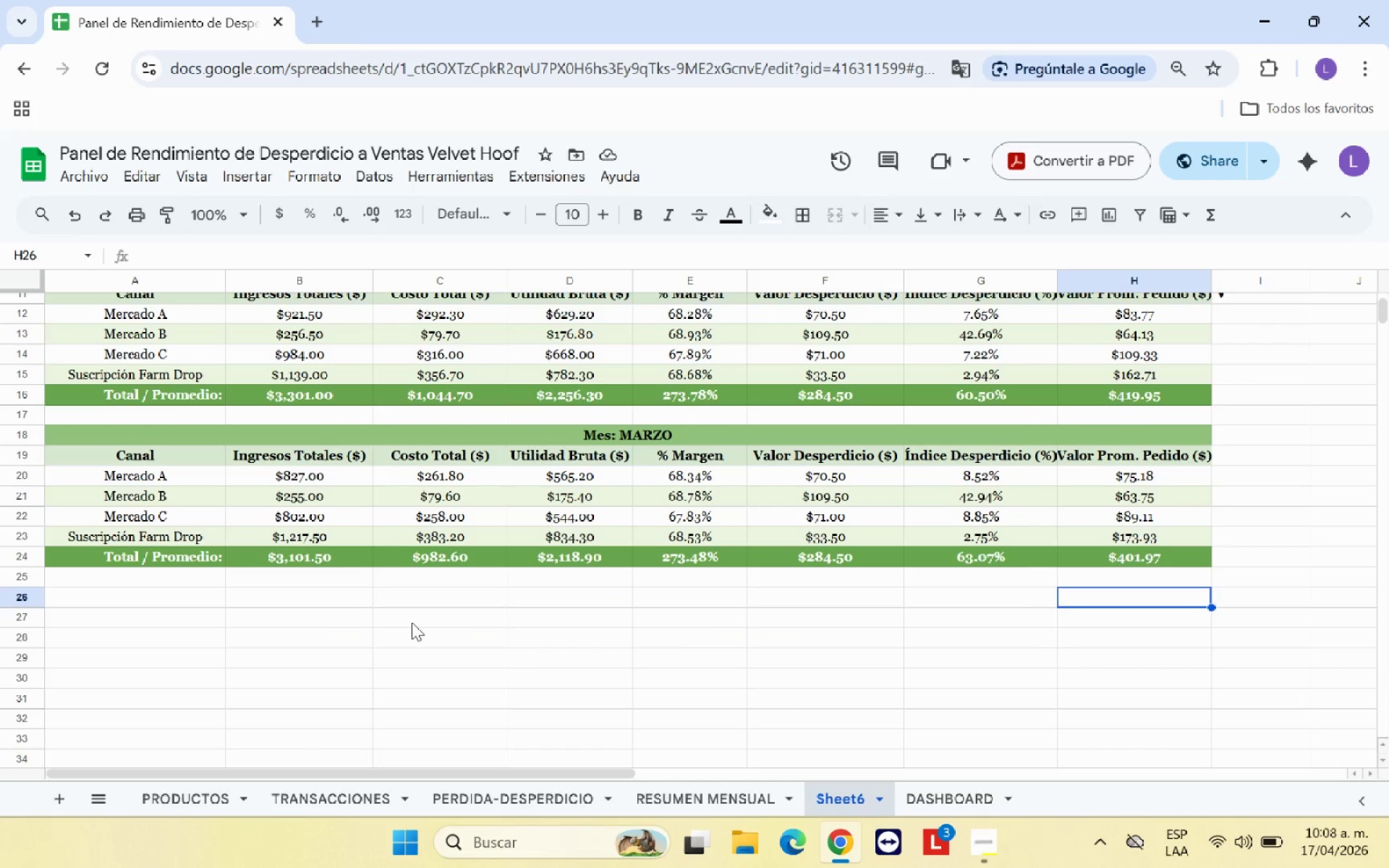 
scroll: coordinate [412, 622], scroll_direction: up, amount: 1.0
 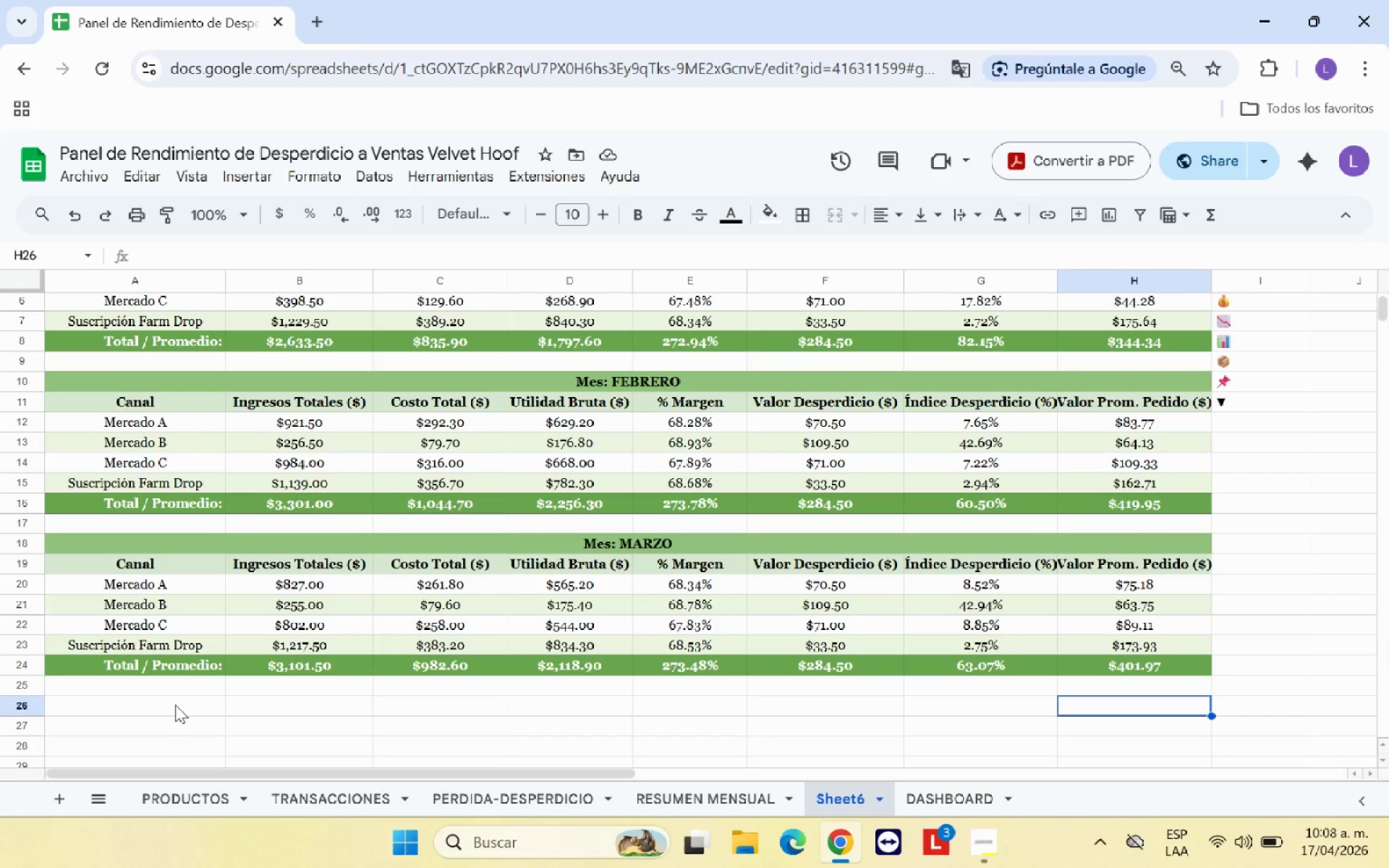 
left_click([175, 705])
 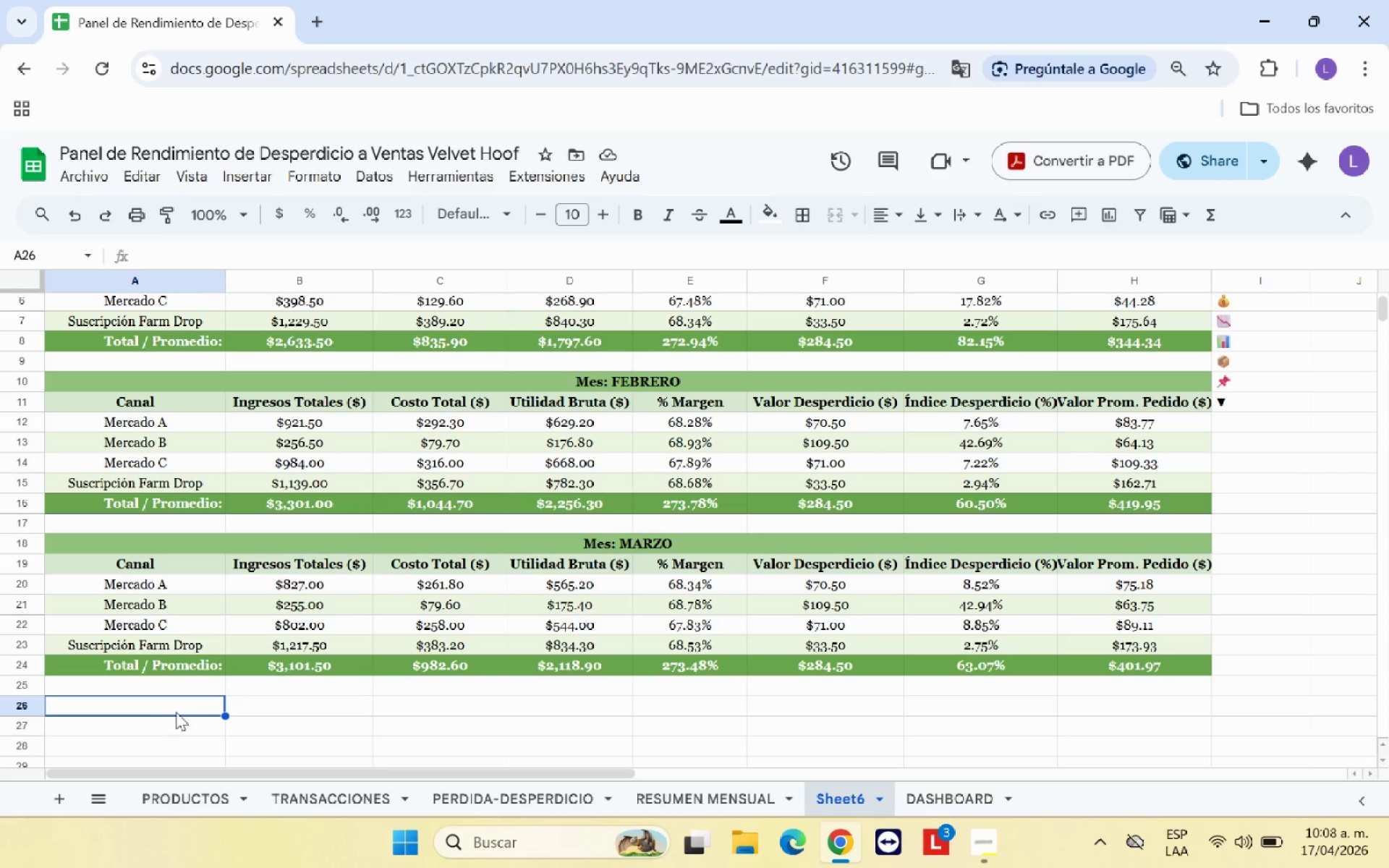 
scroll: coordinate [302, 707], scroll_direction: up, amount: 3.0
 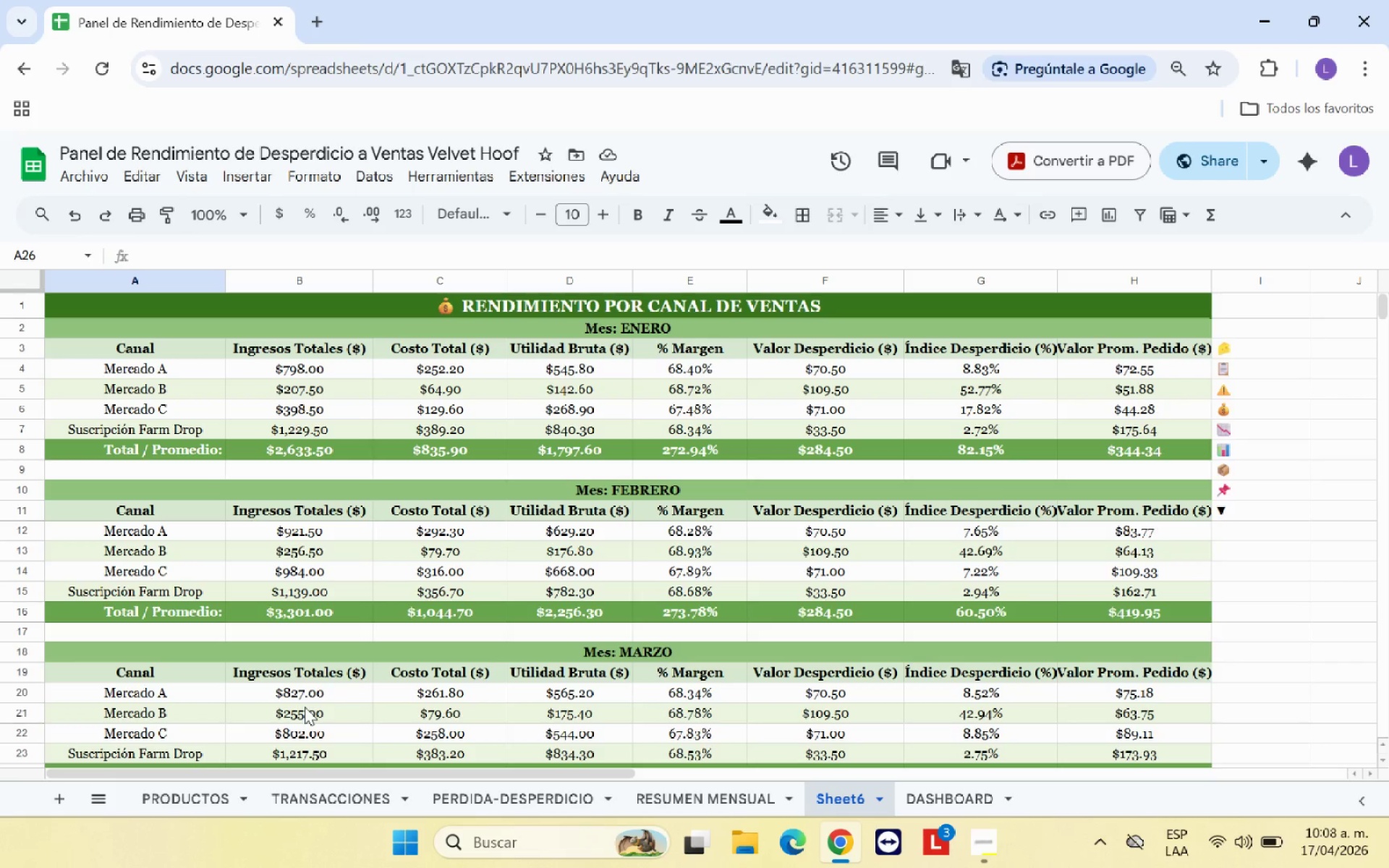 
scroll: coordinate [305, 707], scroll_direction: down, amount: 1.0
 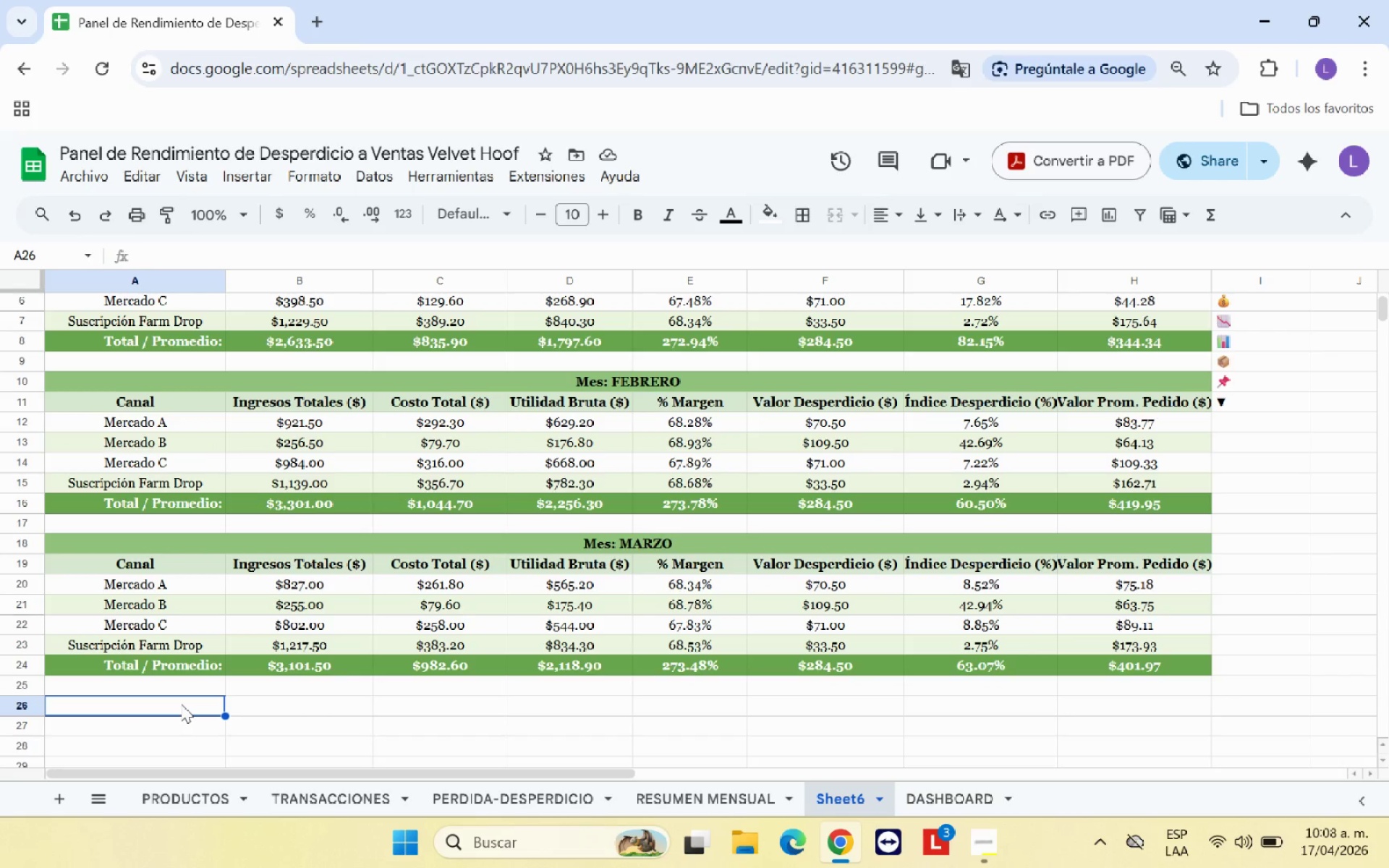 
type(TOTAL RENDIMIENTO*MESES(>)
 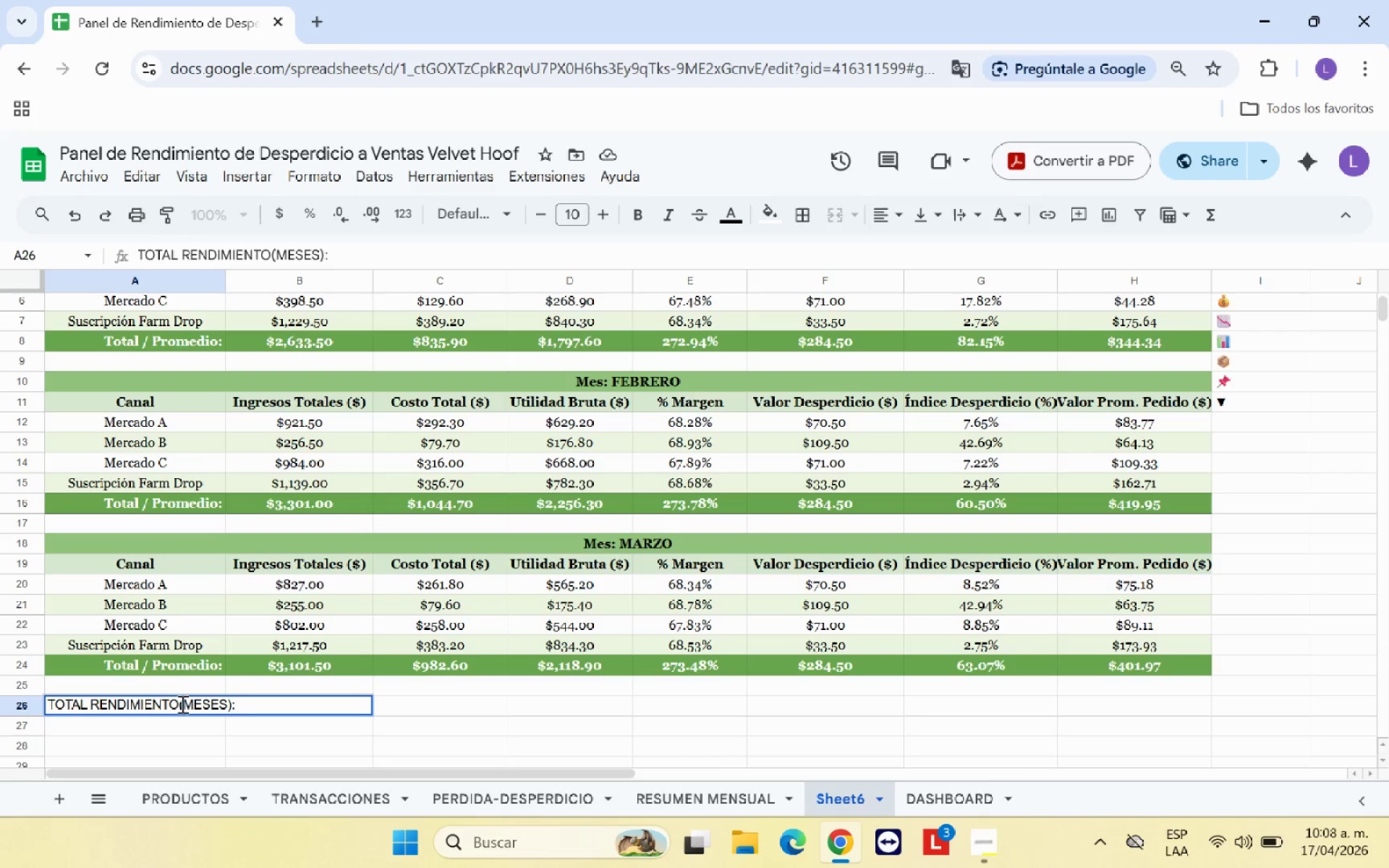 
left_click_drag(start_coordinate=[211, 737], to_coordinate=[206, 737])
 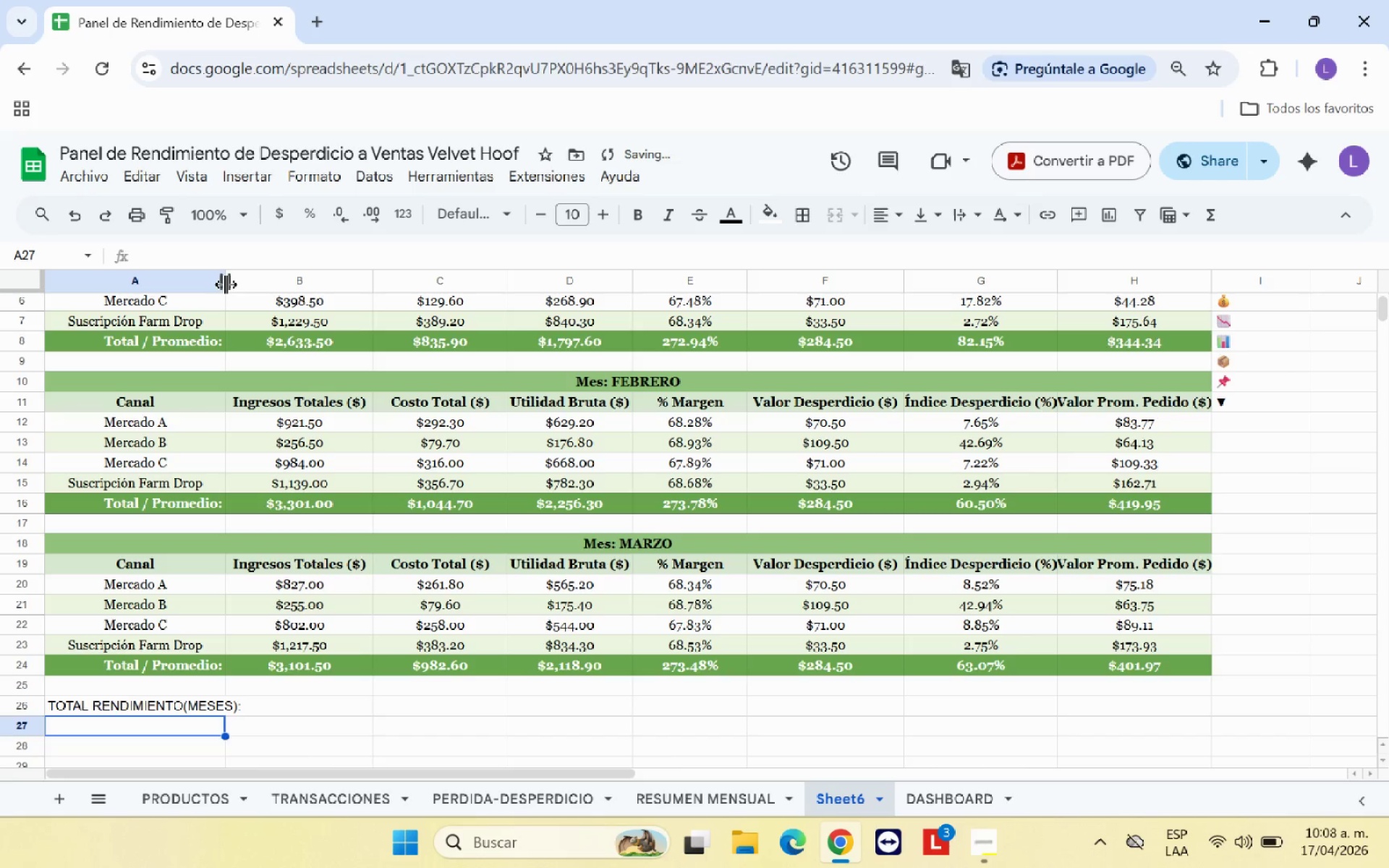 
left_click_drag(start_coordinate=[226, 284], to_coordinate=[265, 286])
 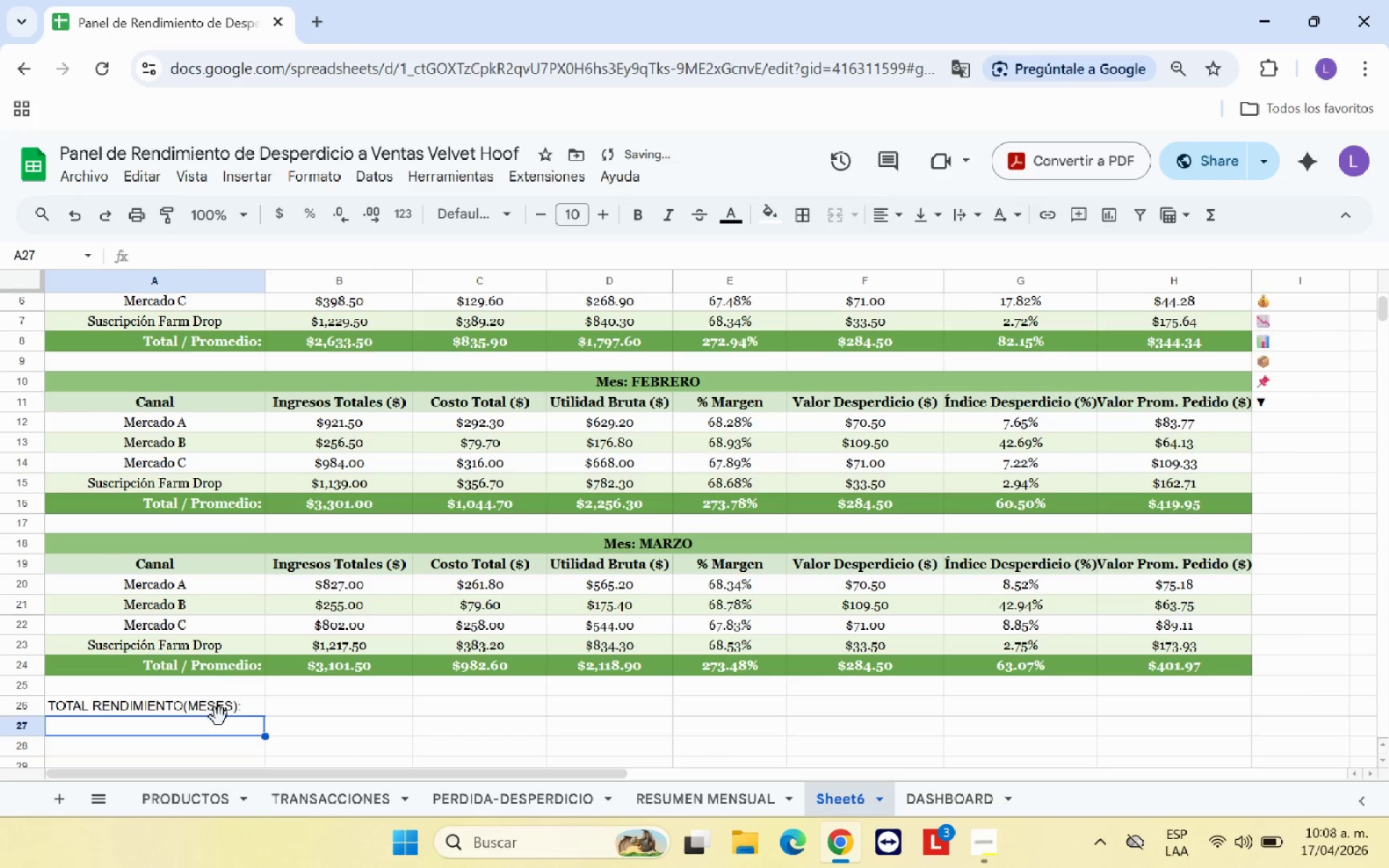 
left_click([230, 709])
 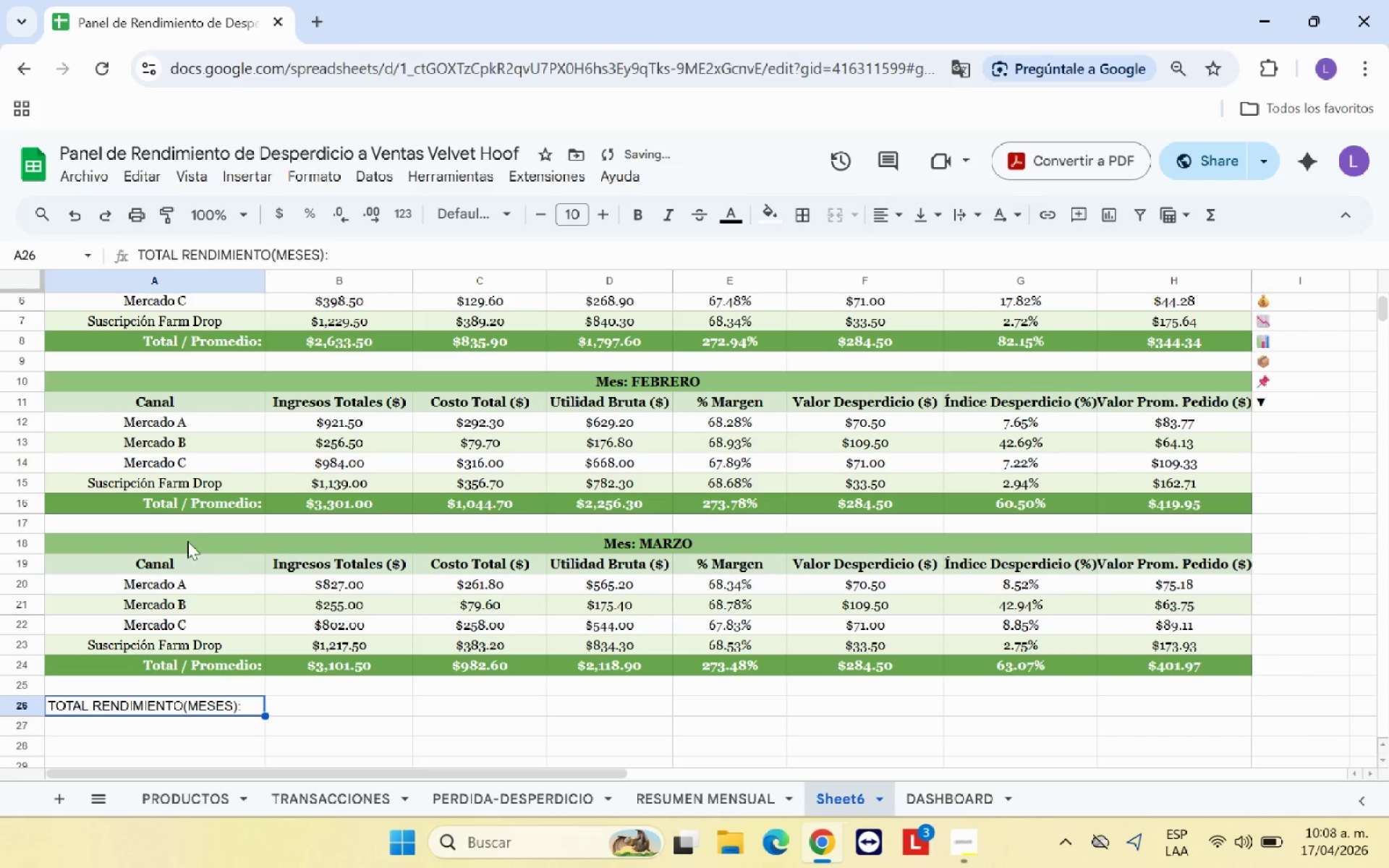 
left_click([187, 503])
 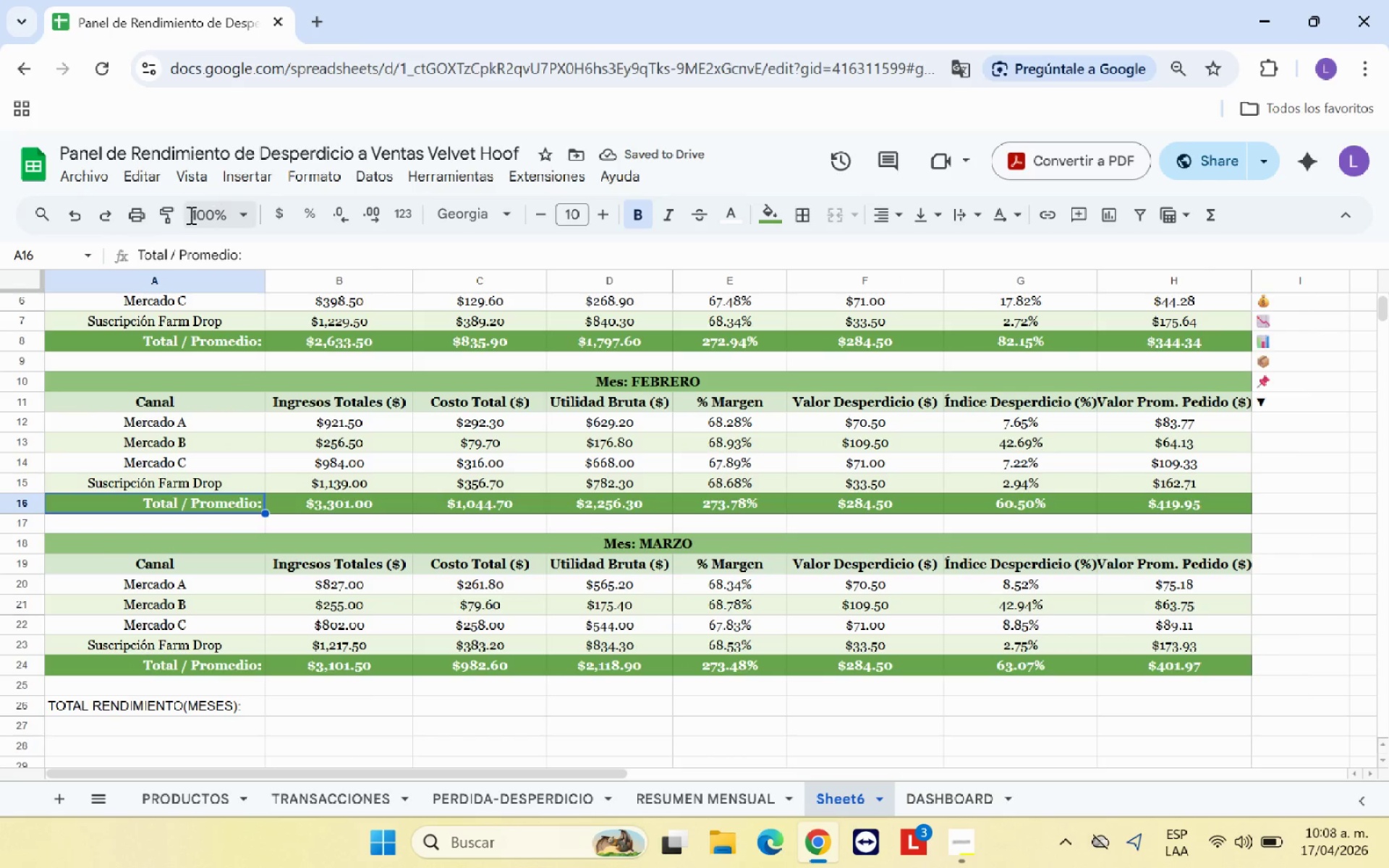 
left_click([165, 218])
 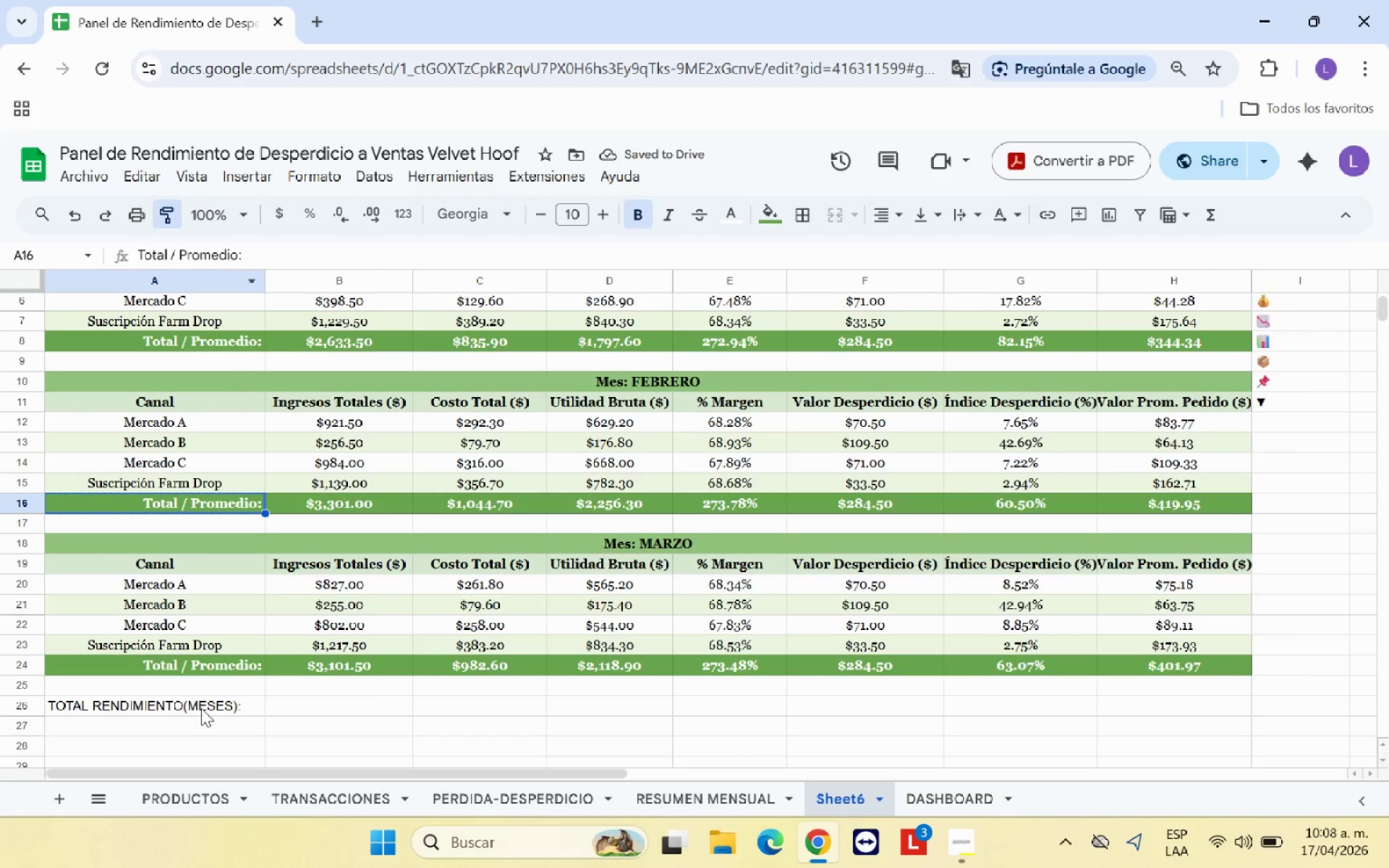 
left_click([201, 708])
 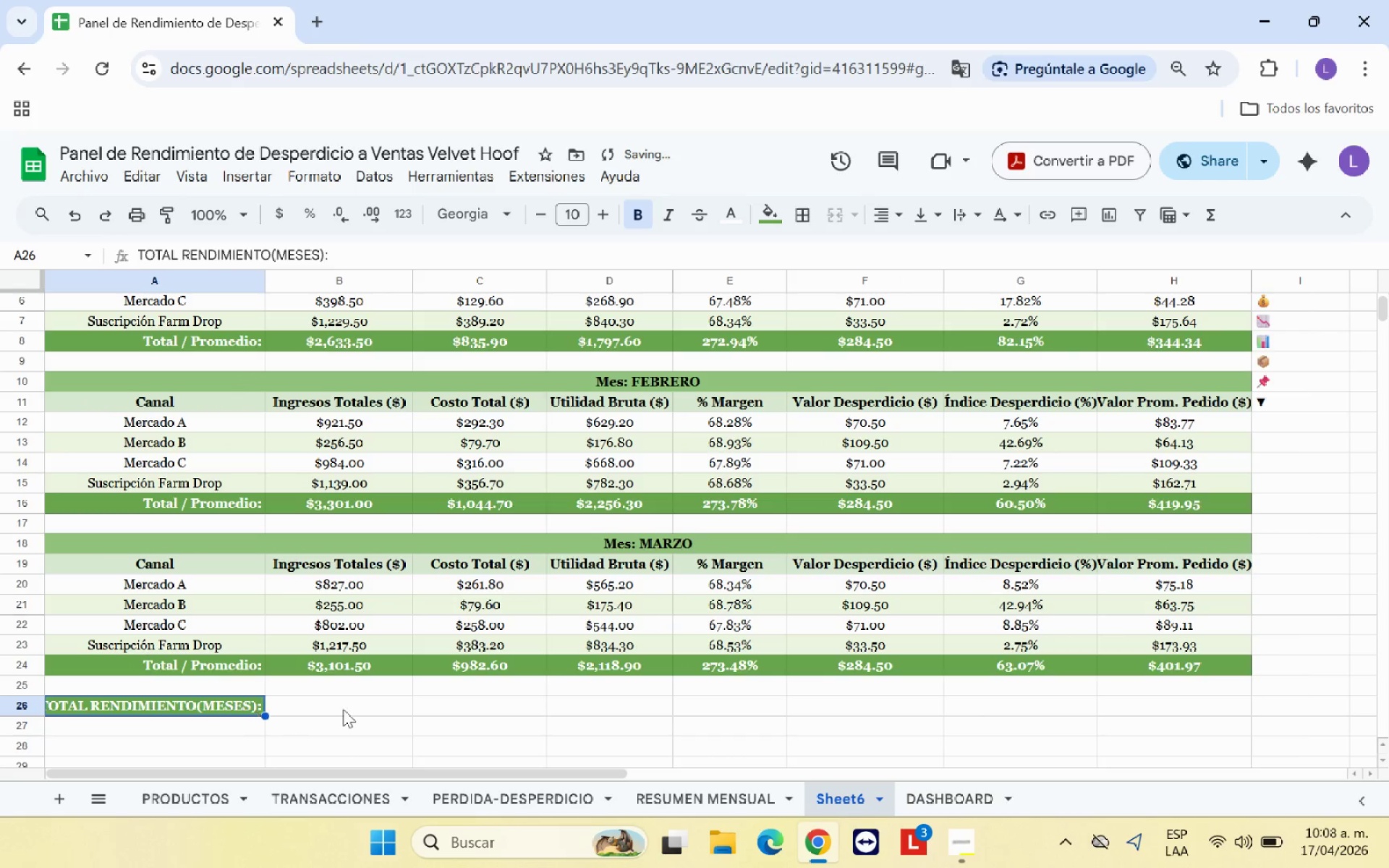 
left_click([344, 709])
 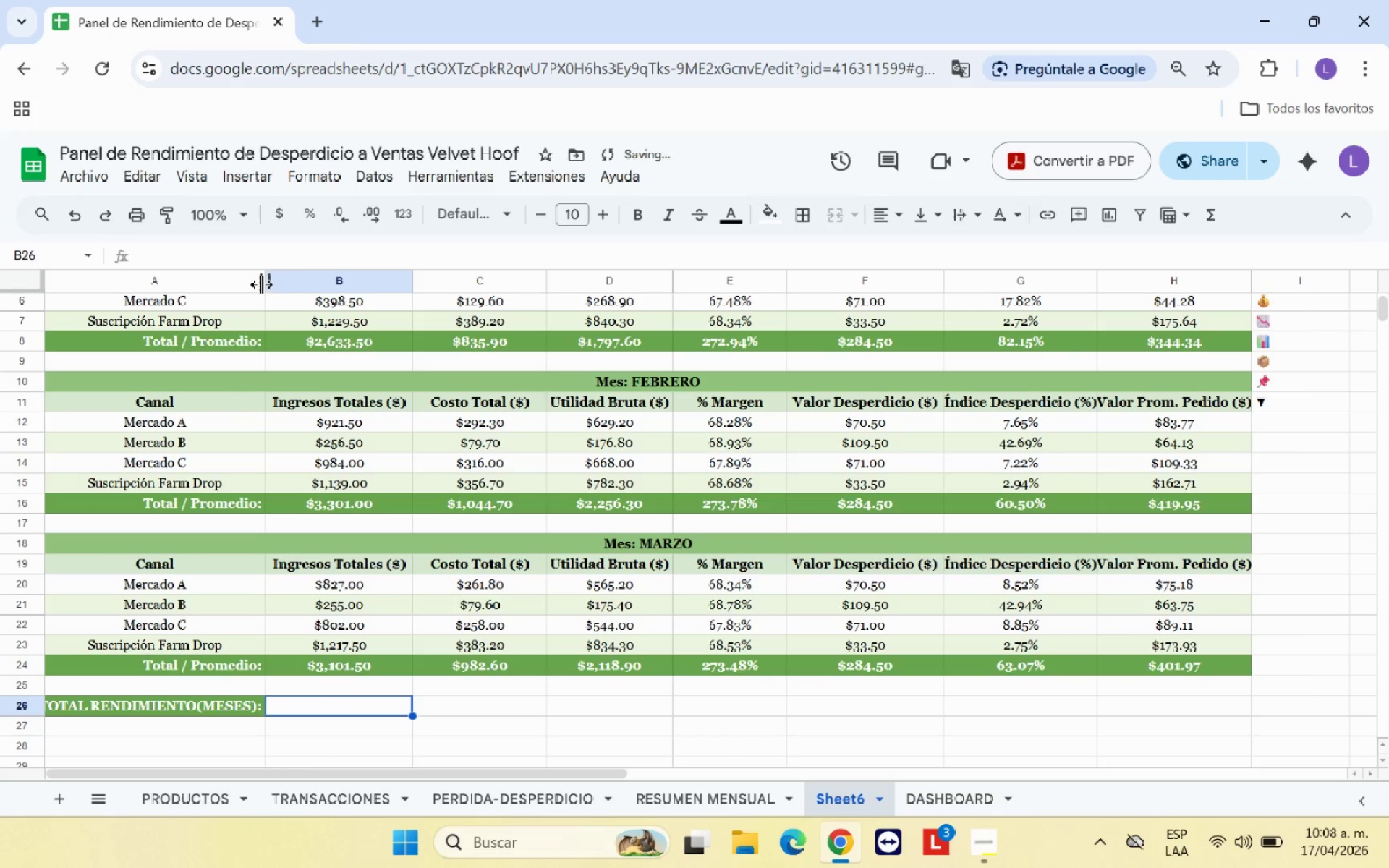 
left_click_drag(start_coordinate=[265, 281], to_coordinate=[293, 280])
 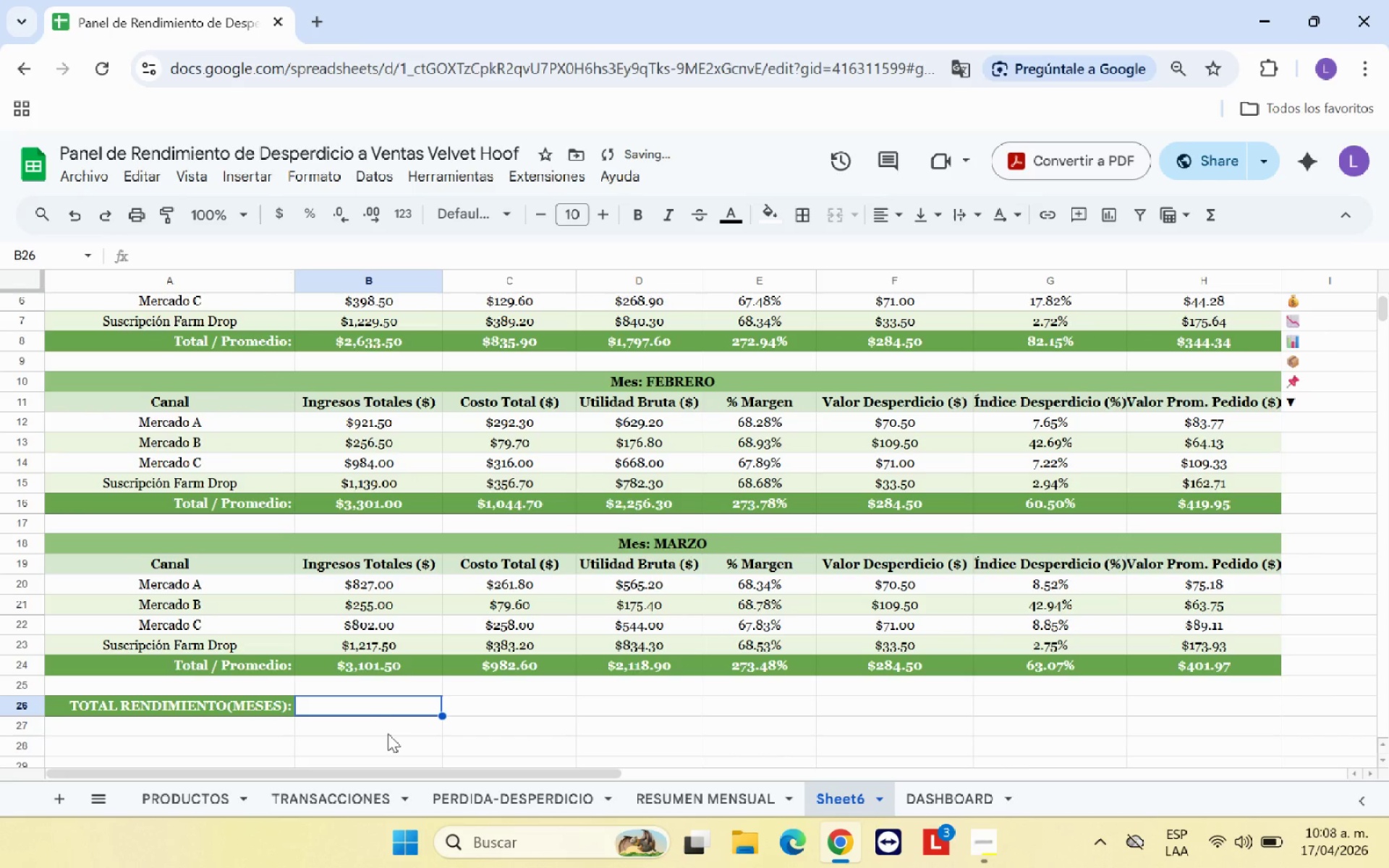 
left_click([388, 733])
 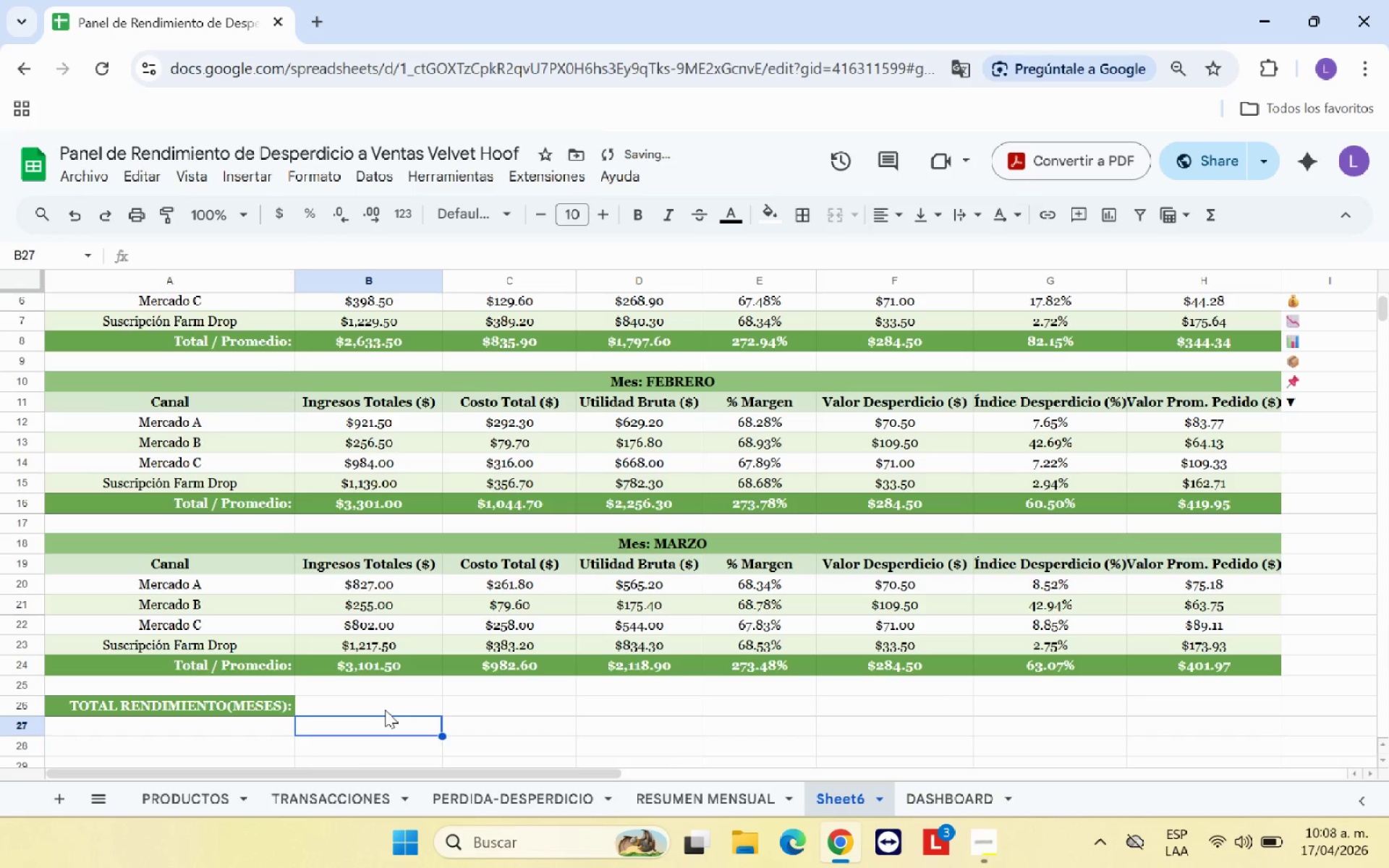 
left_click([385, 710])
 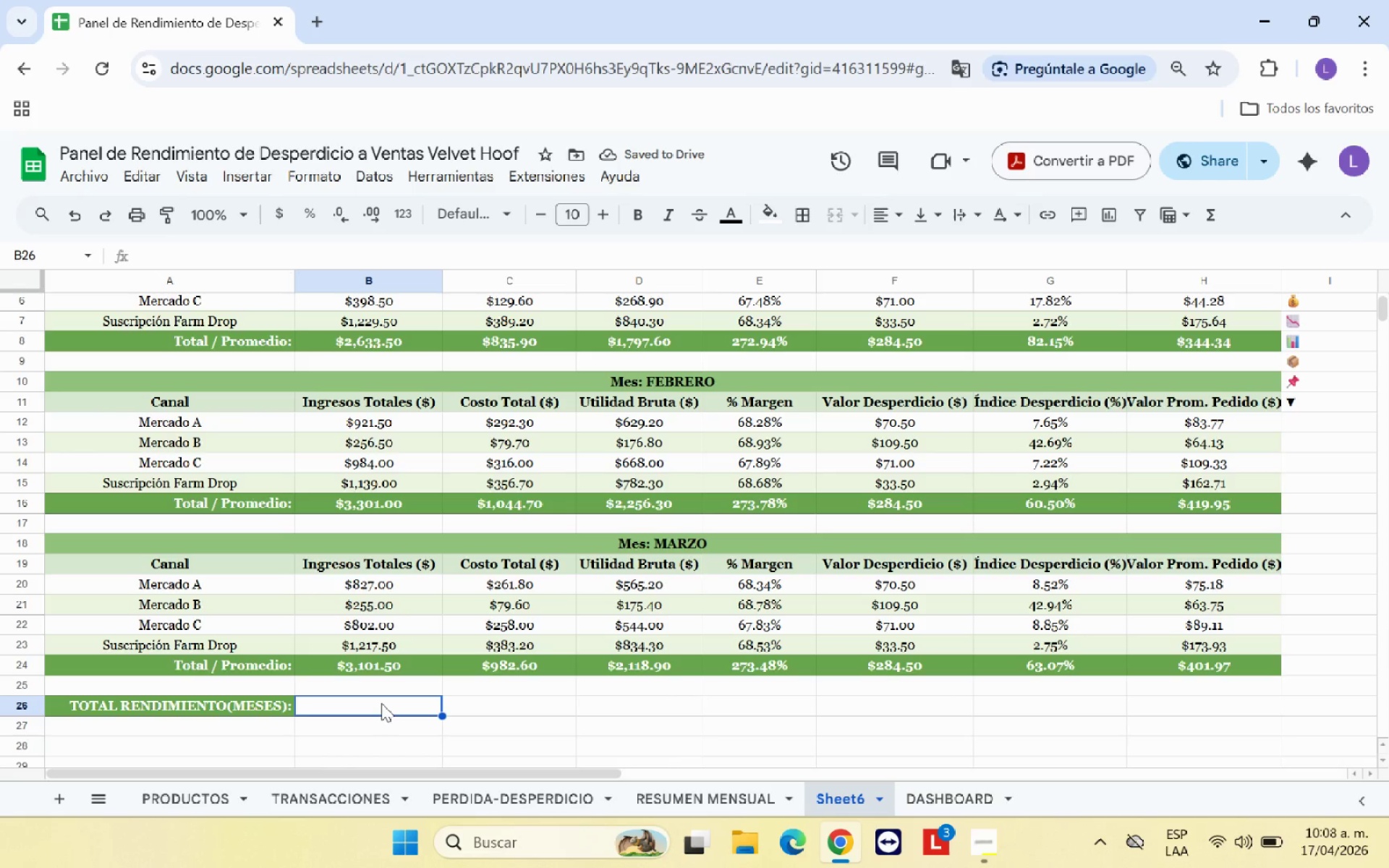 
key(Shift+0)
 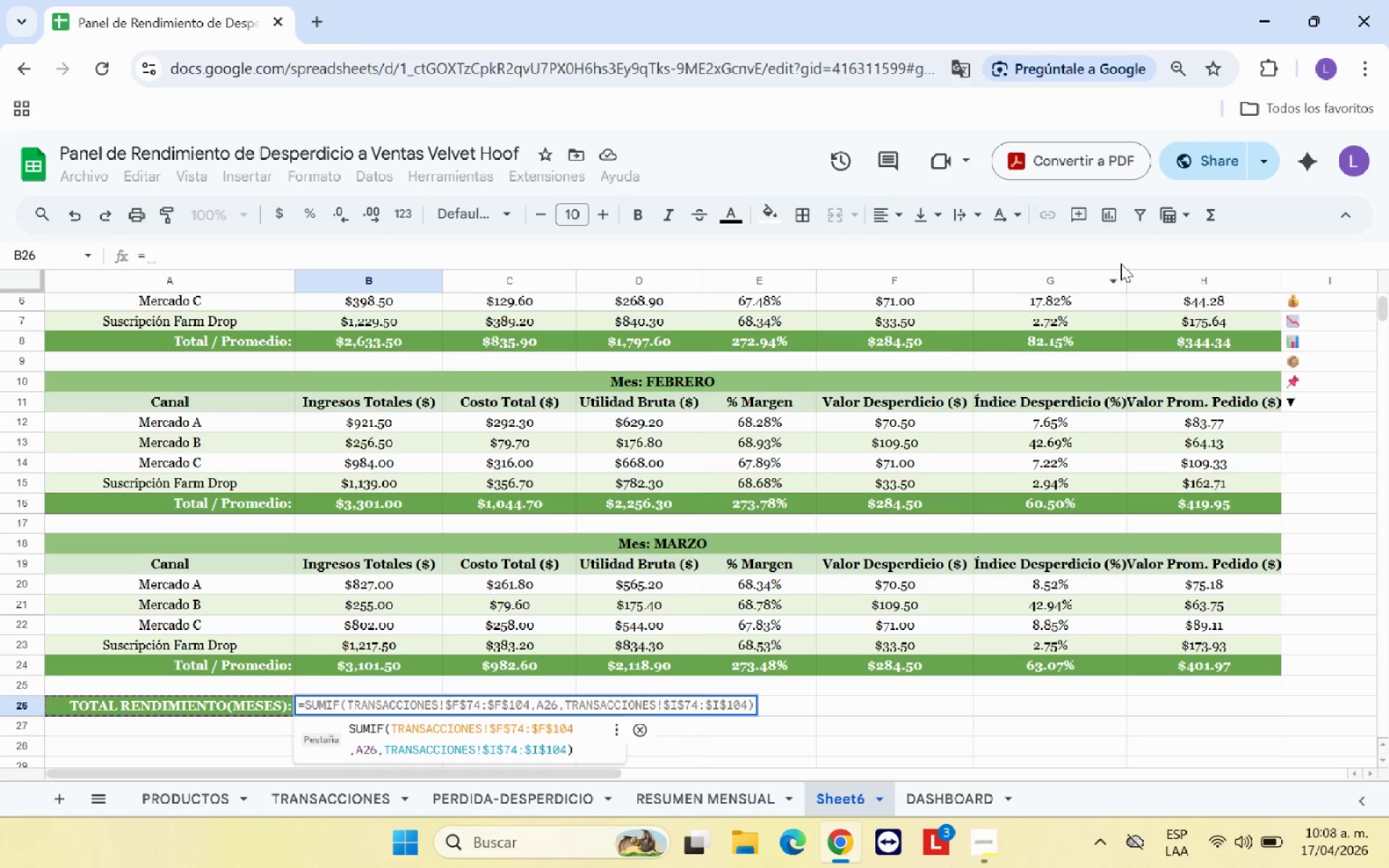 
left_click([1206, 214])
 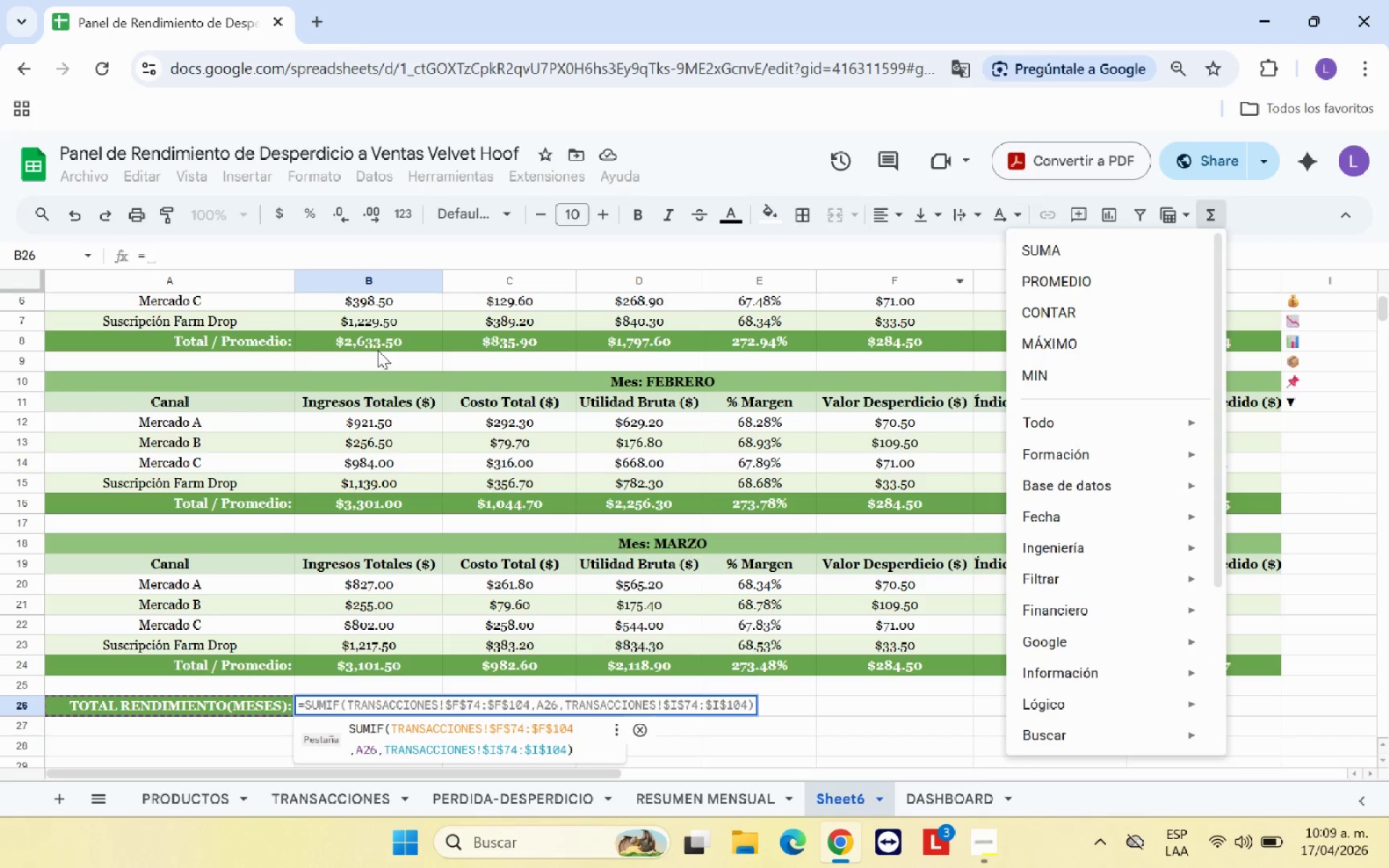 
left_click([378, 344])
 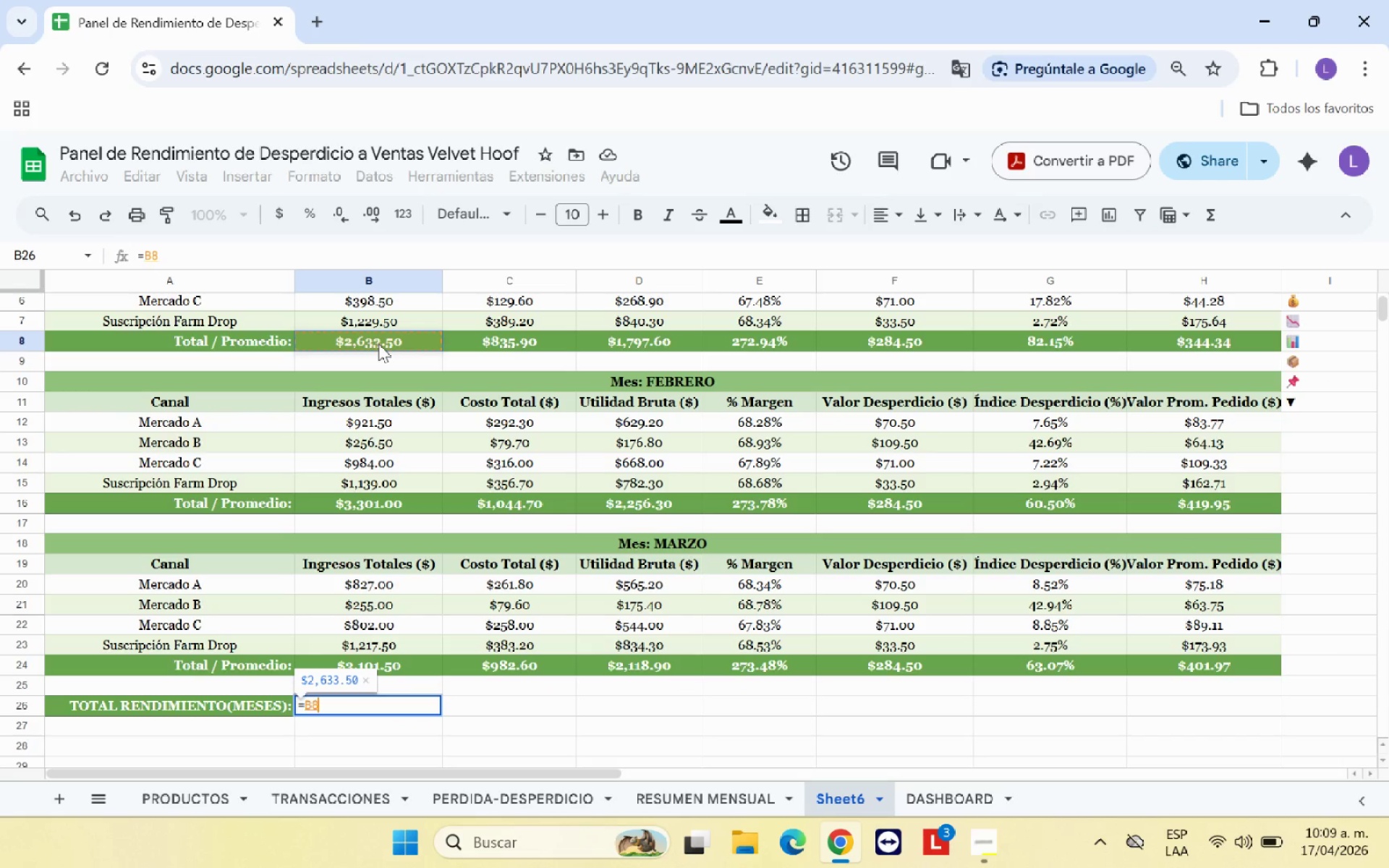 
key(Equal)
 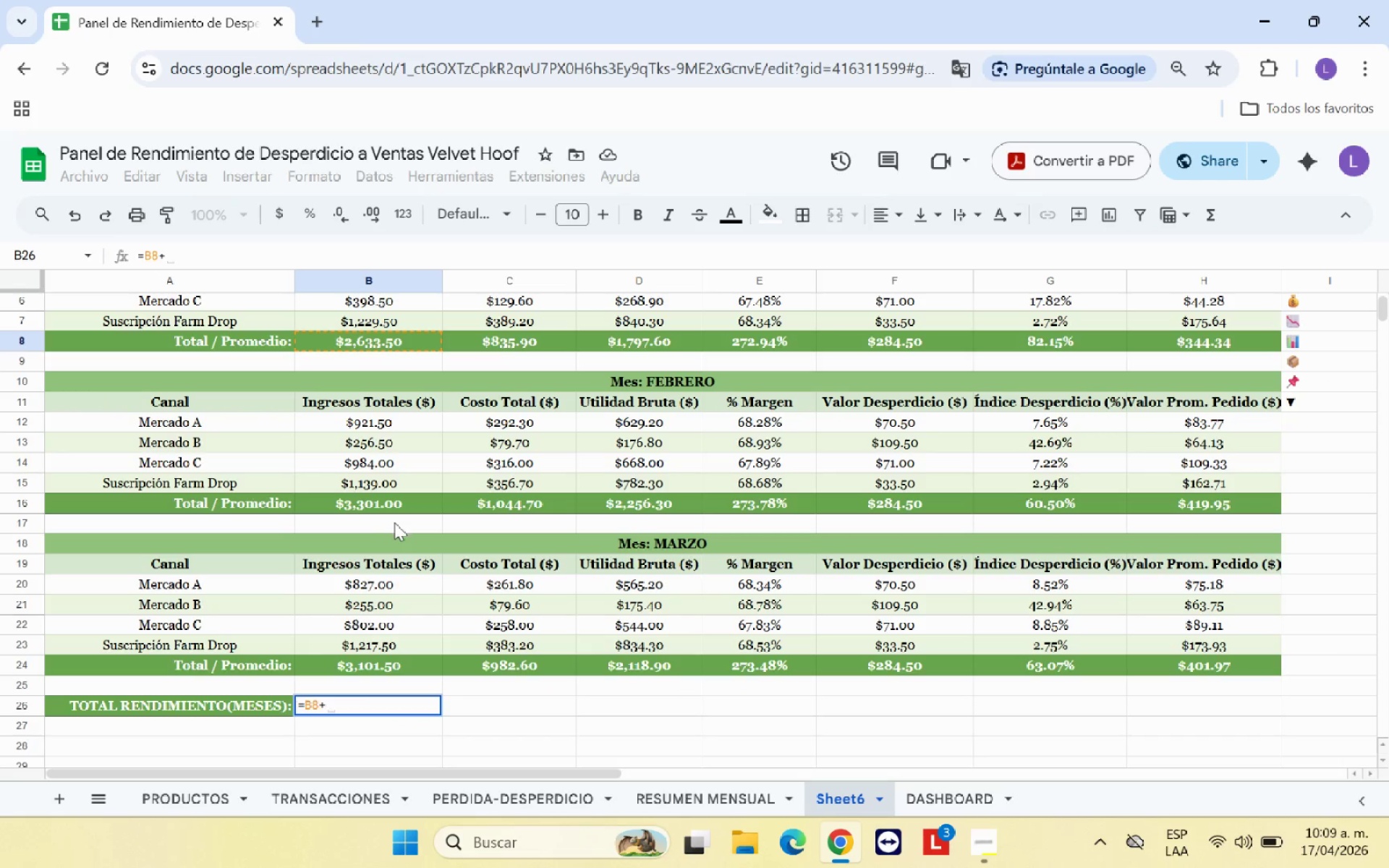 
left_click([404, 507])
 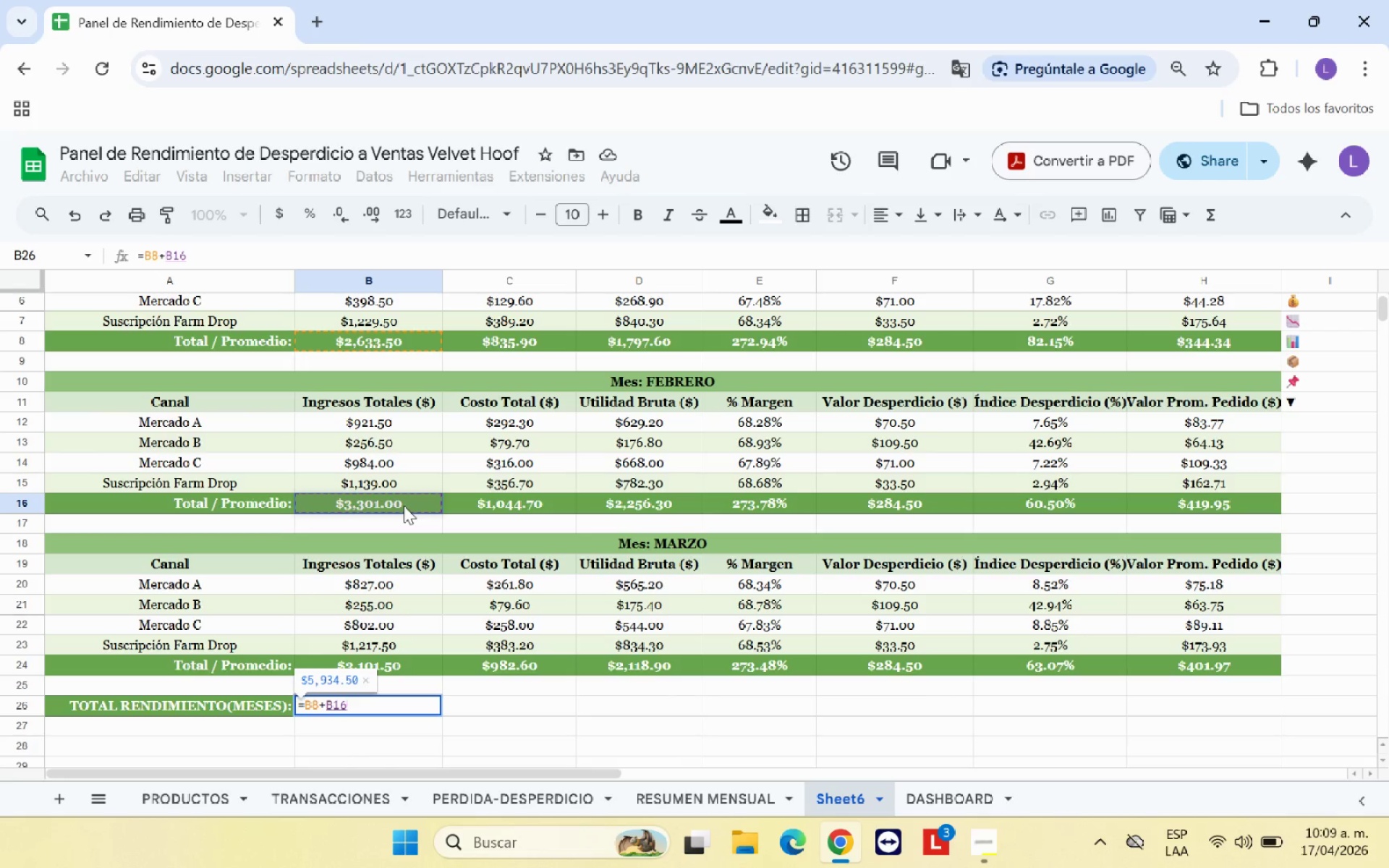 
key(Equal)
 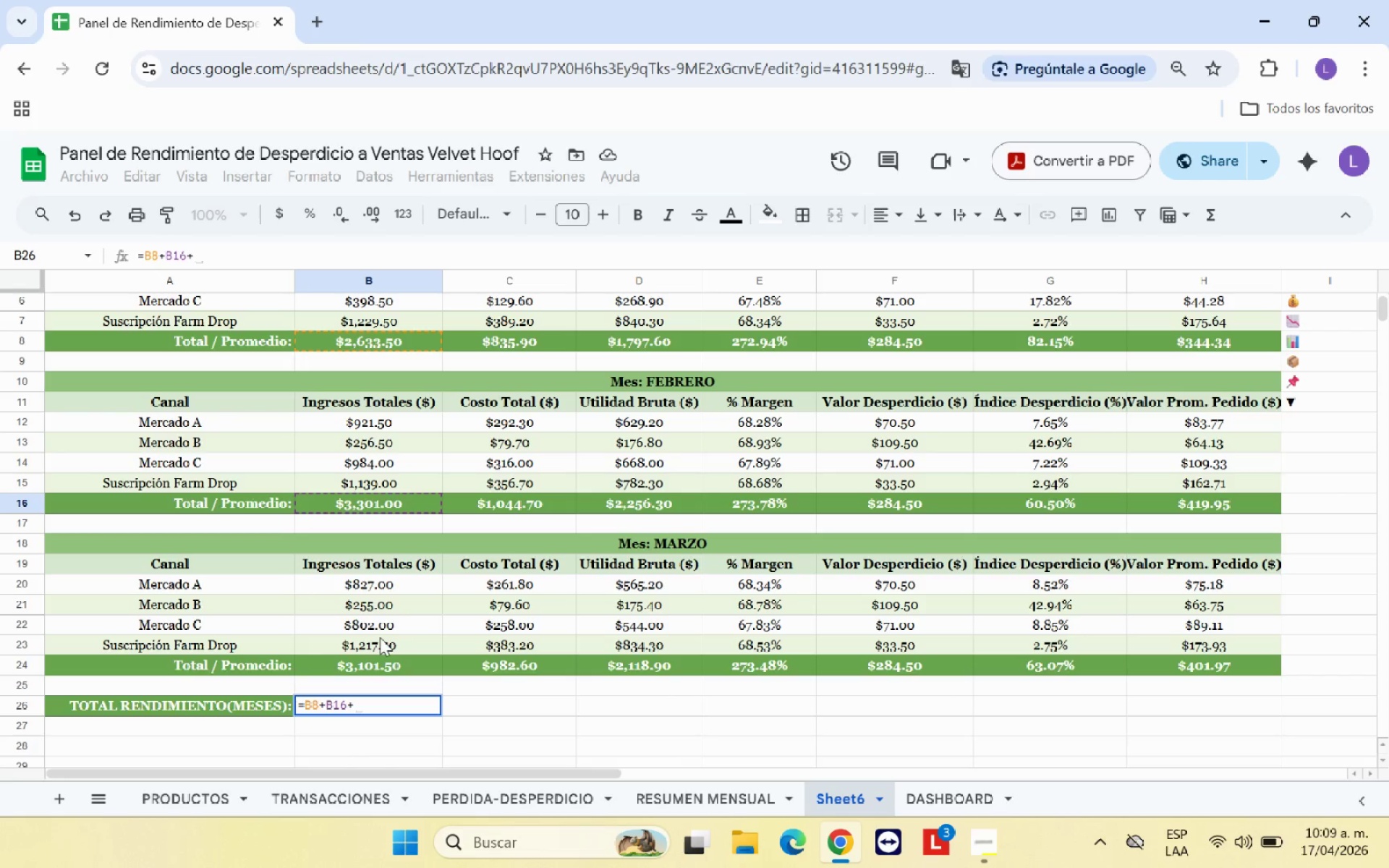 
left_click([381, 669])
 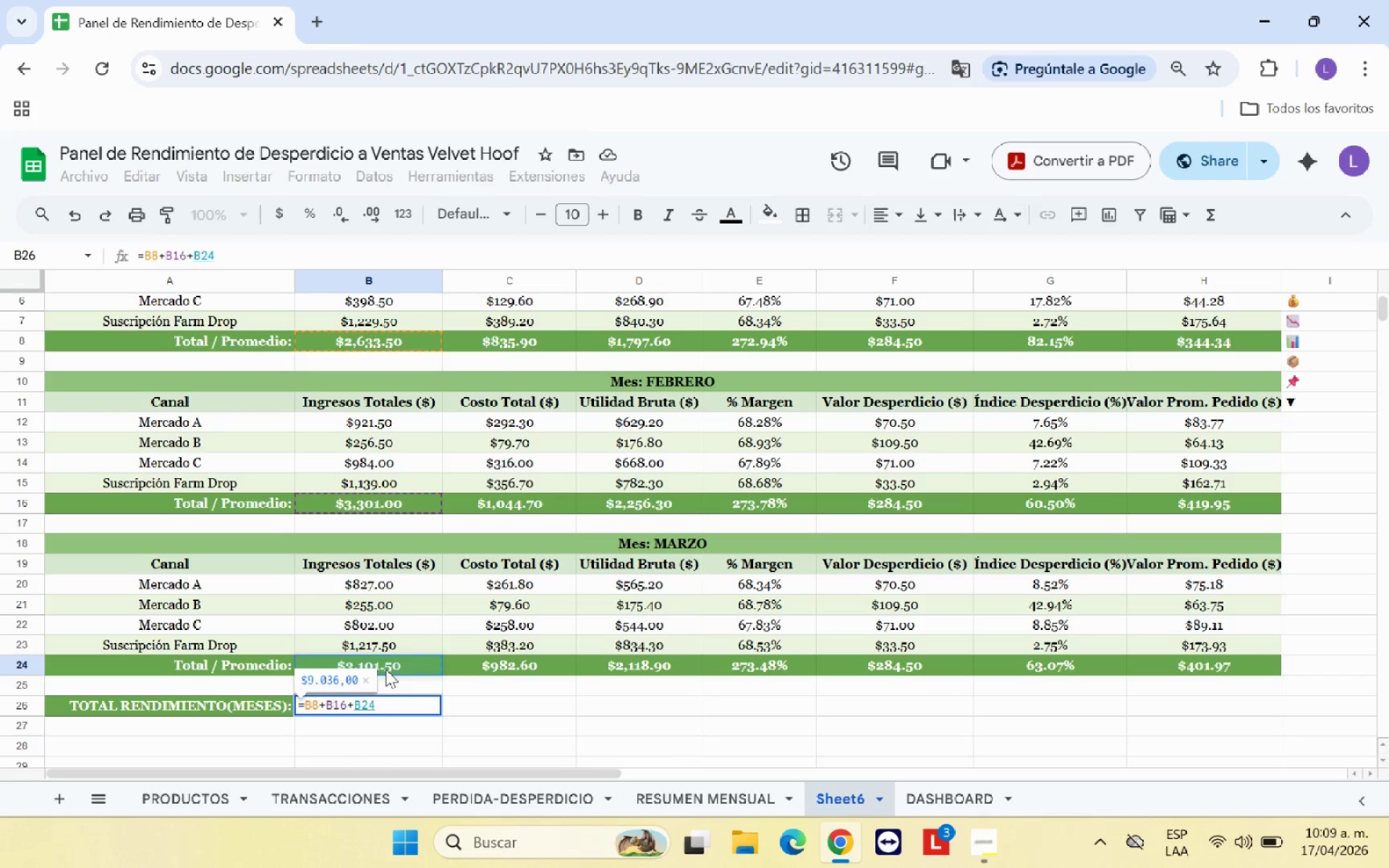 
key(Enter)
 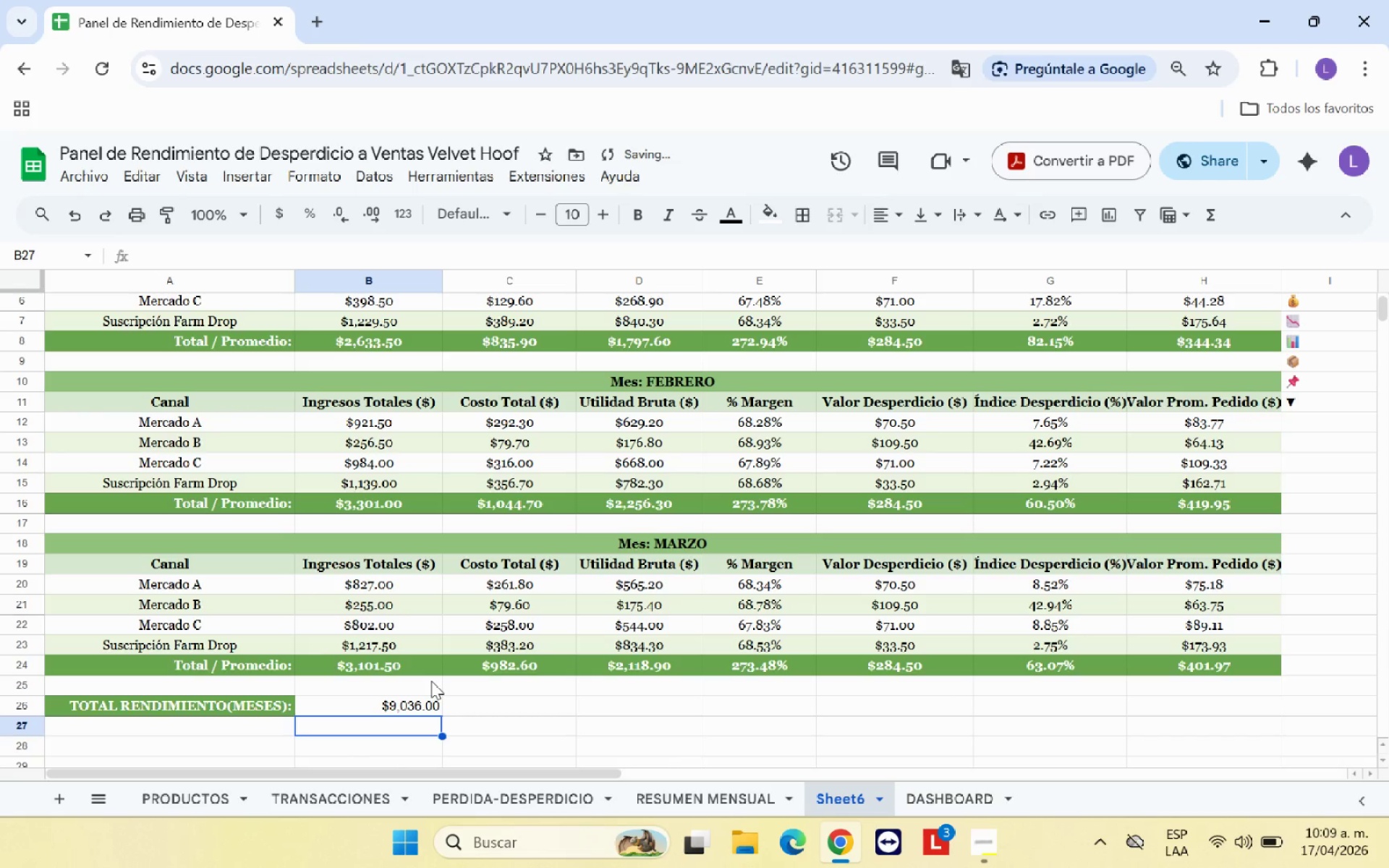 
left_click([422, 708])
 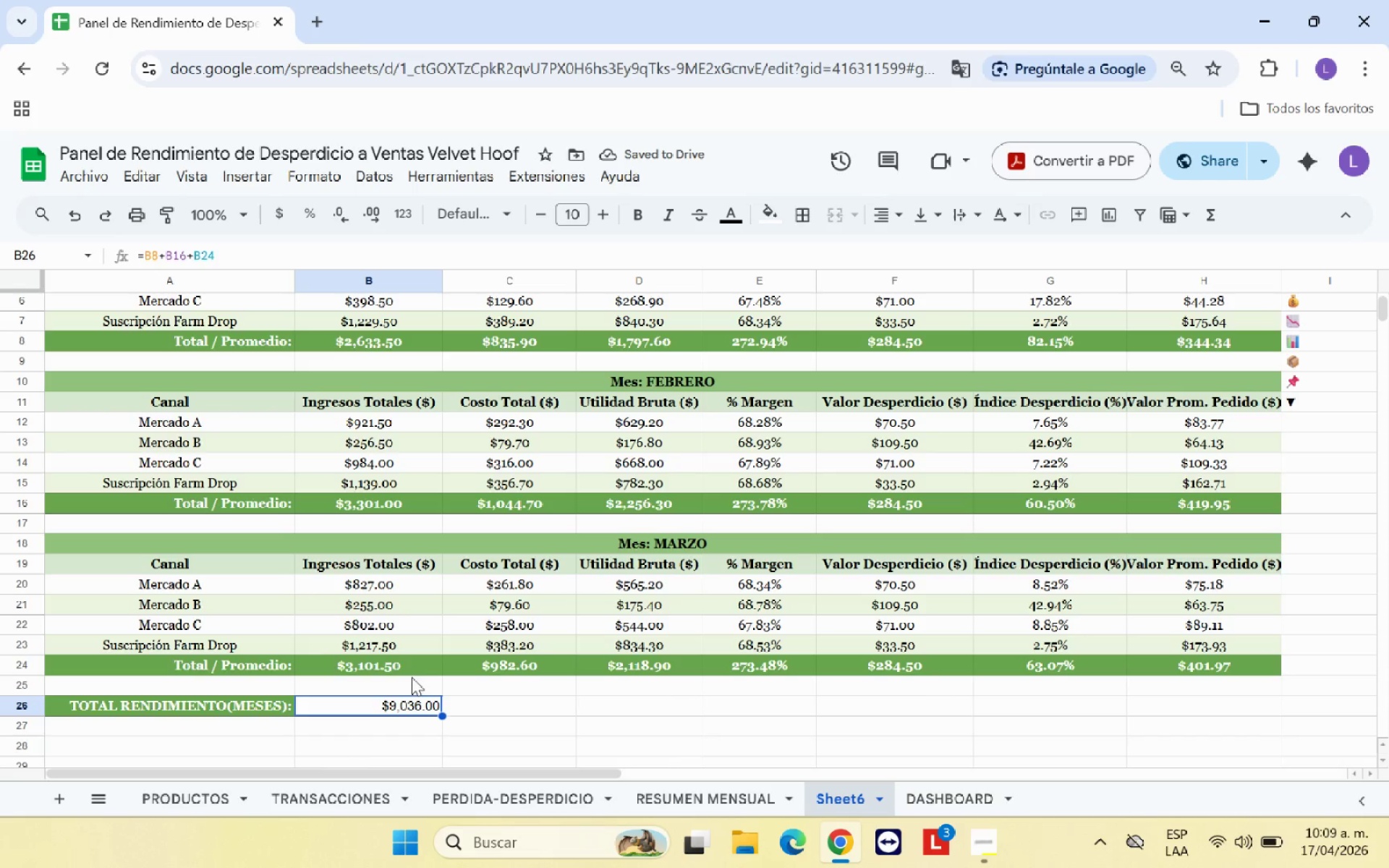 
left_click_drag(start_coordinate=[407, 665], to_coordinate=[1197, 665])
 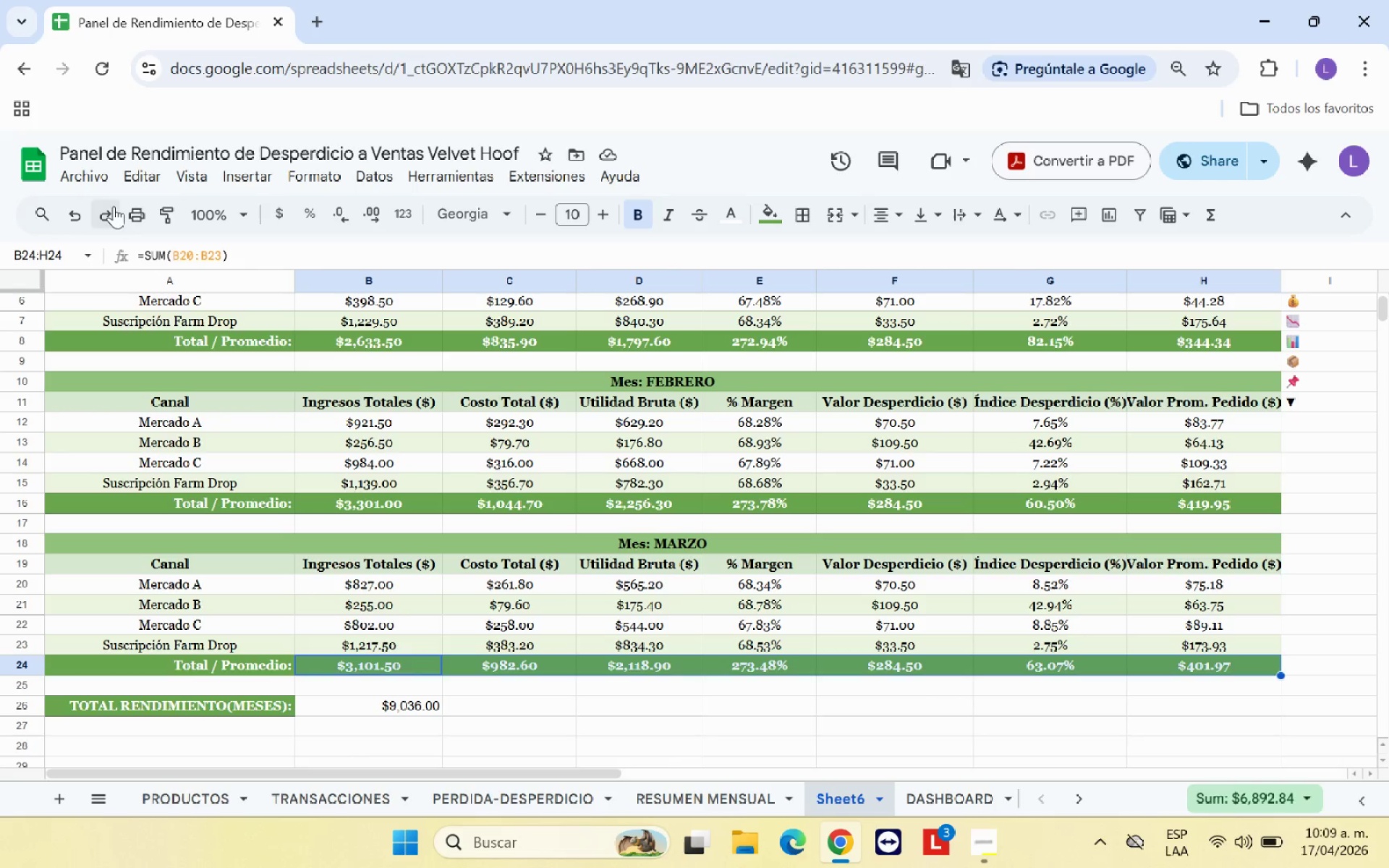 
left_click([157, 211])
 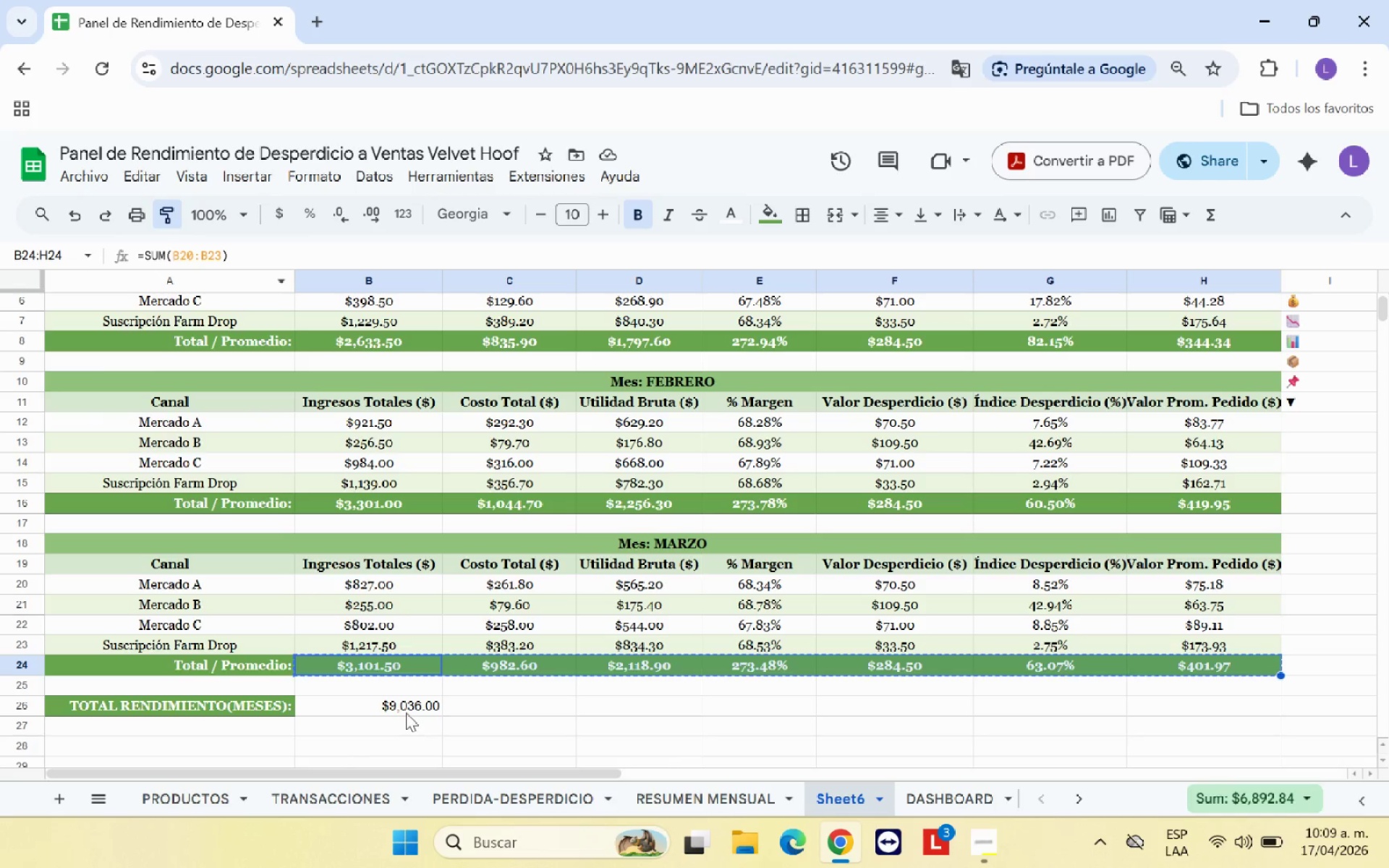 
left_click_drag(start_coordinate=[404, 707], to_coordinate=[1207, 712])
 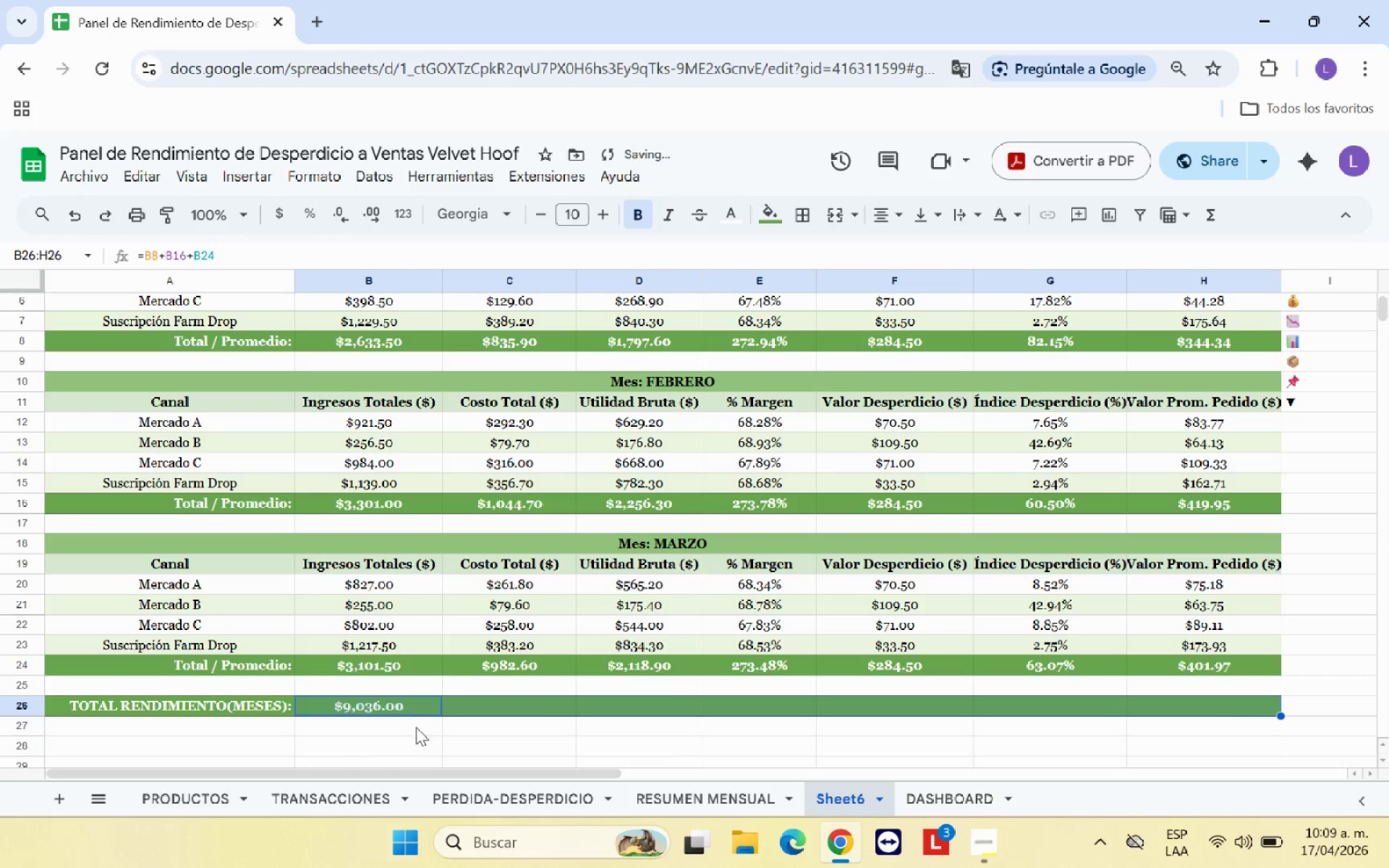 
left_click([481, 733])
 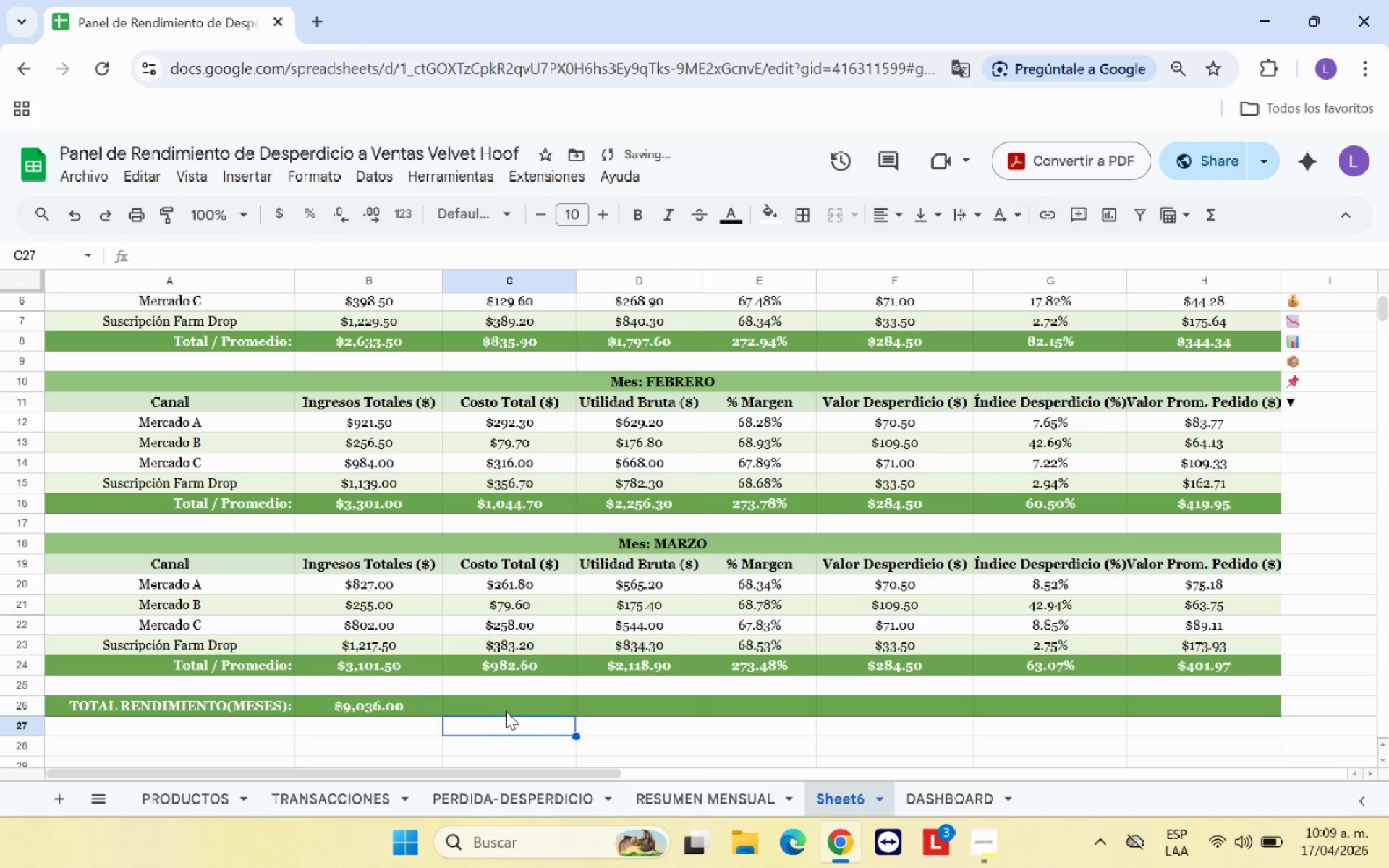 
left_click([506, 711])
 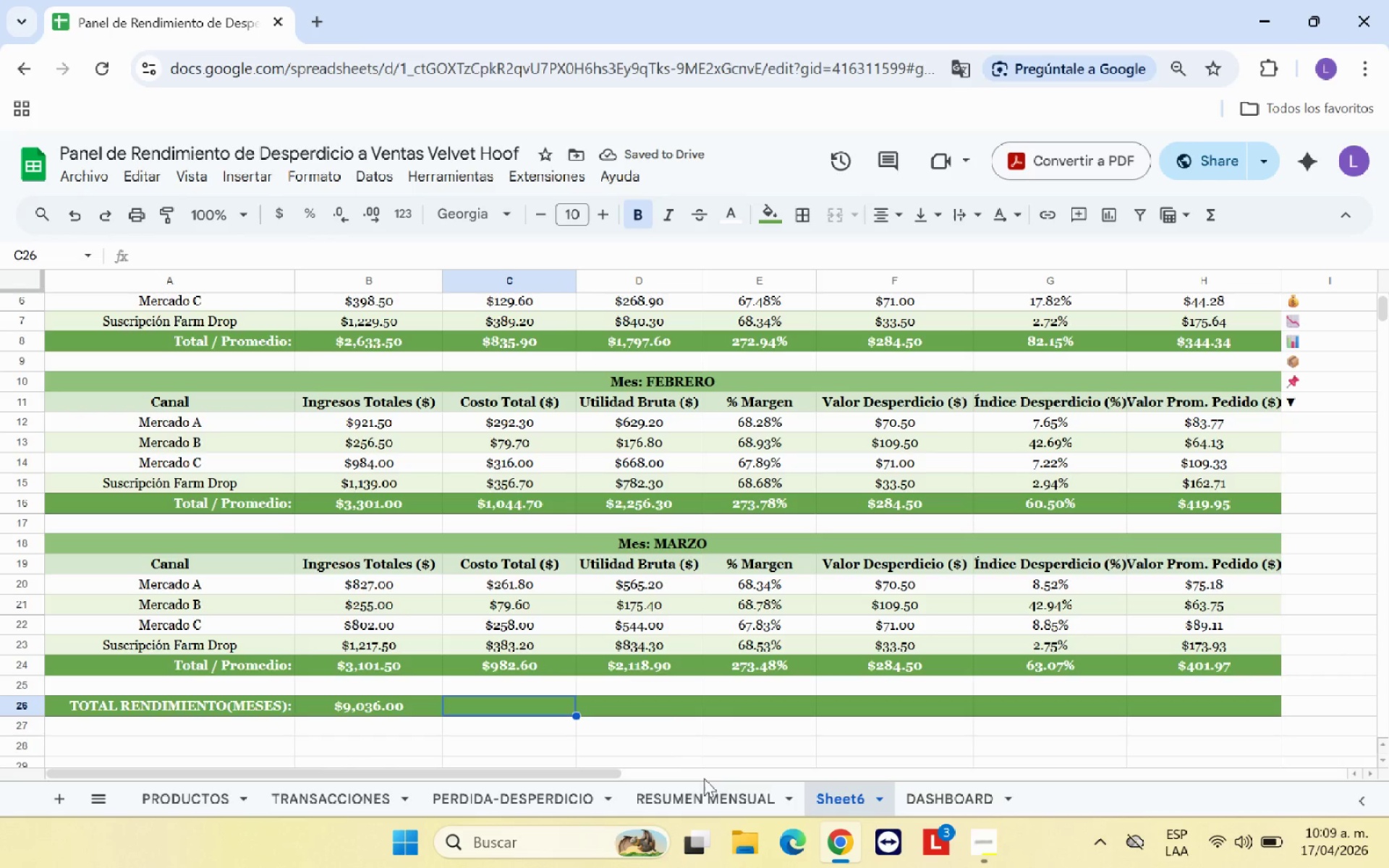 
left_click([715, 796])
 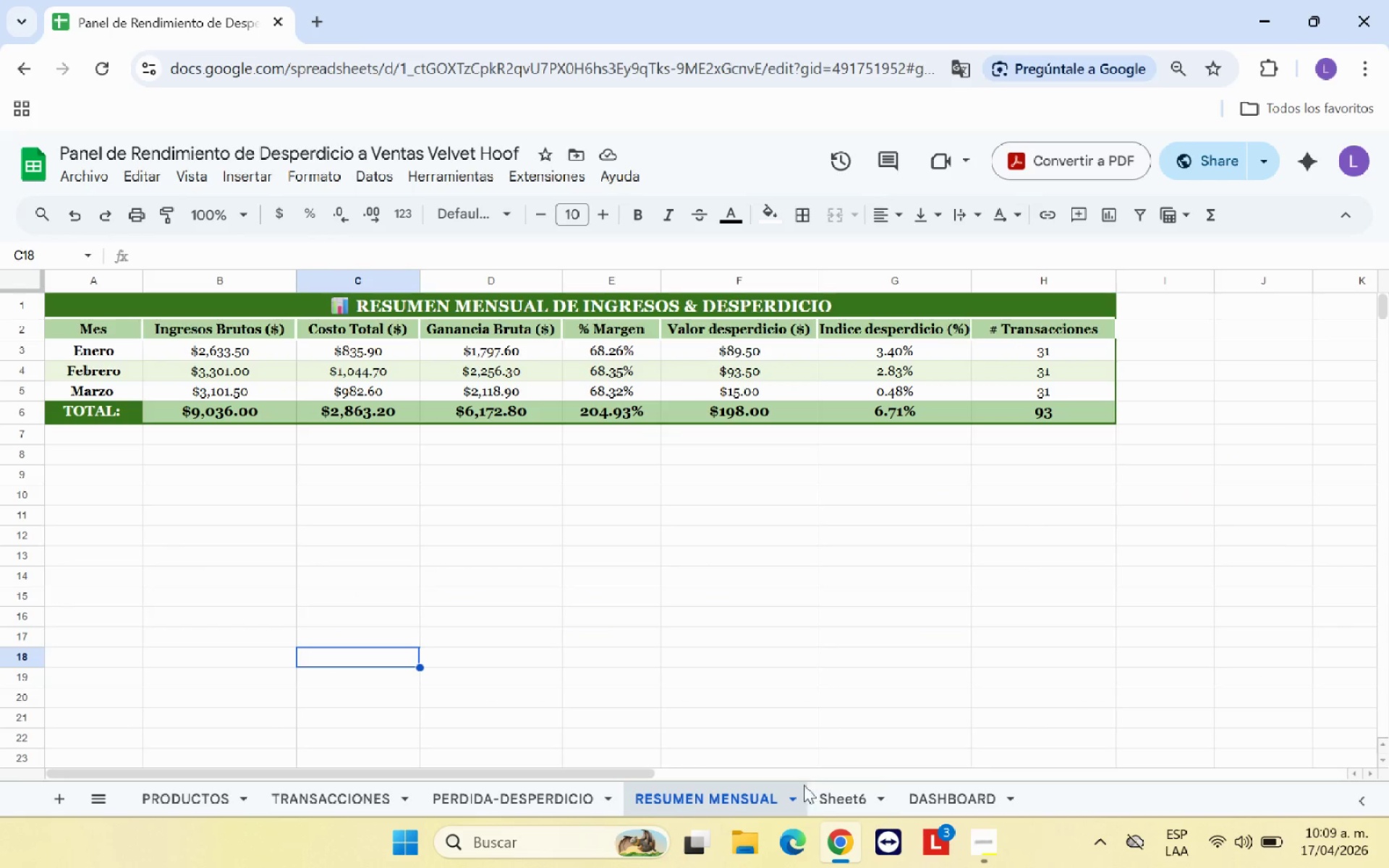 
left_click([849, 804])
 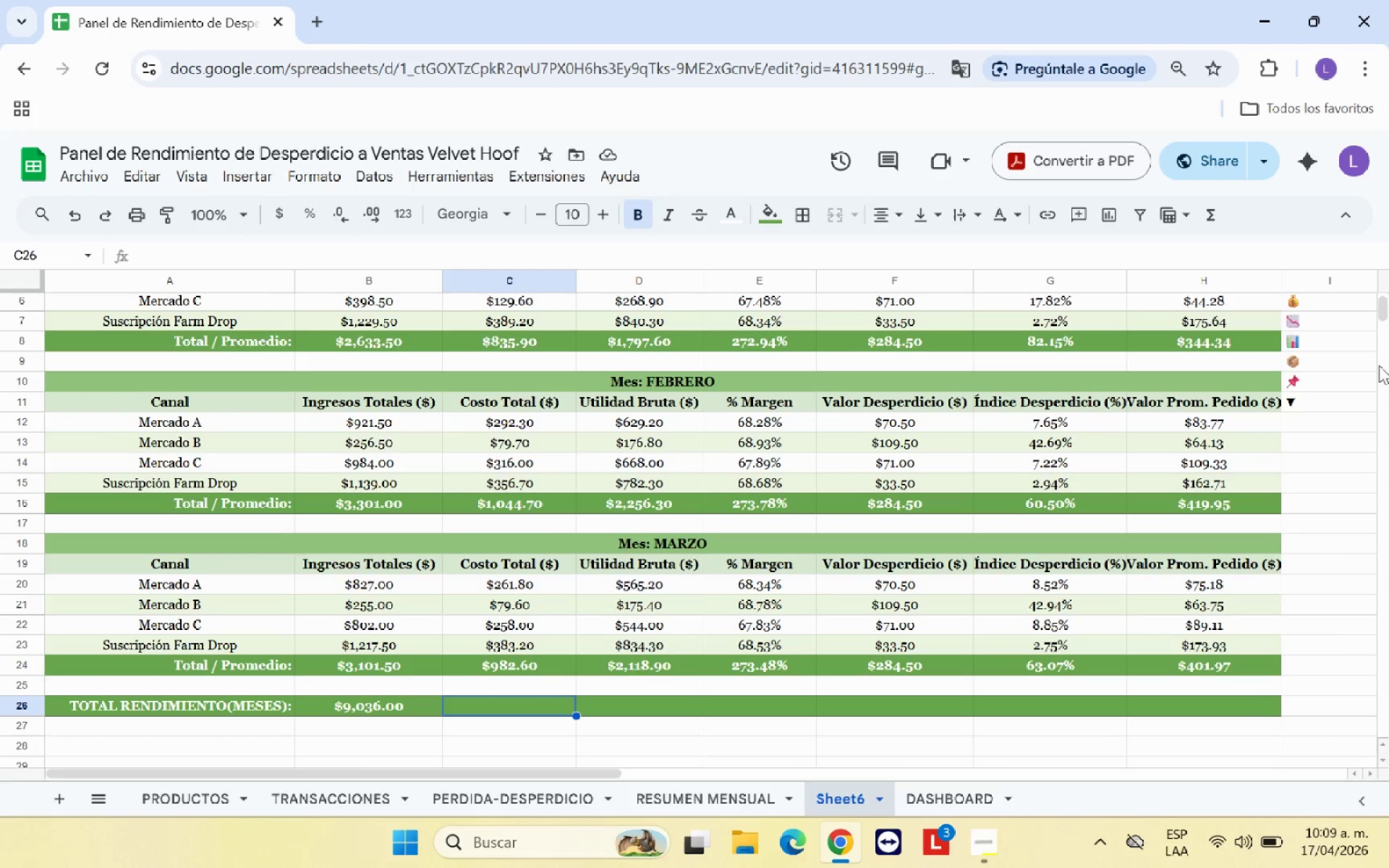 
left_click([1220, 213])
 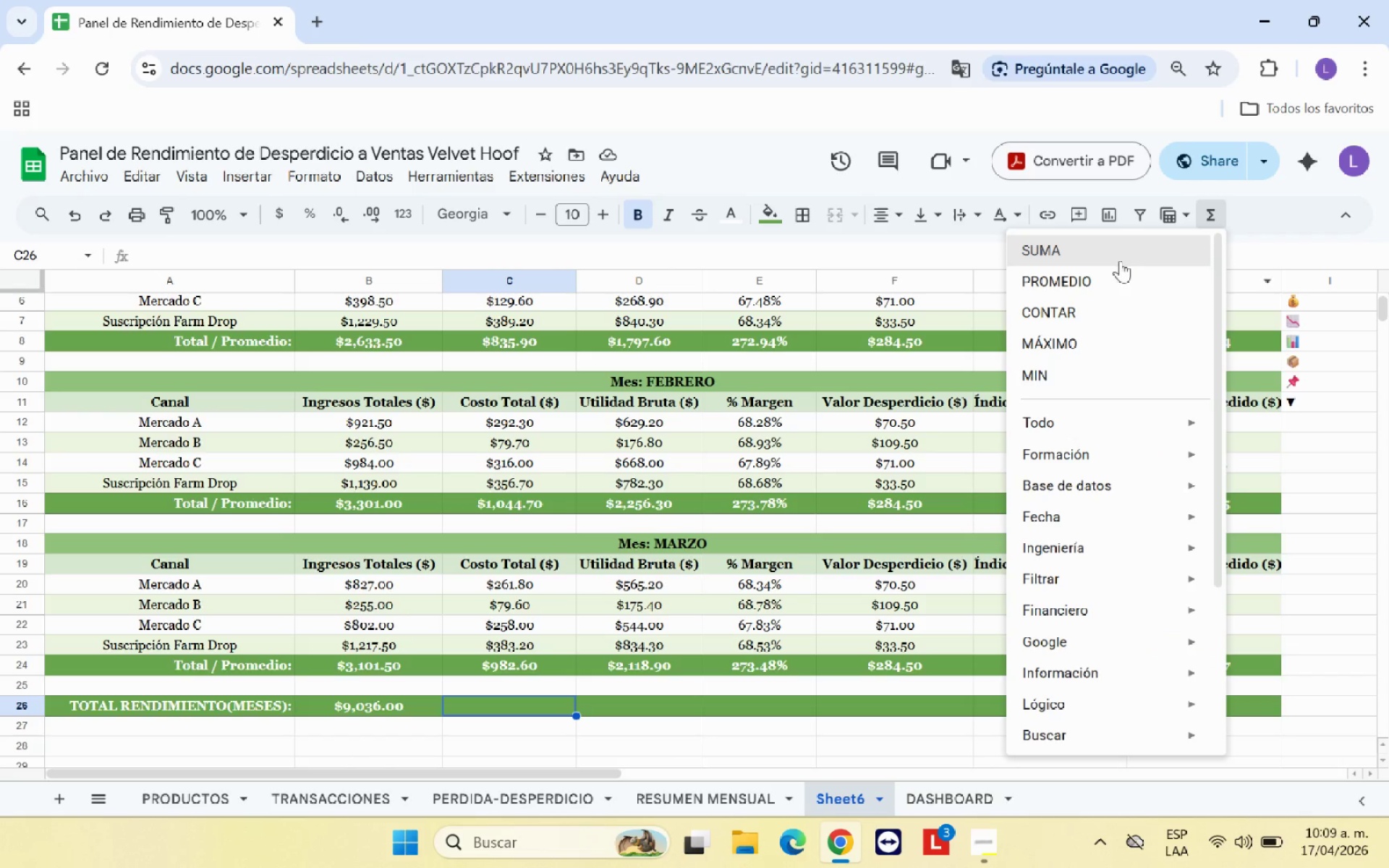 
left_click([1119, 260])
 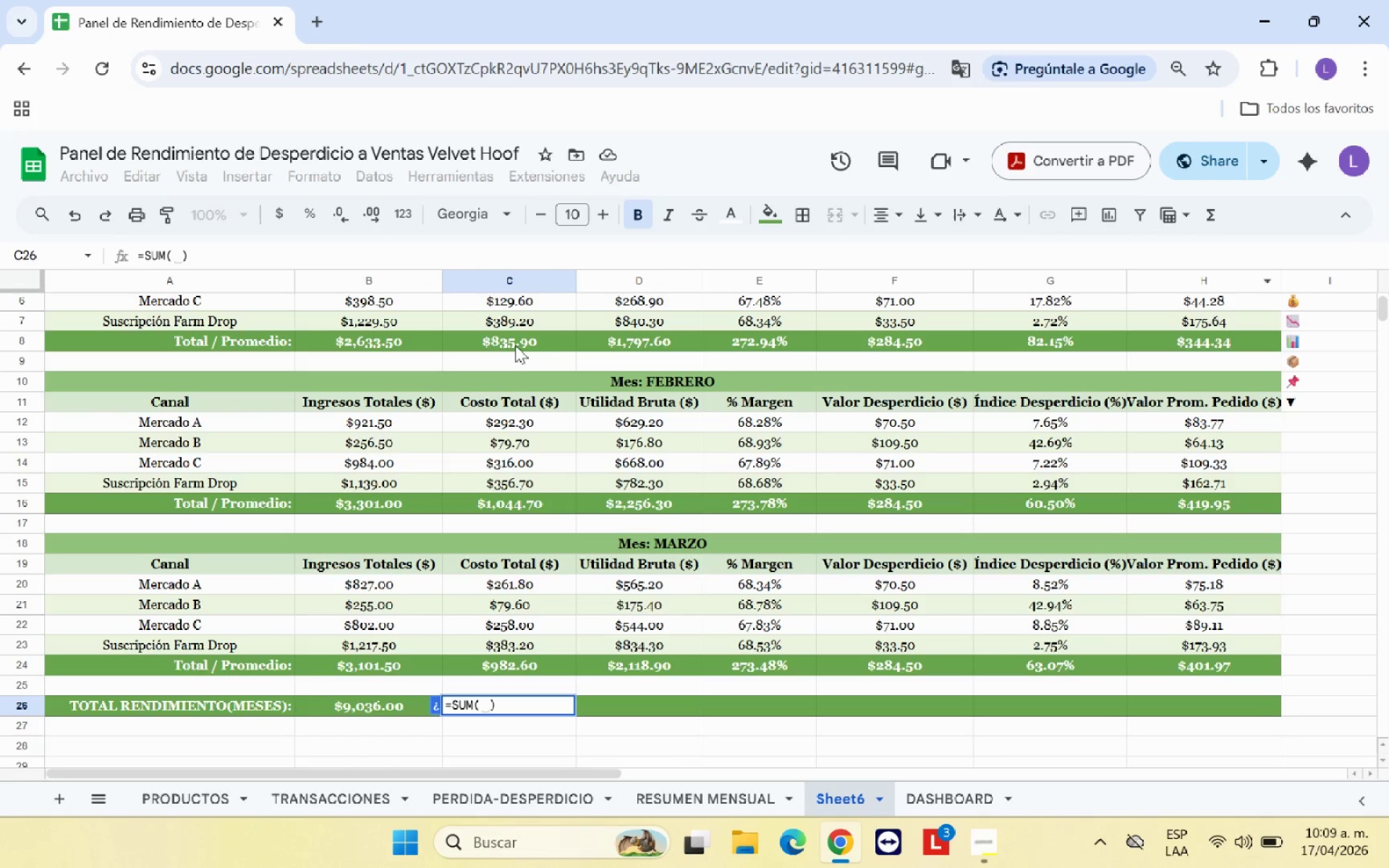 
left_click([516, 344])
 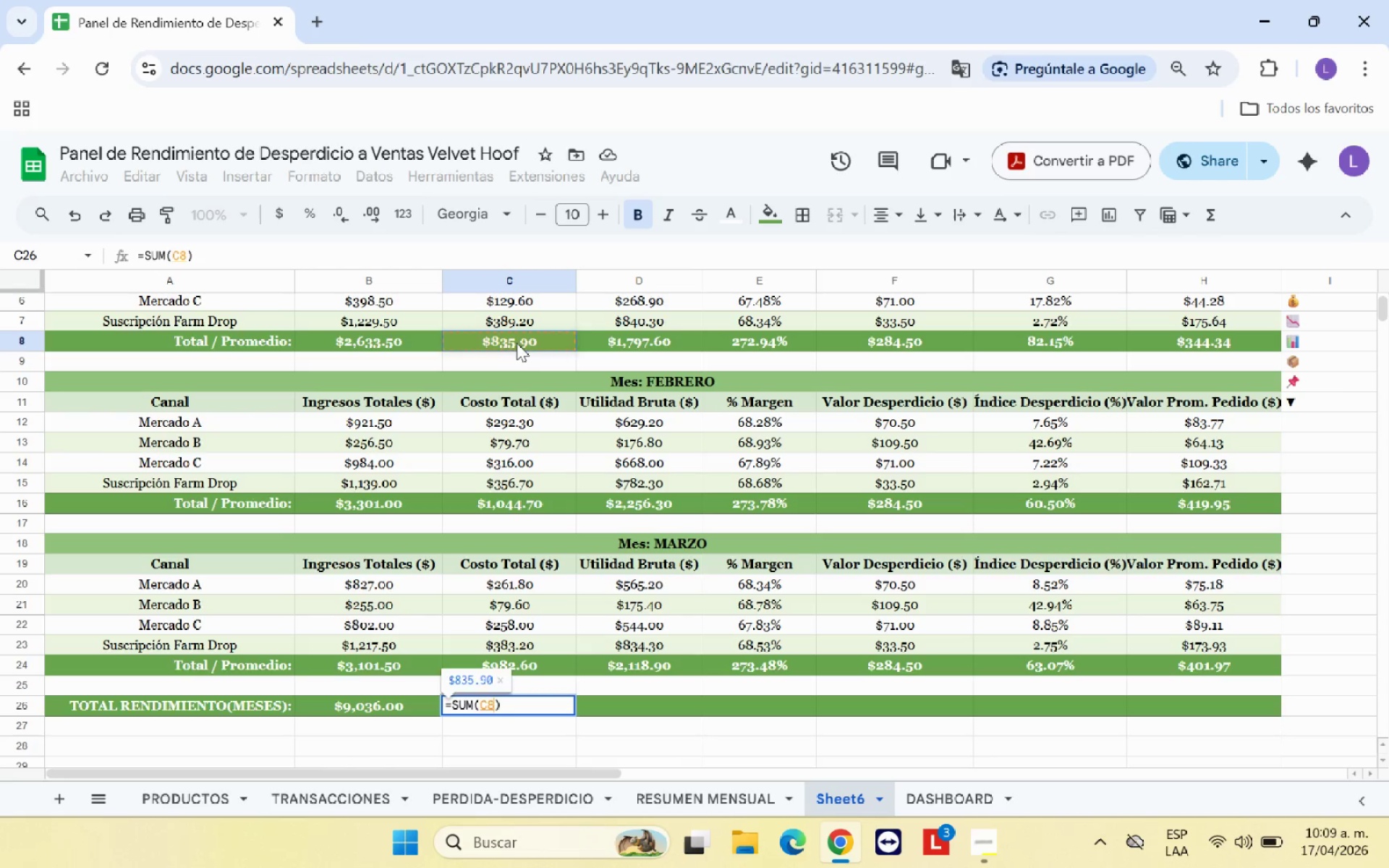 
key(Equal)
 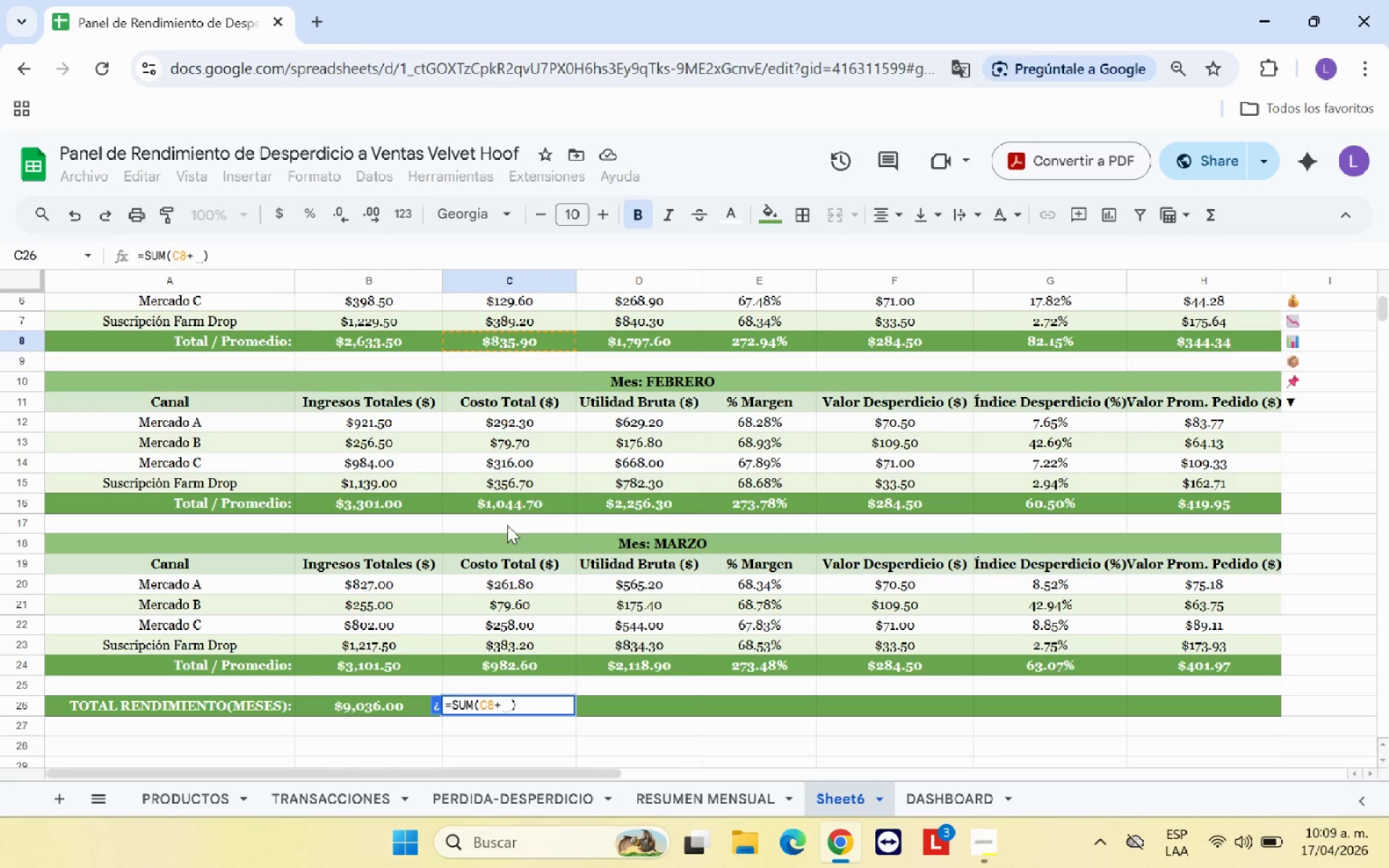 
left_click([522, 508])
 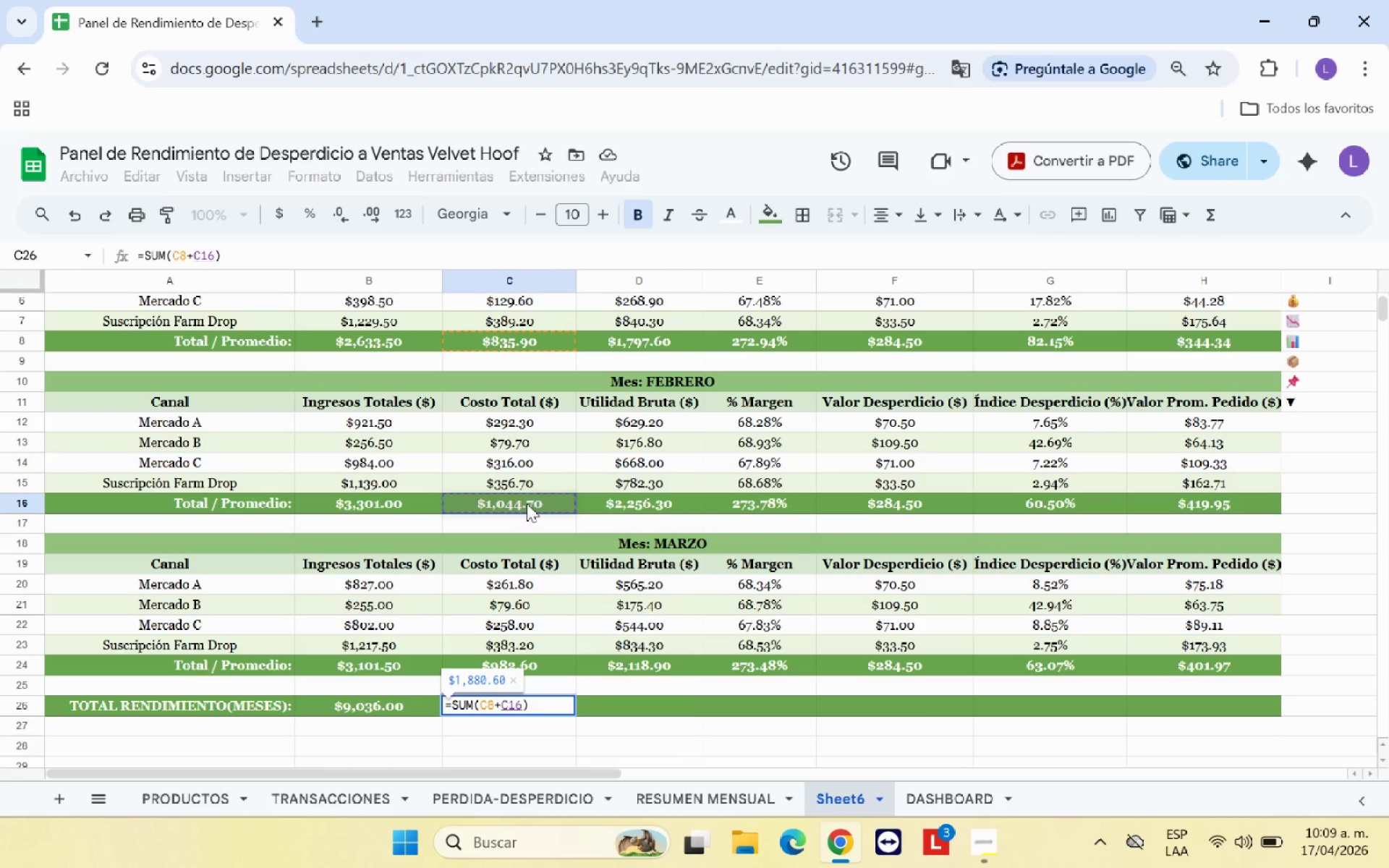 
key(Equal)
 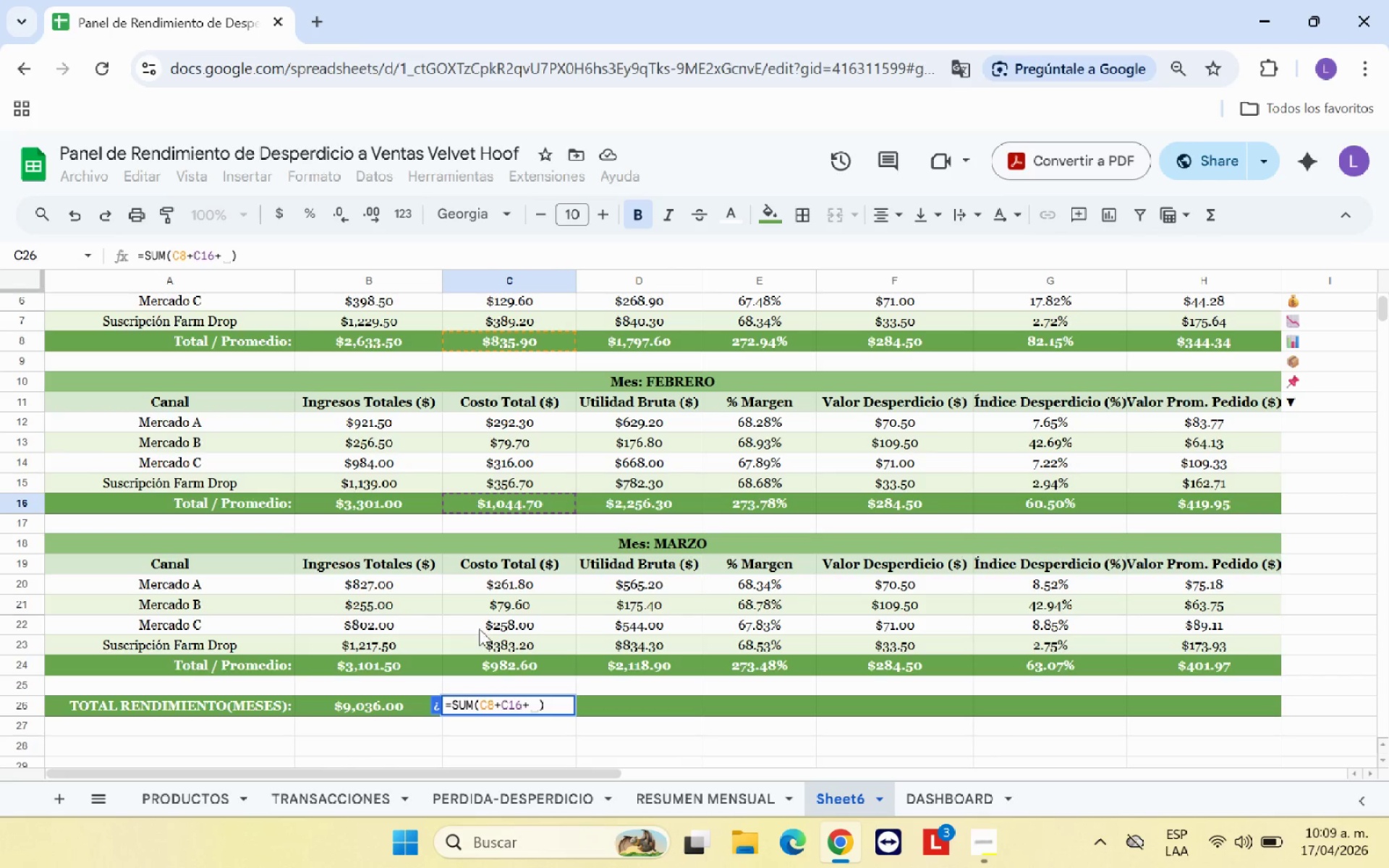 
left_click([501, 664])
 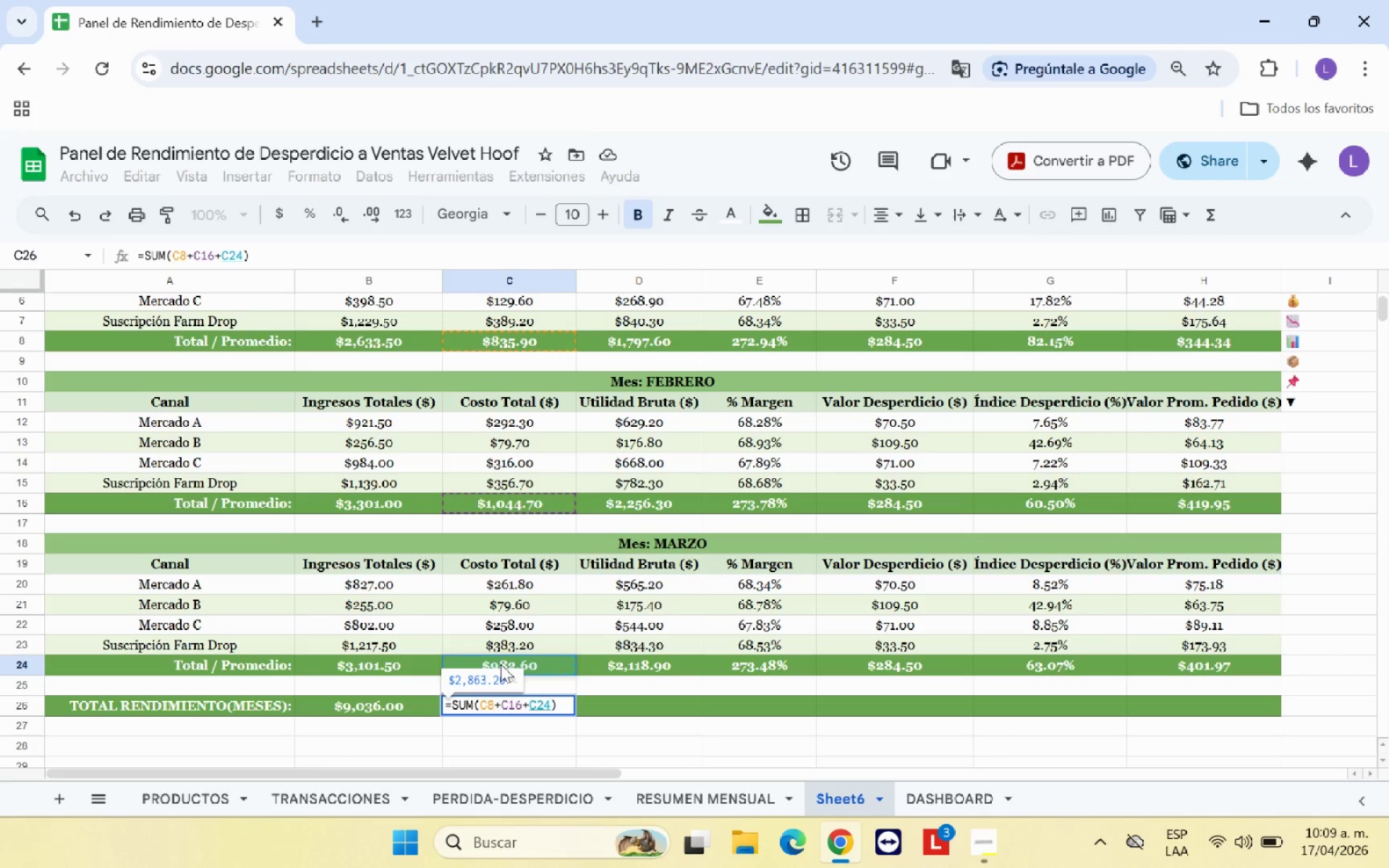 
key(Enter)
 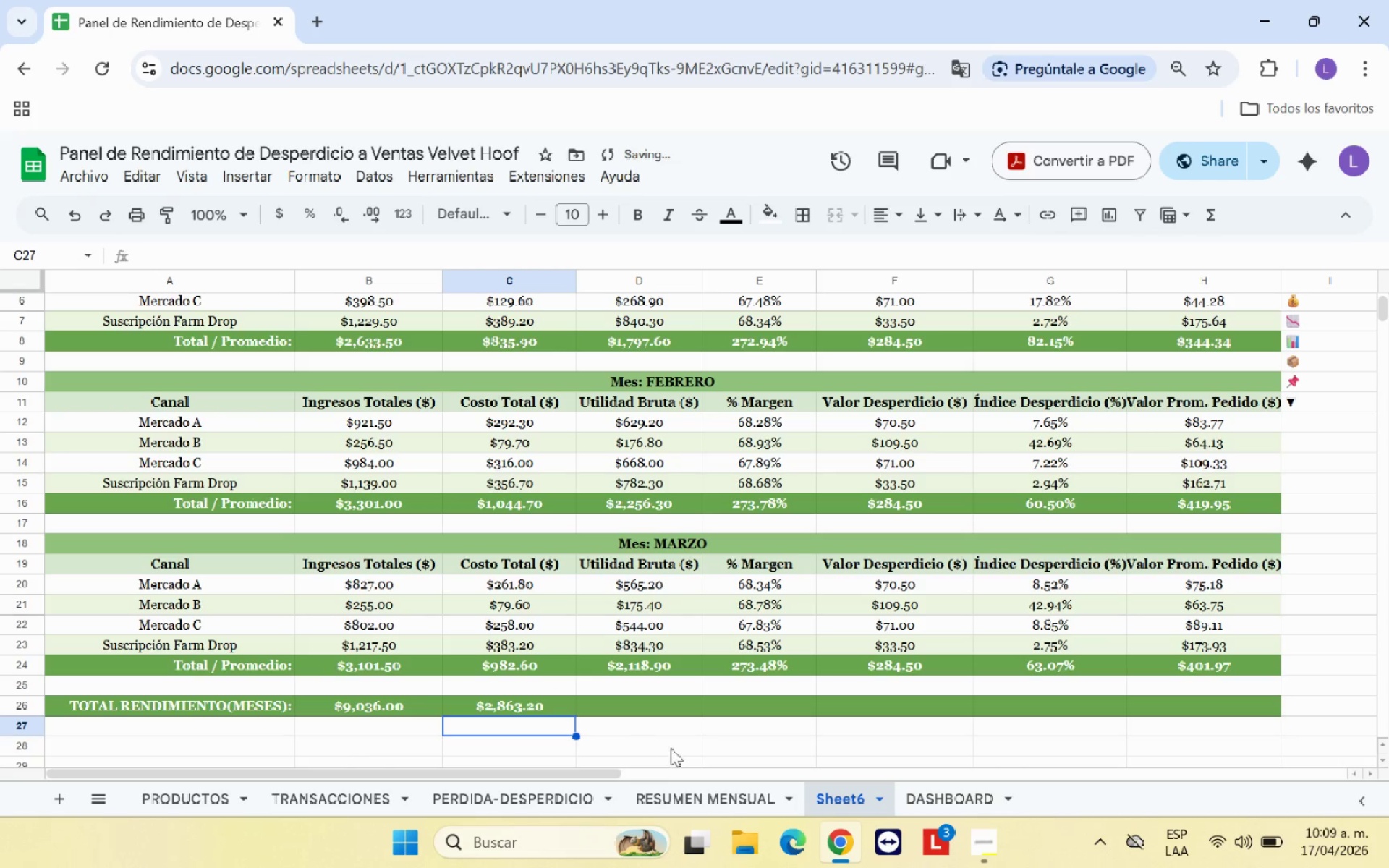 
left_click([729, 798])
 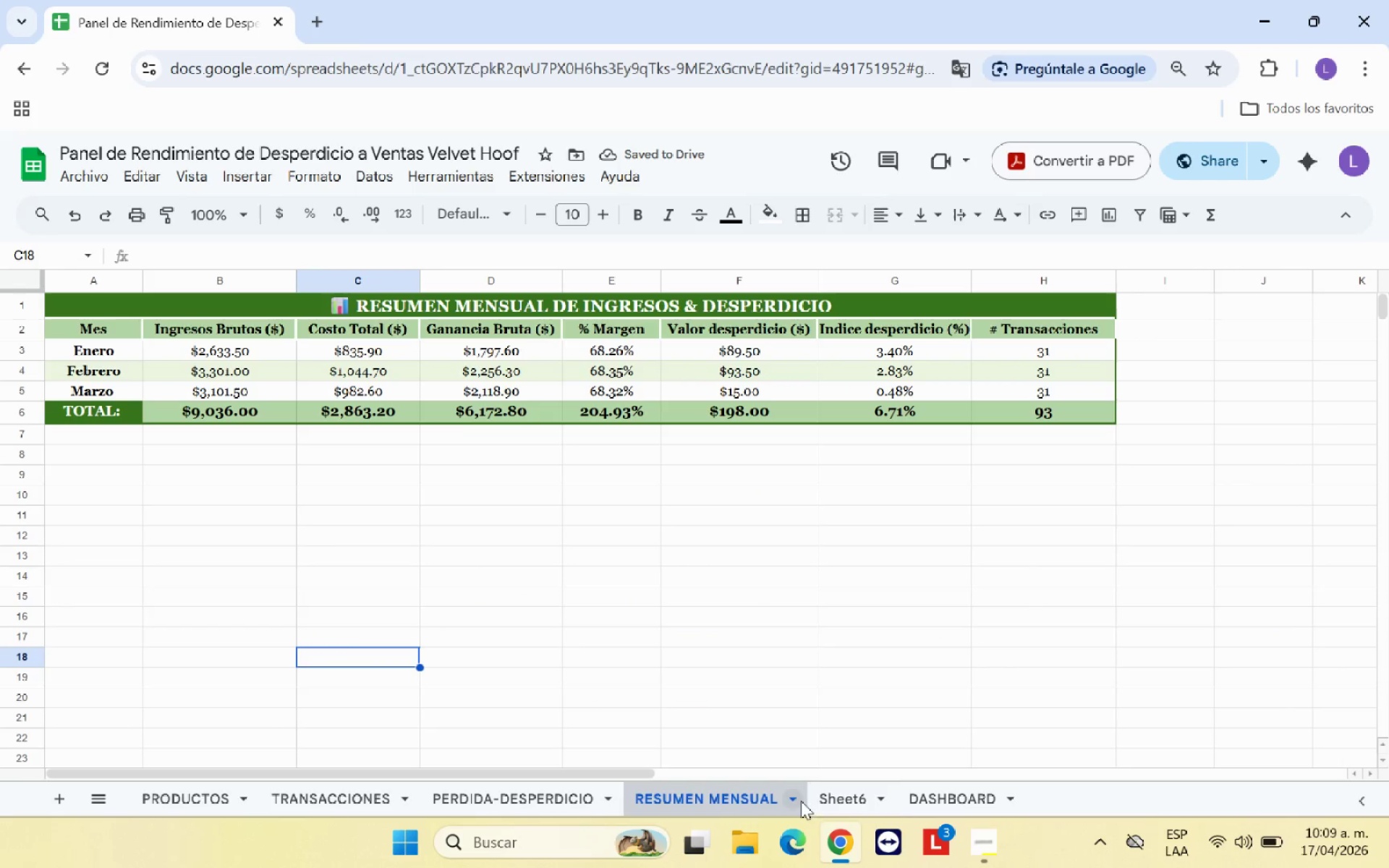 
left_click([829, 804])
 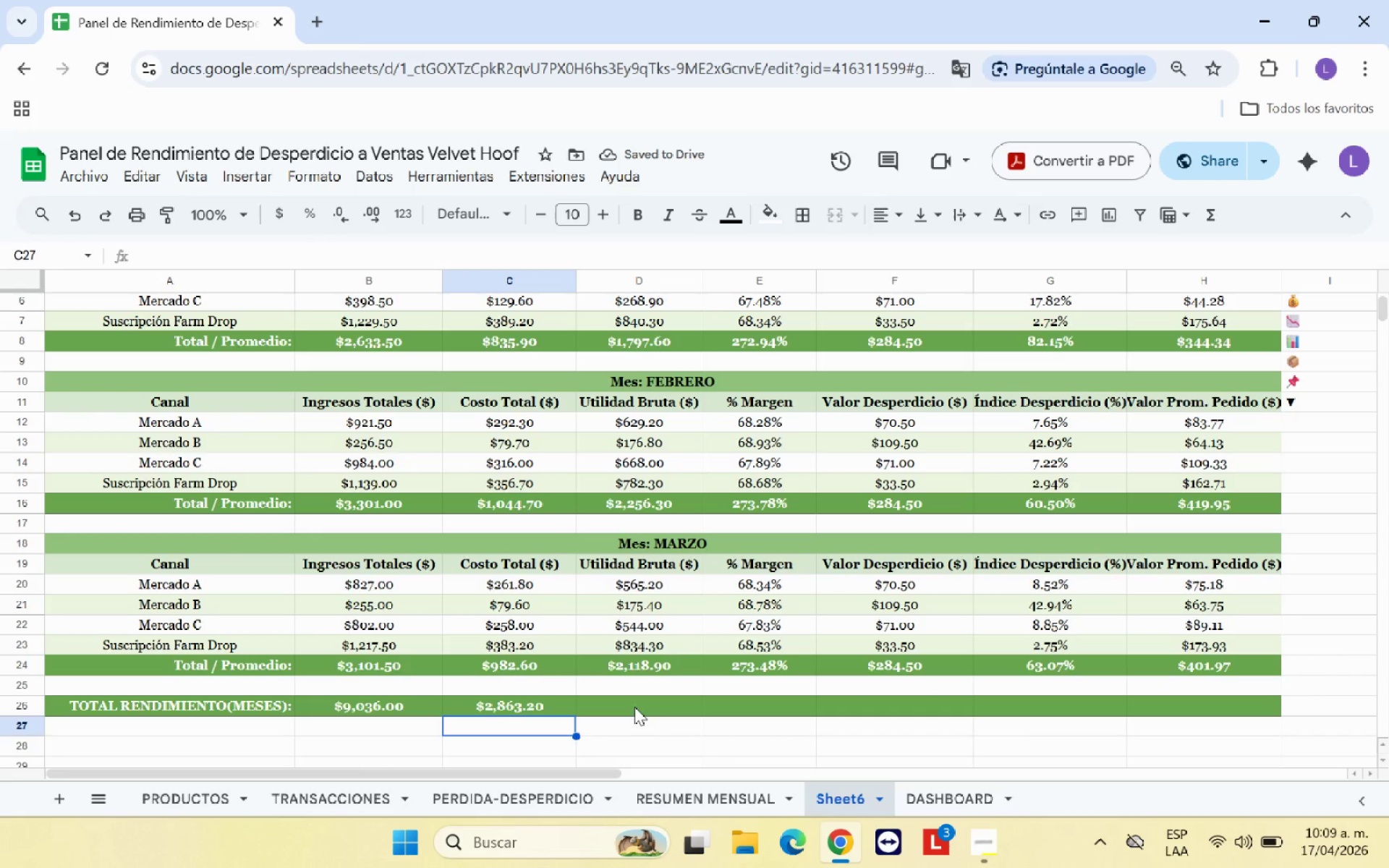 
left_click([634, 707])
 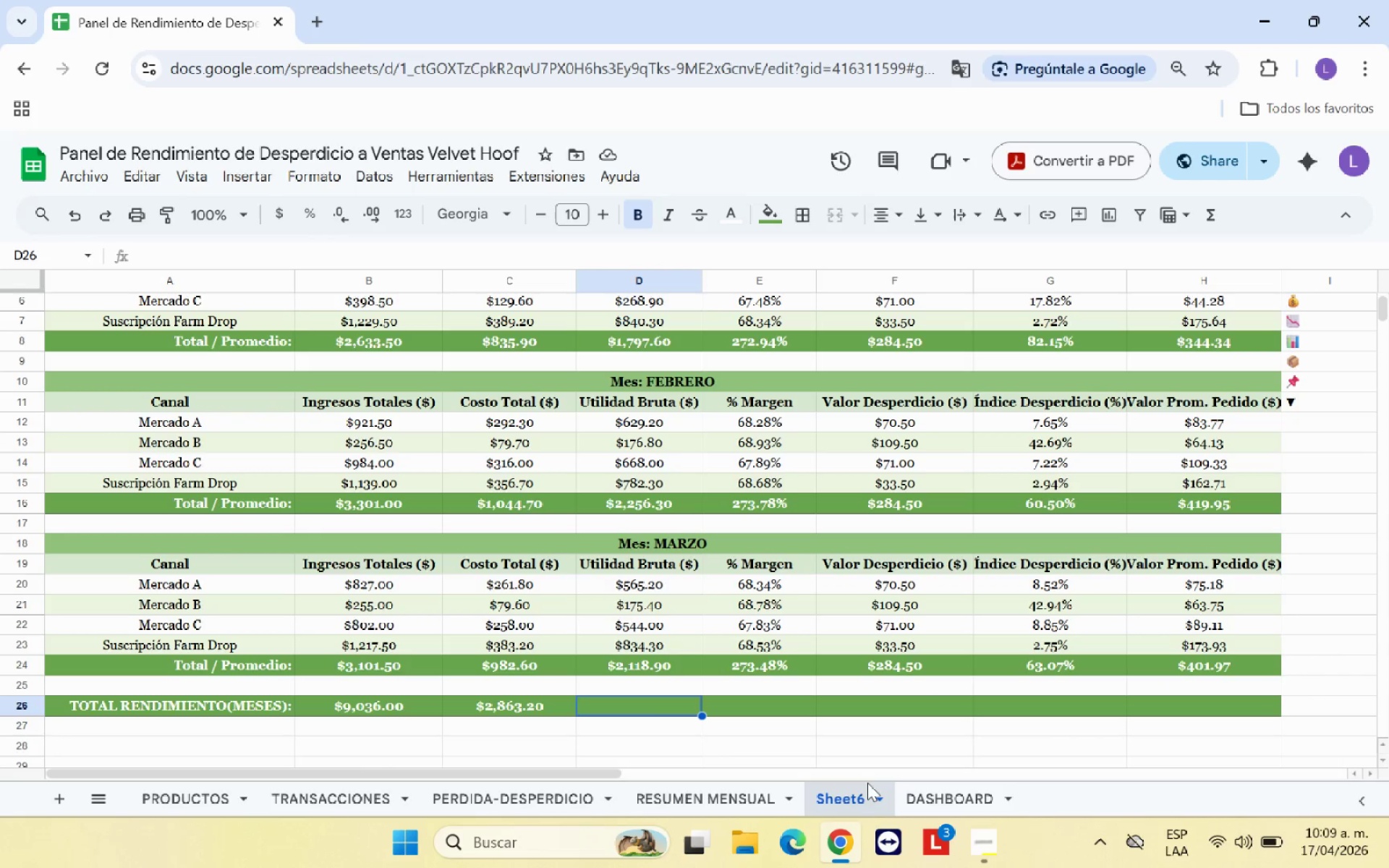 
left_click([686, 795])
 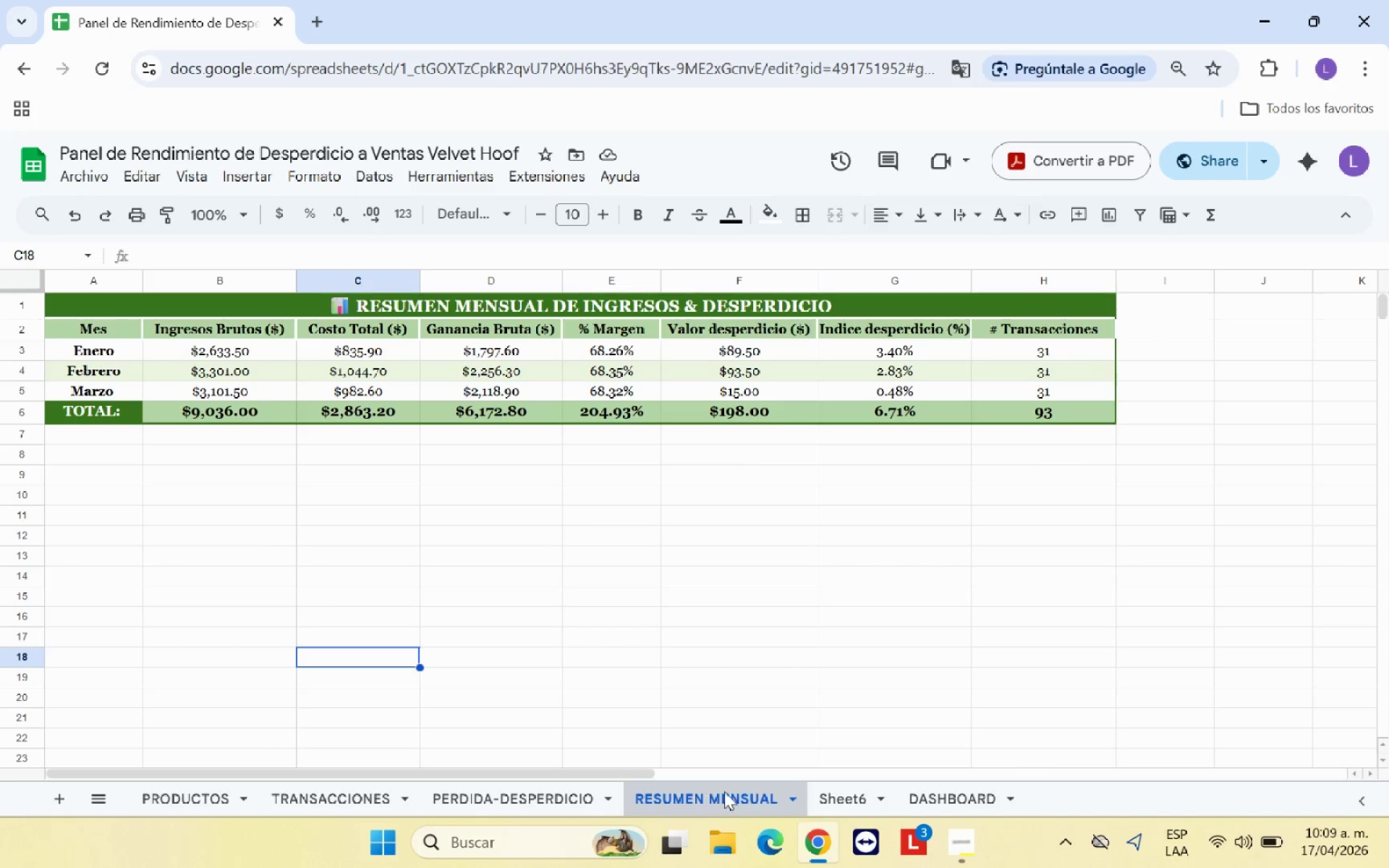 
wait(6.39)
 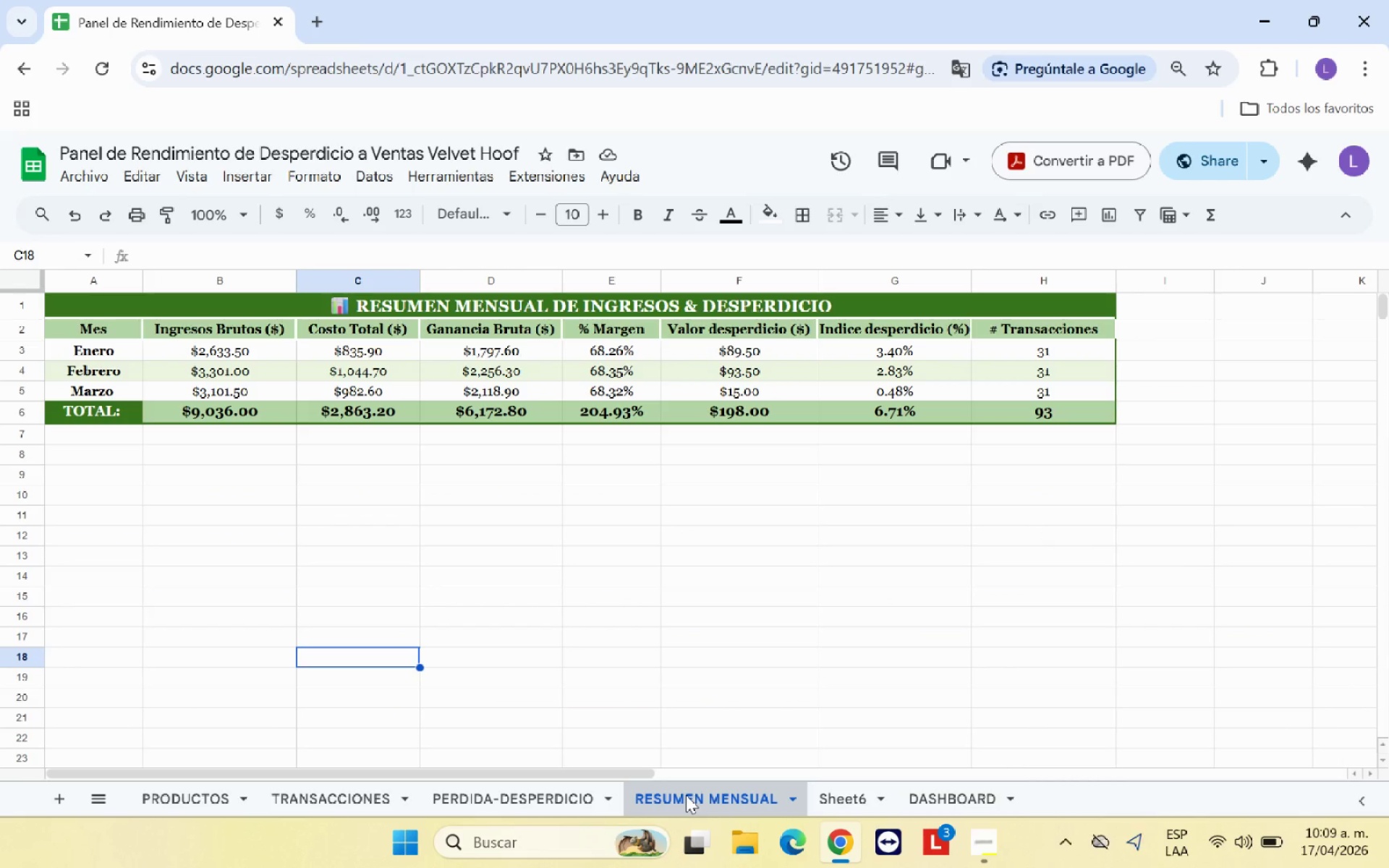 
left_click([880, 804])
 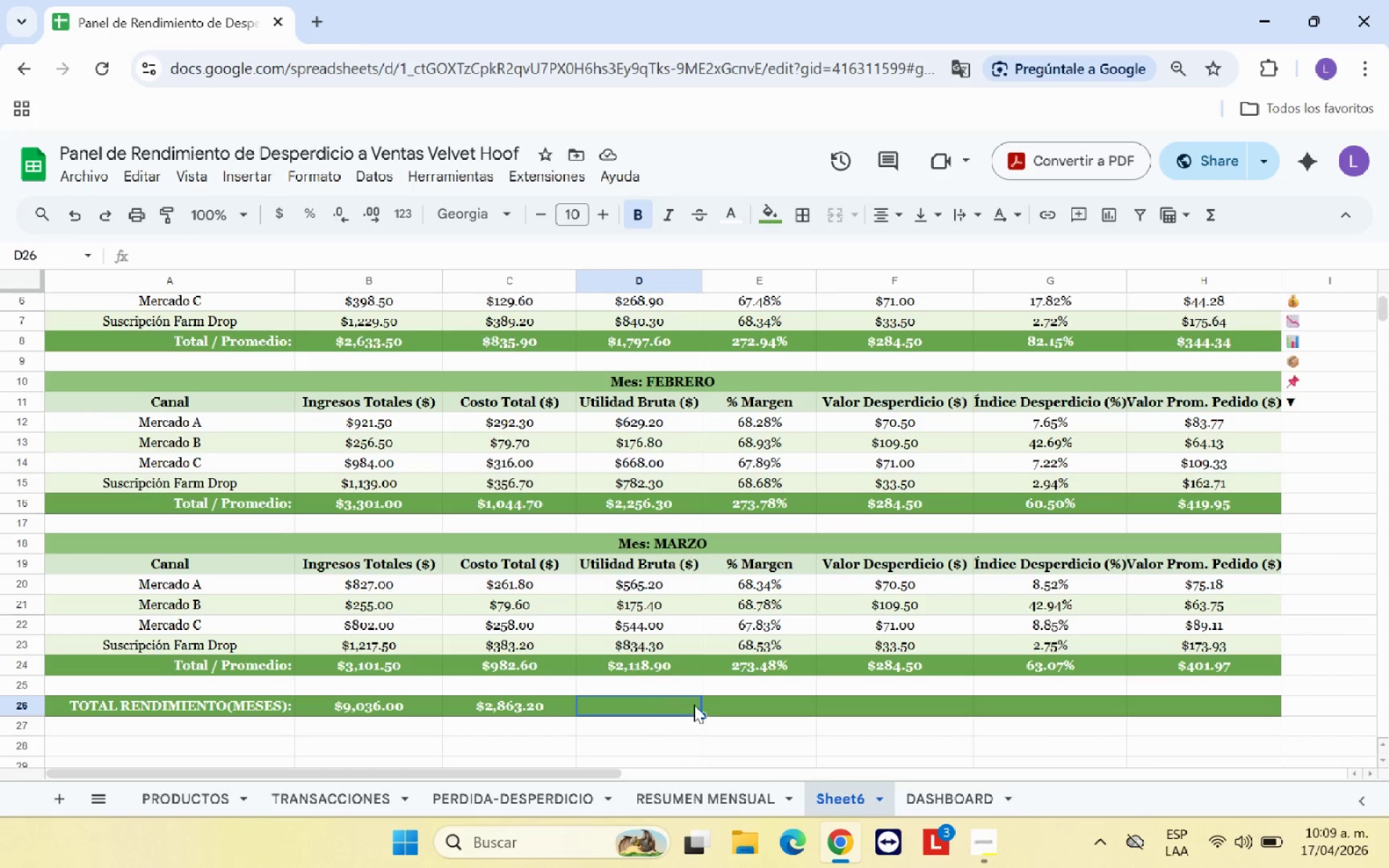 
left_click([1217, 216])
 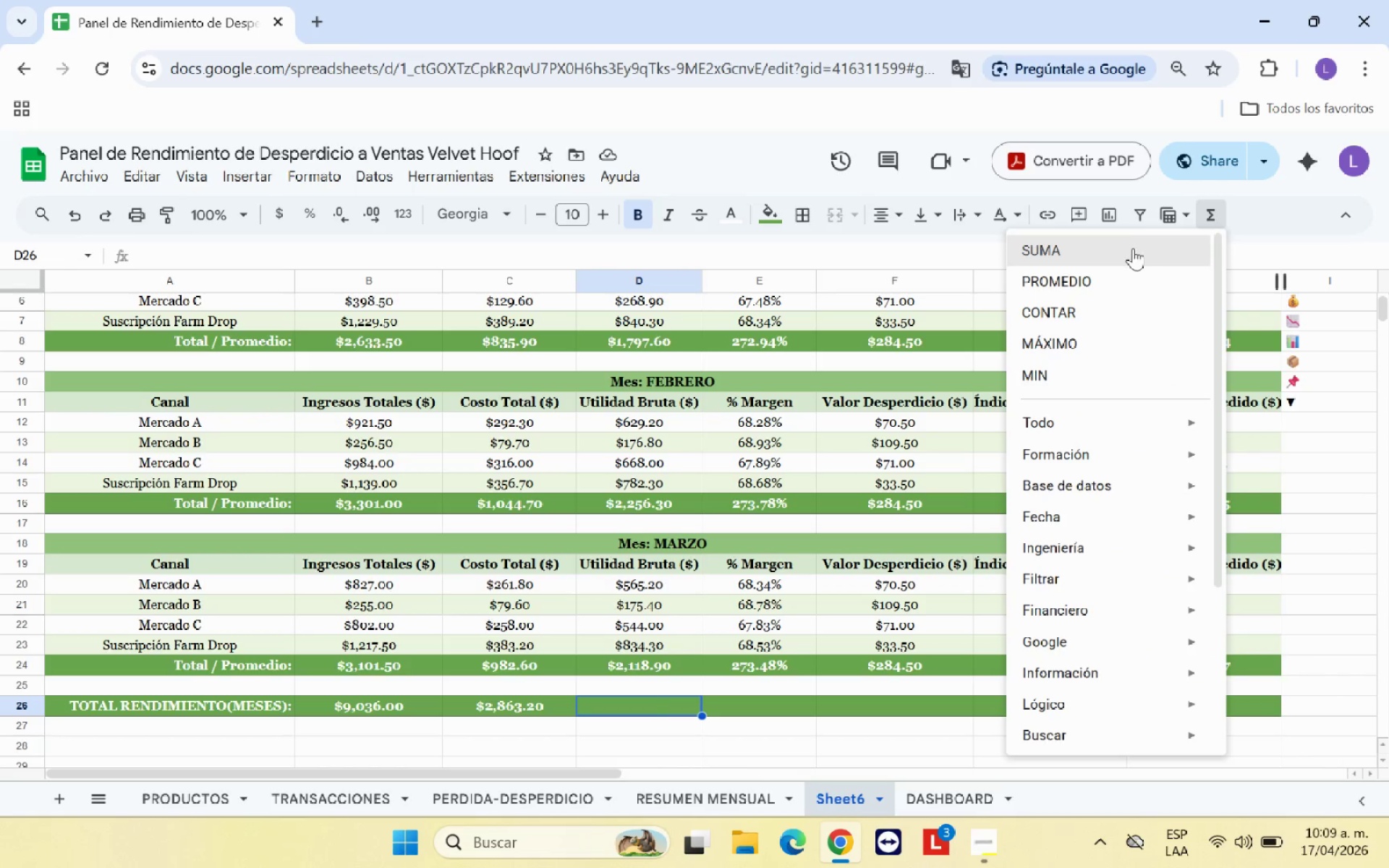 
left_click([1132, 248])
 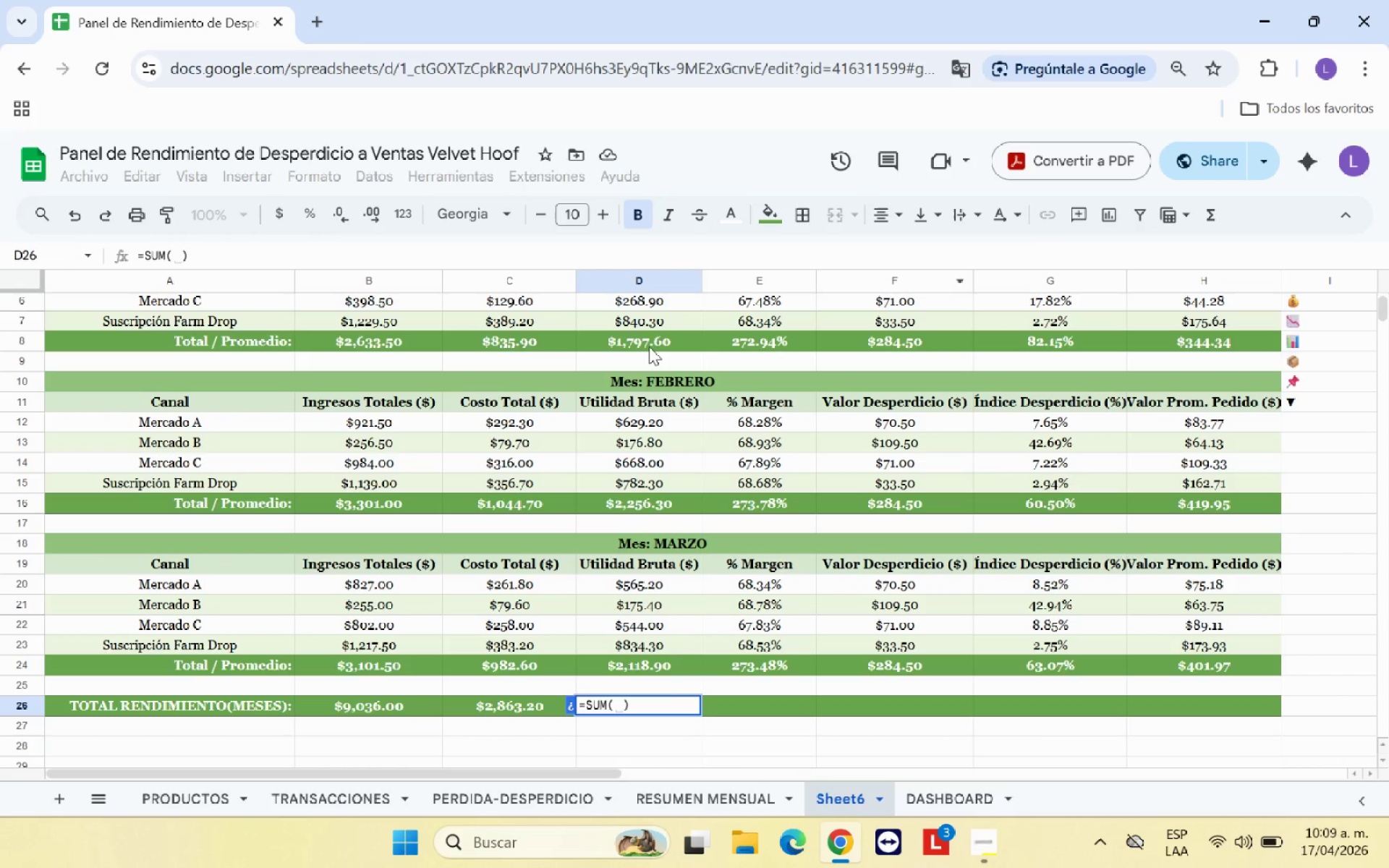 
left_click([652, 339])
 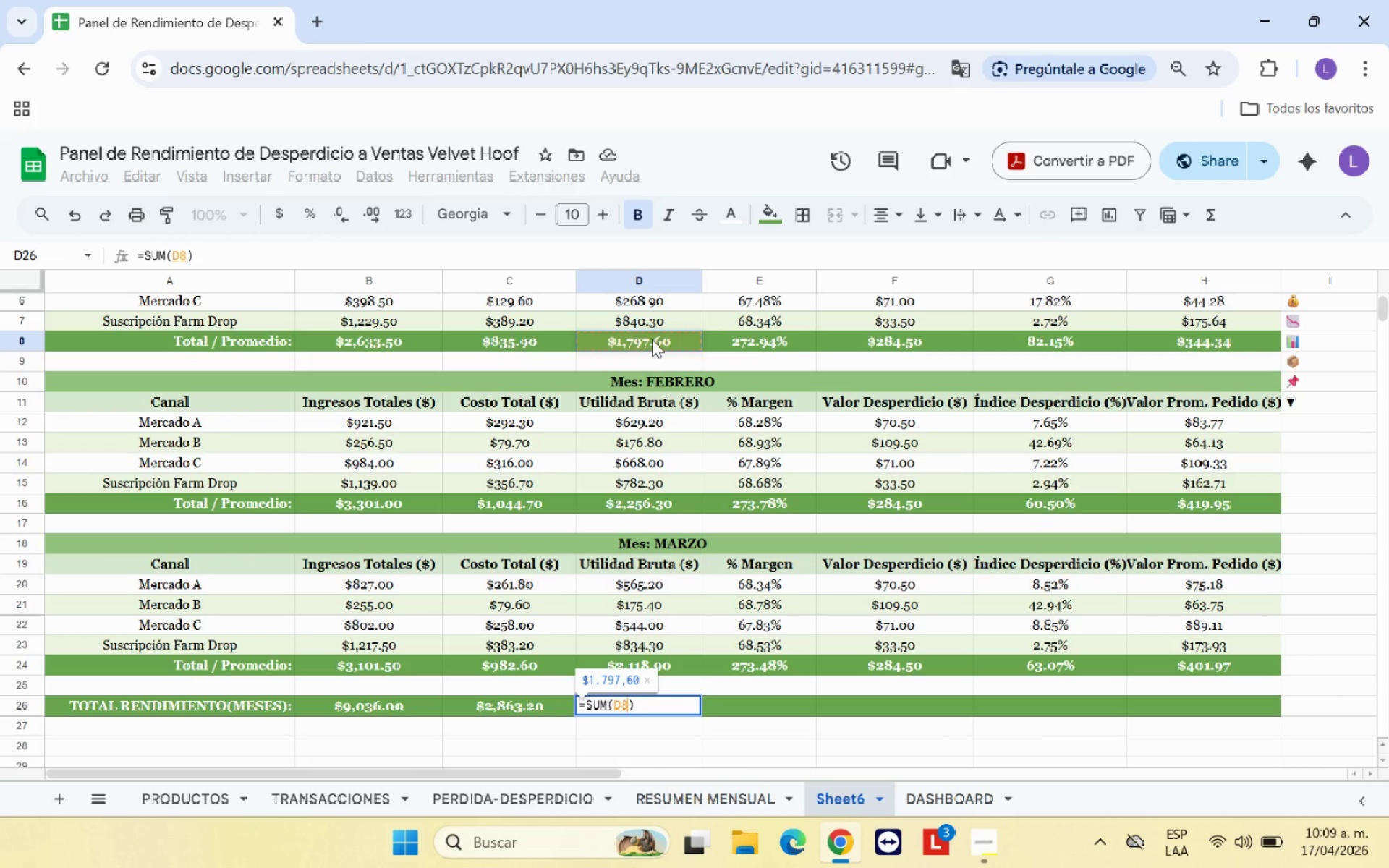 
key(Equal)
 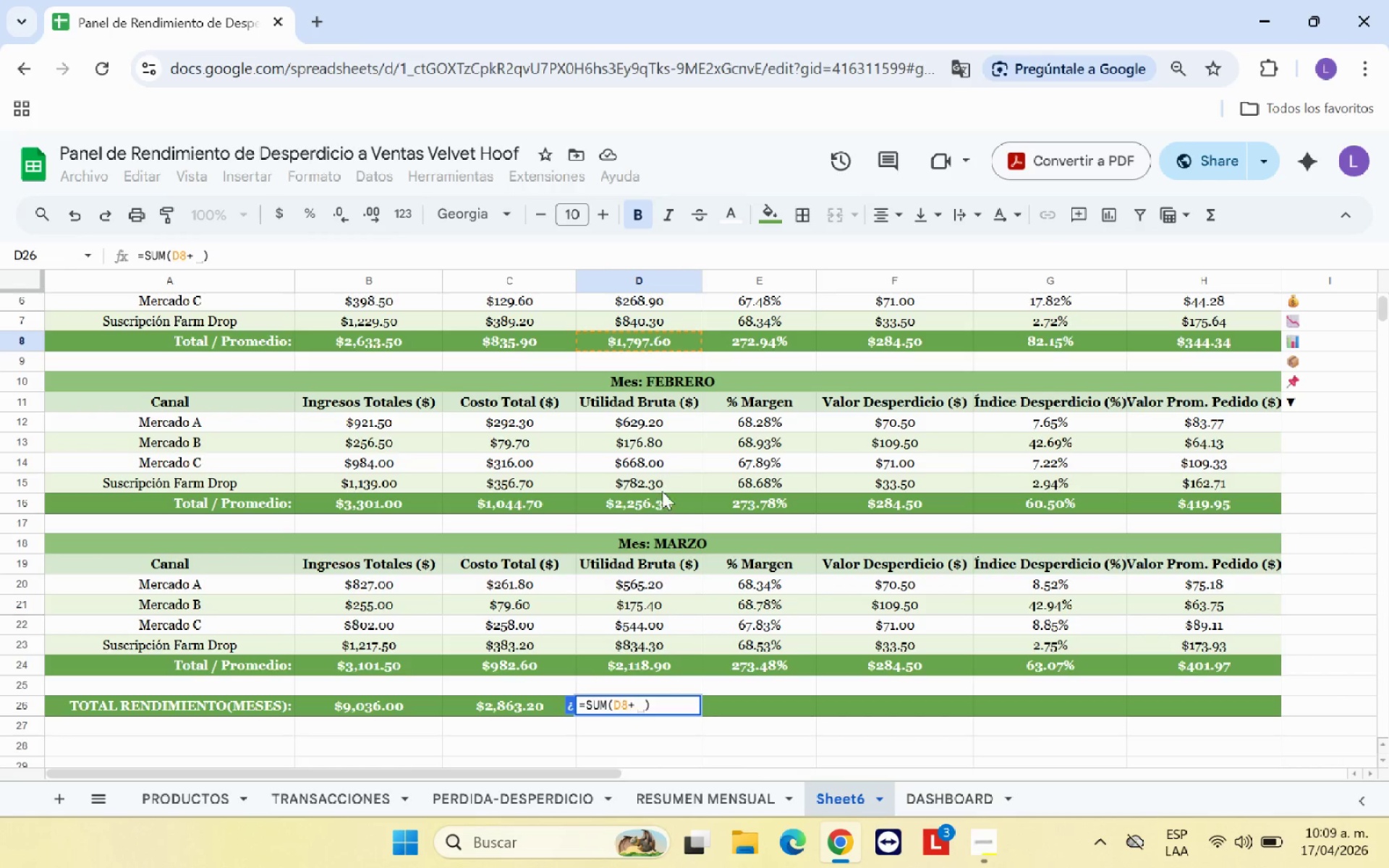 
left_click([663, 493])
 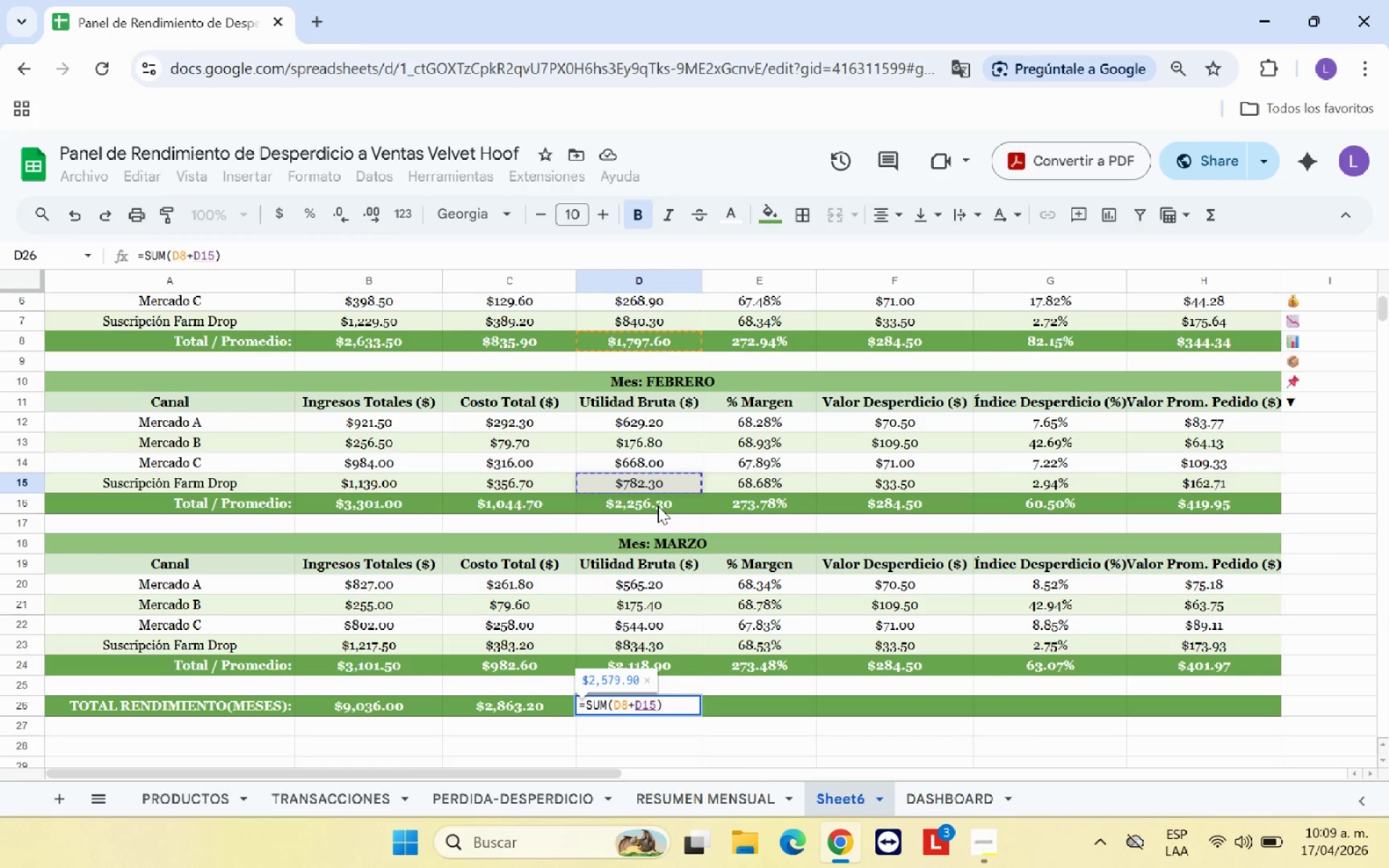 
left_click([659, 505])
 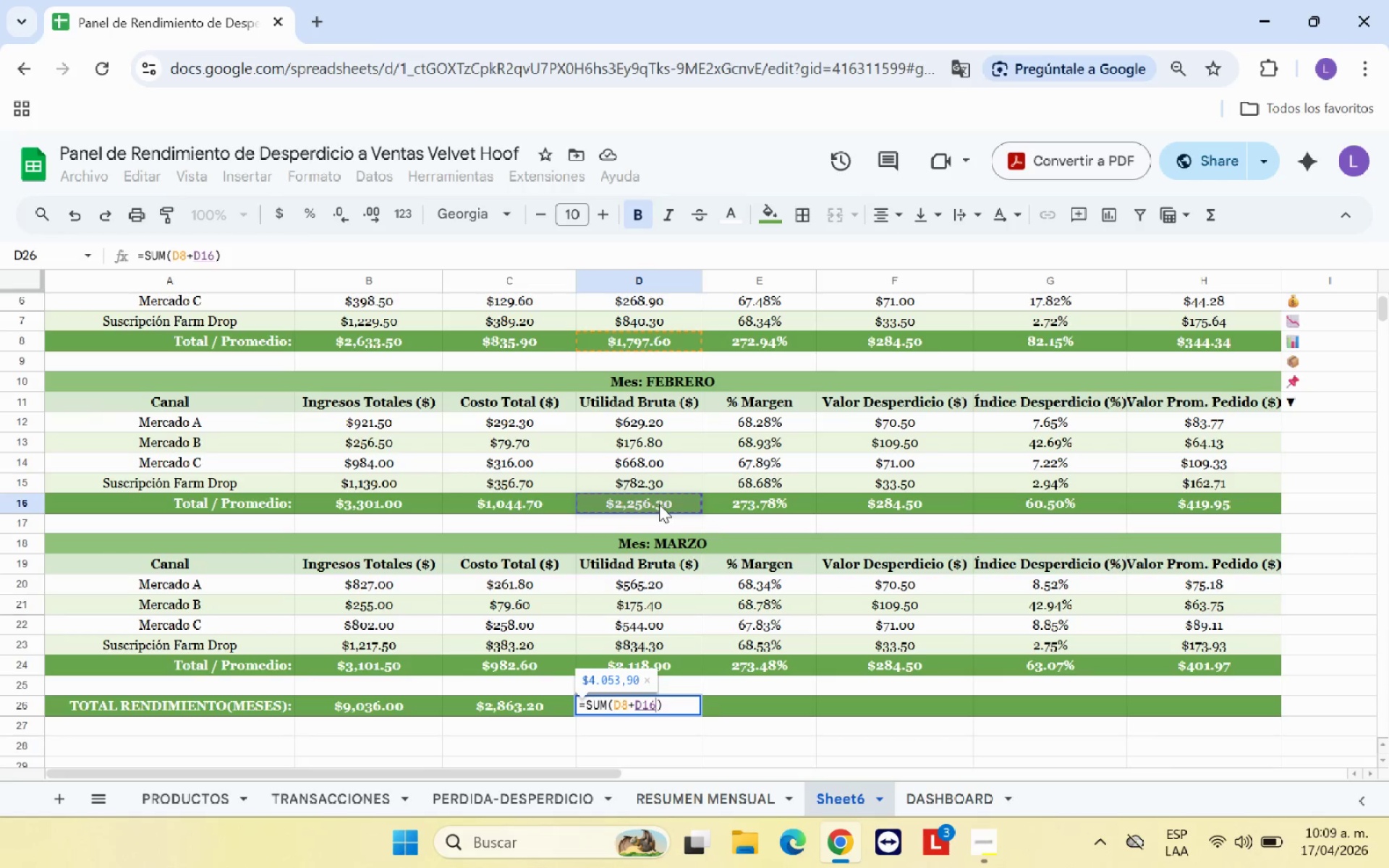 
key(Equal)
 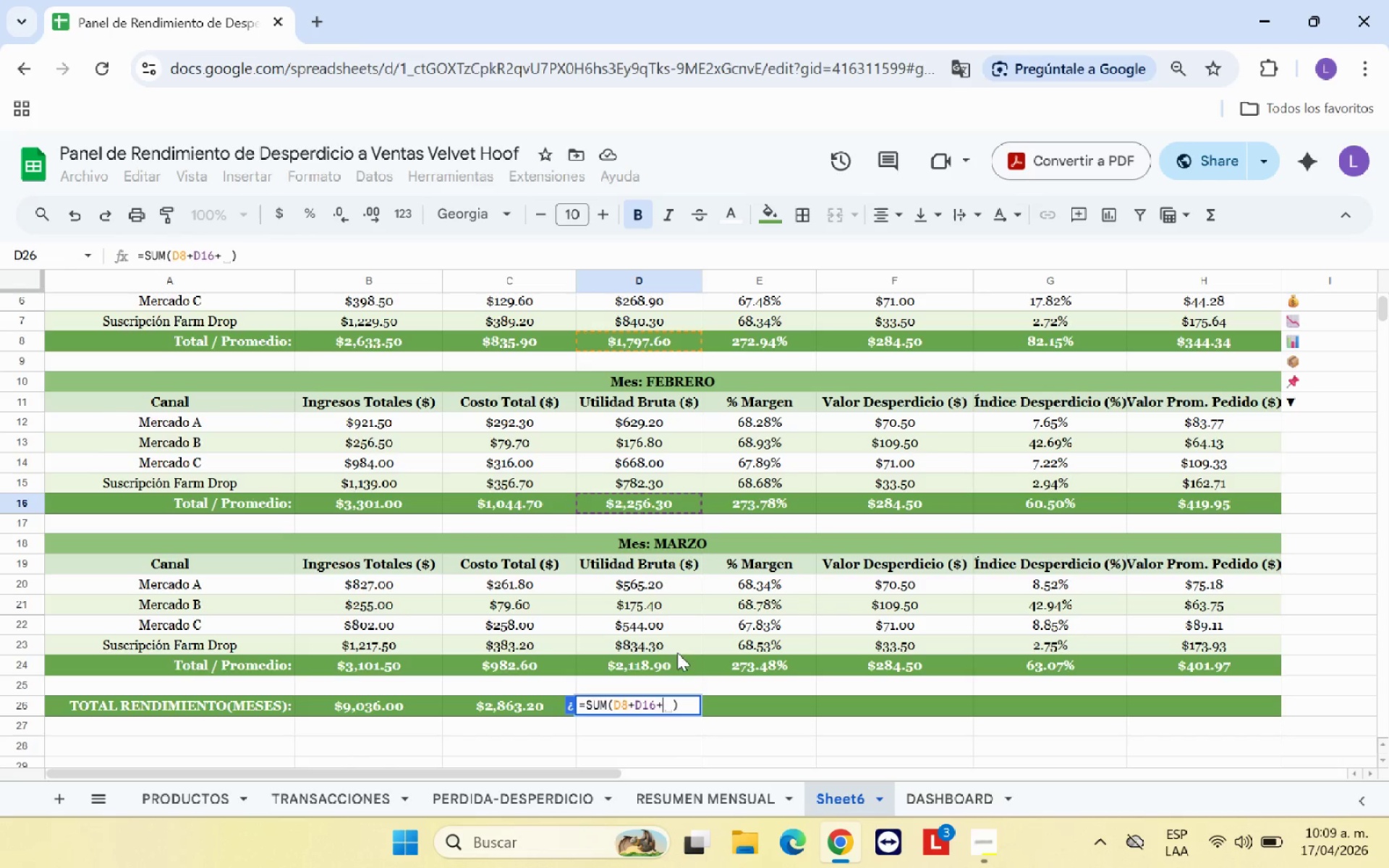 
left_click([676, 663])
 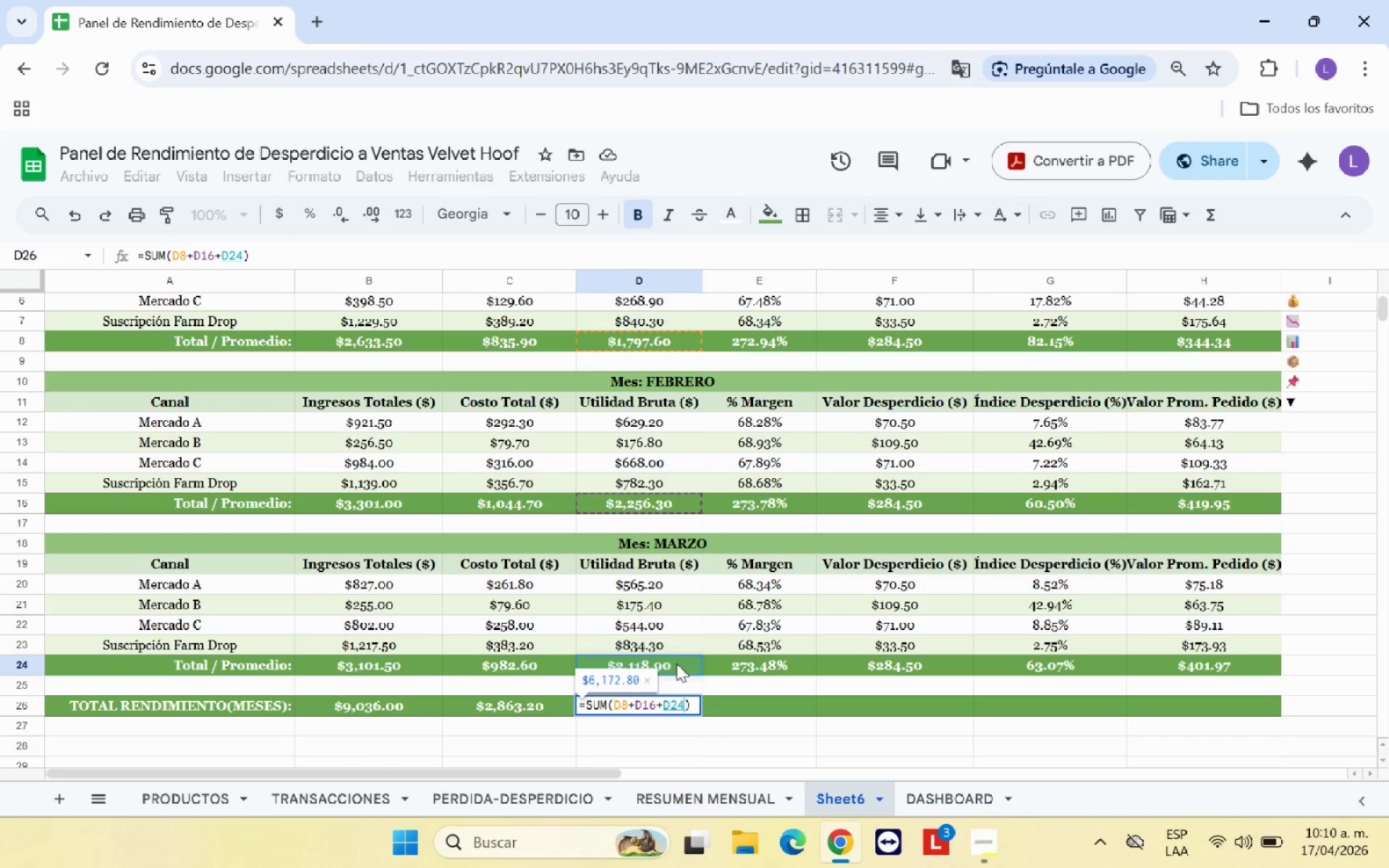 
key(Equal)
 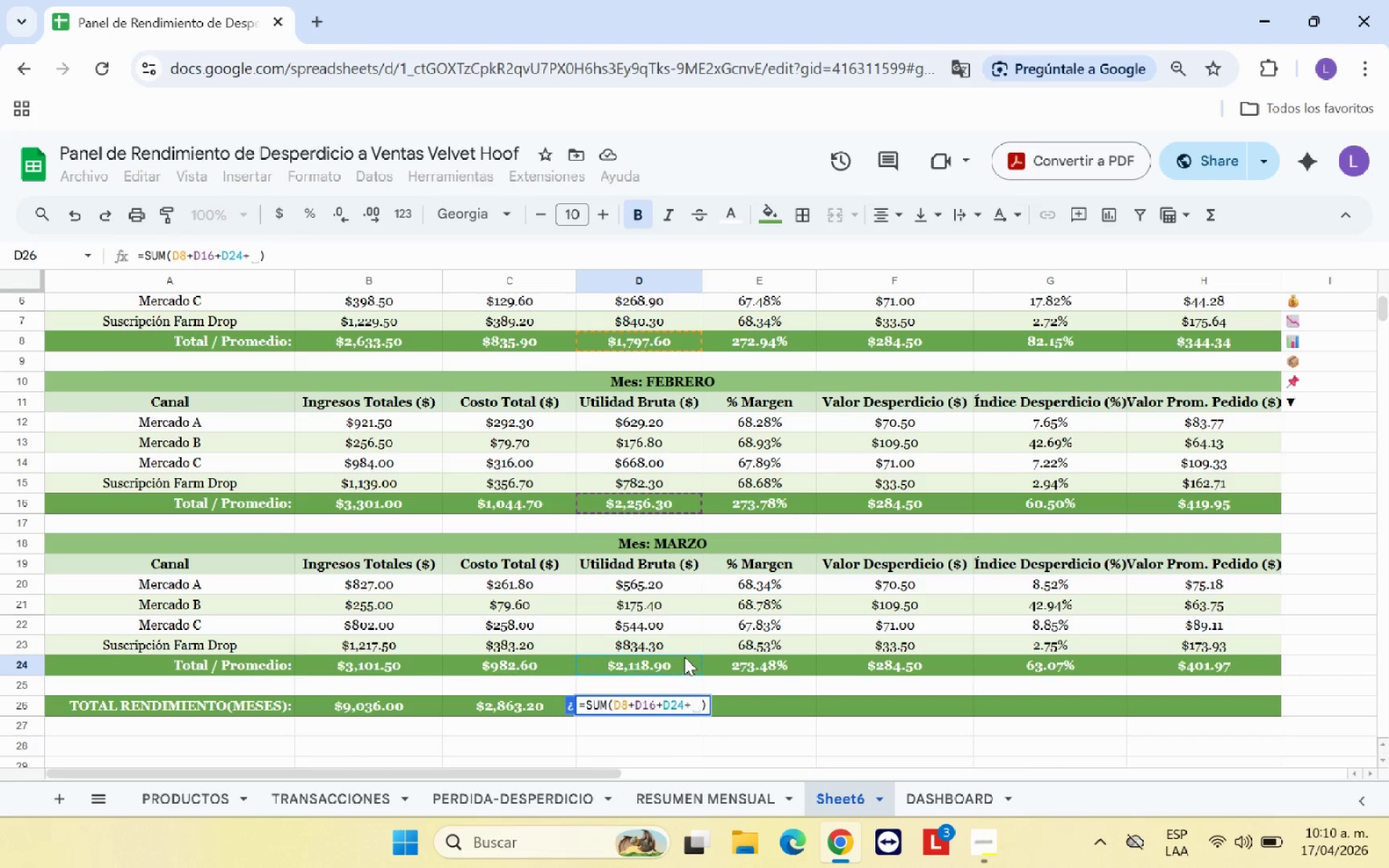 
key(Backspace)
 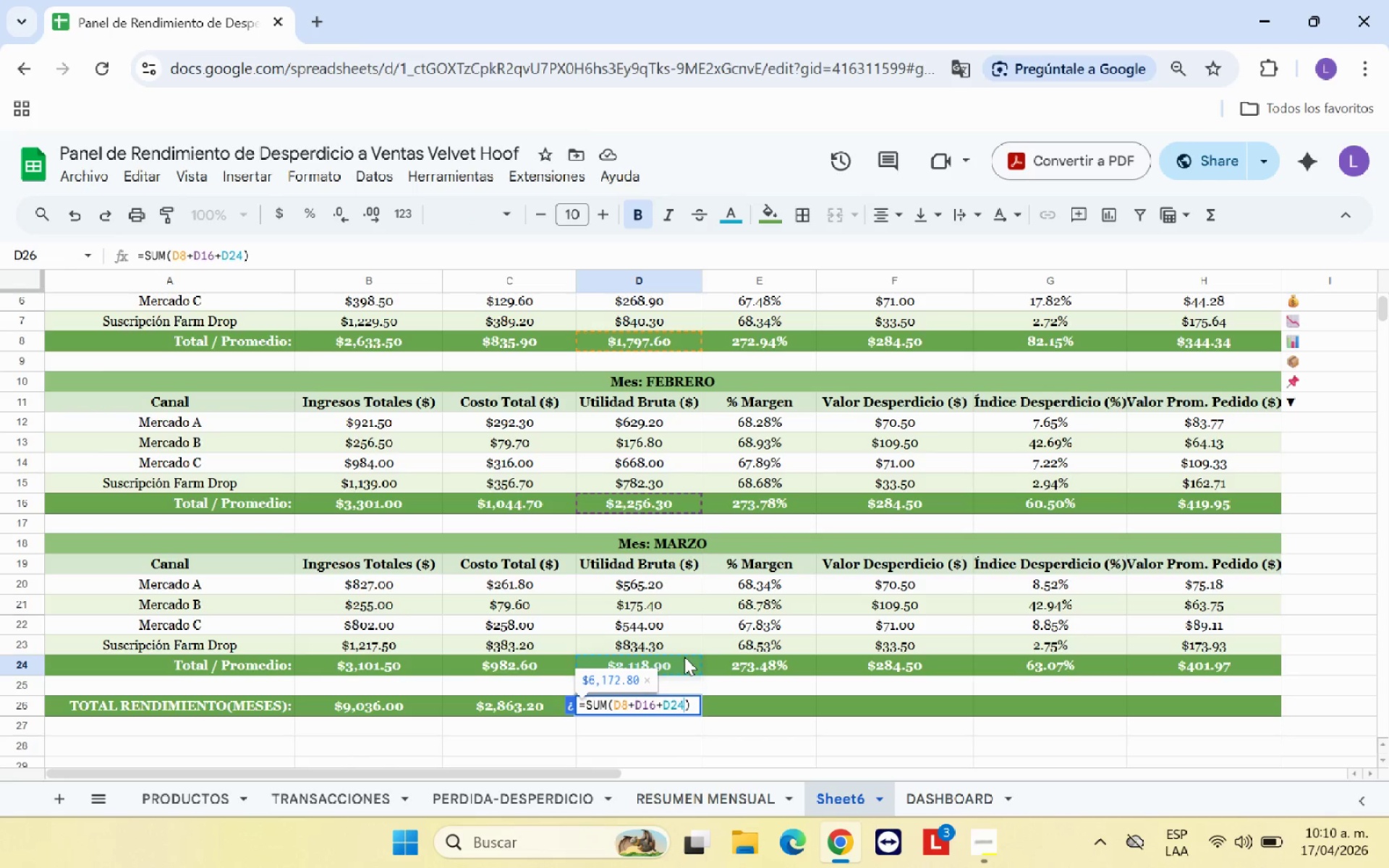 
key(Enter)
 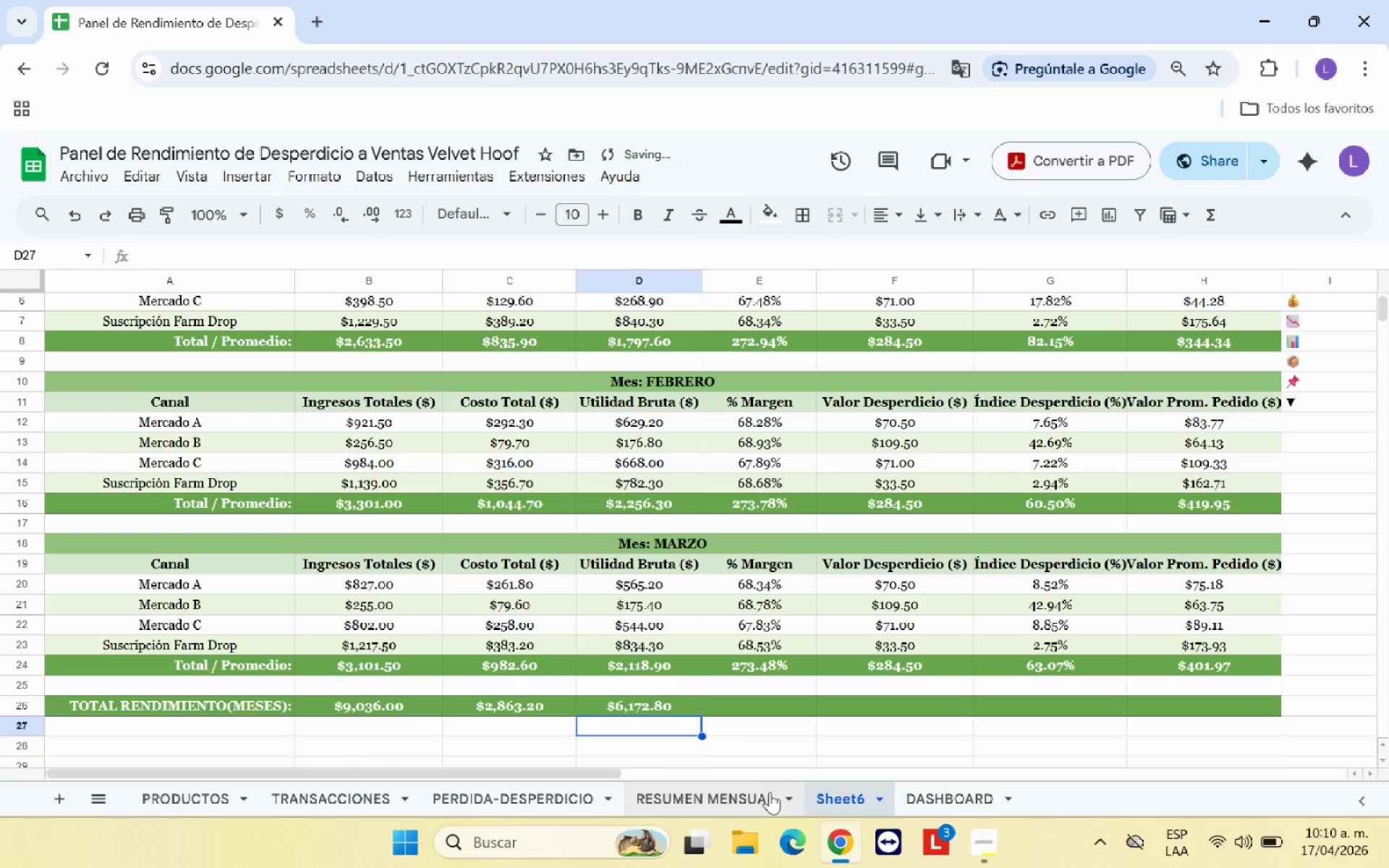 
left_click([764, 796])
 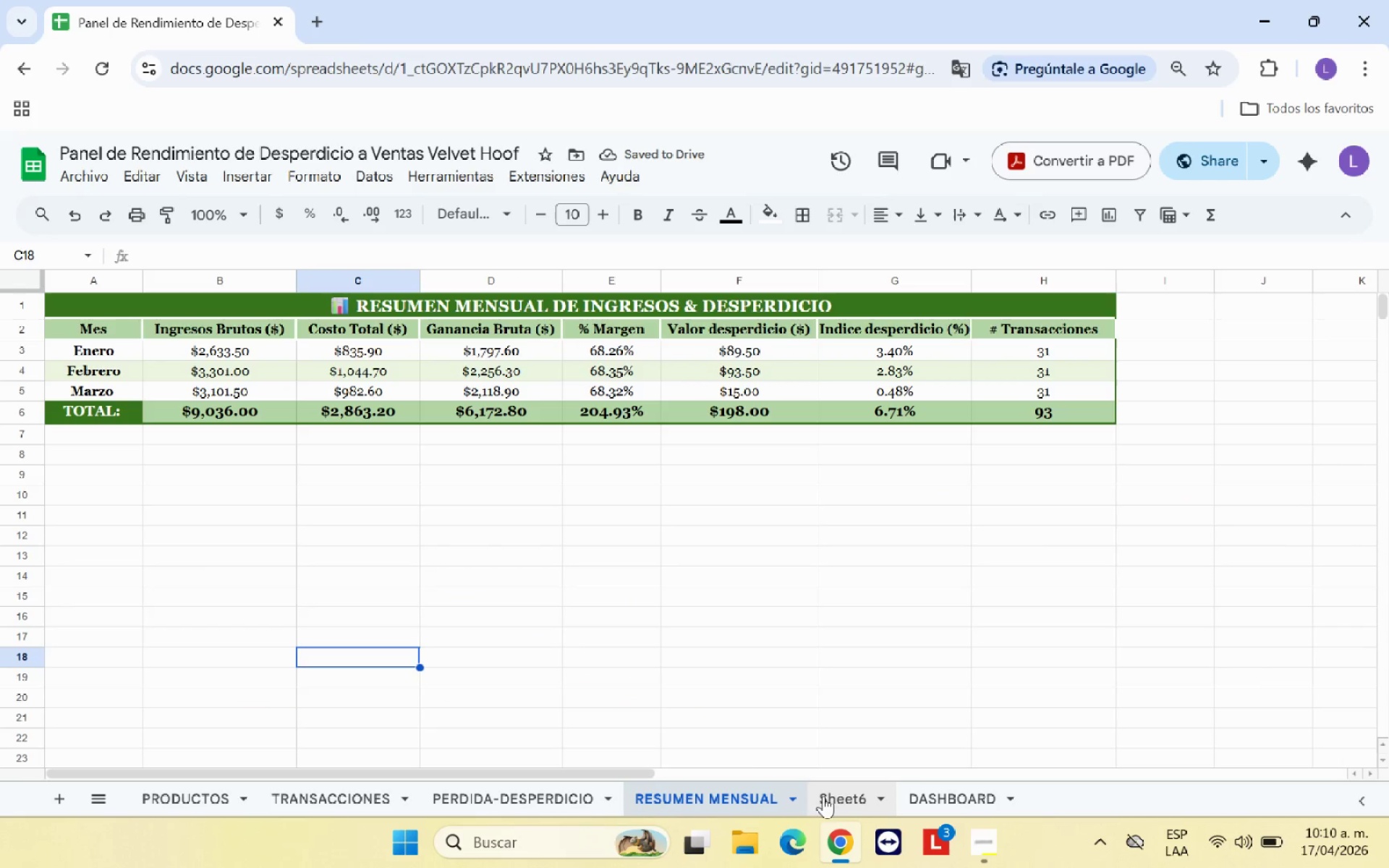 
left_click([859, 792])
 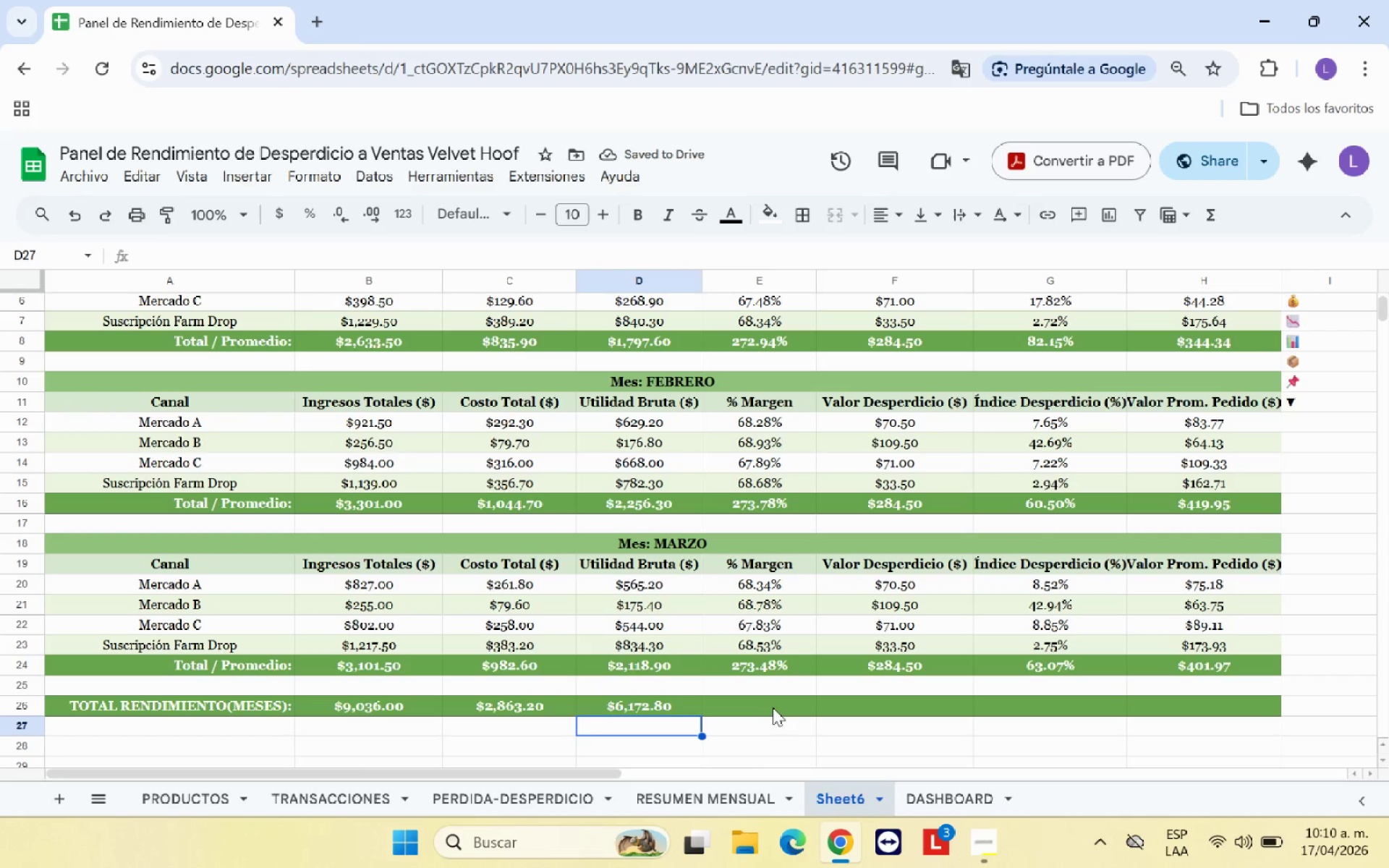 
left_click([774, 702])
 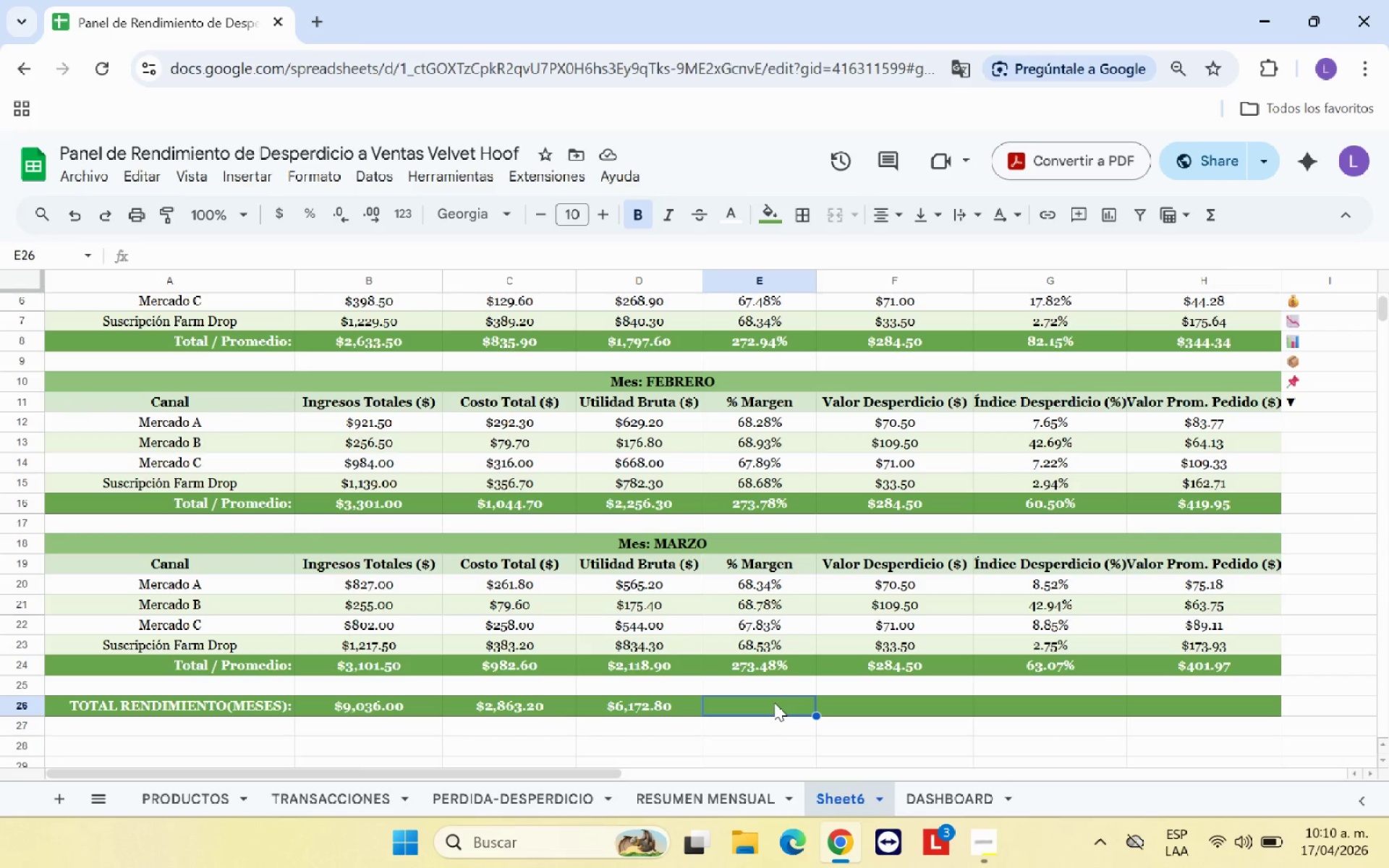 
wait(21.06)
 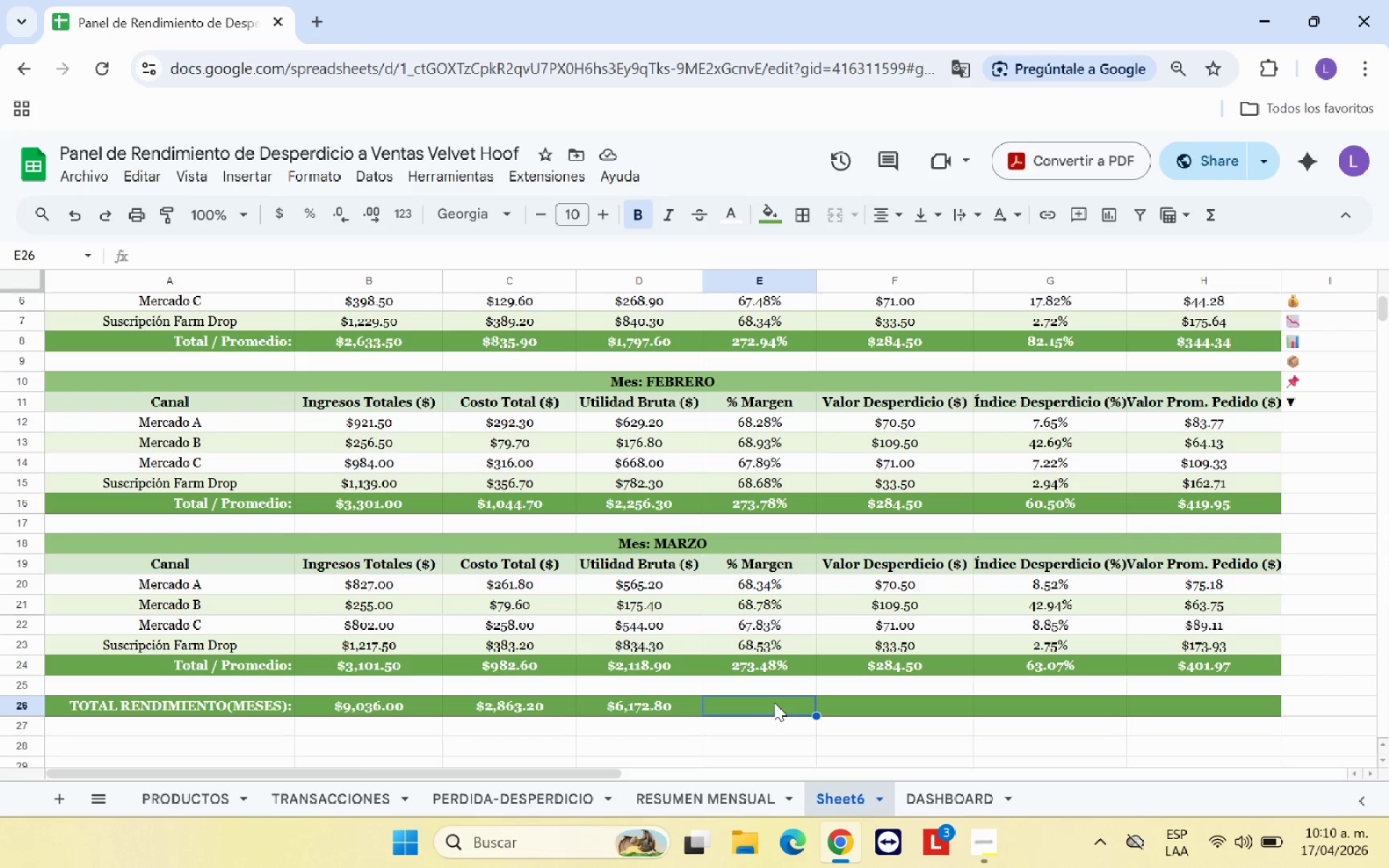 
left_click([715, 797])
 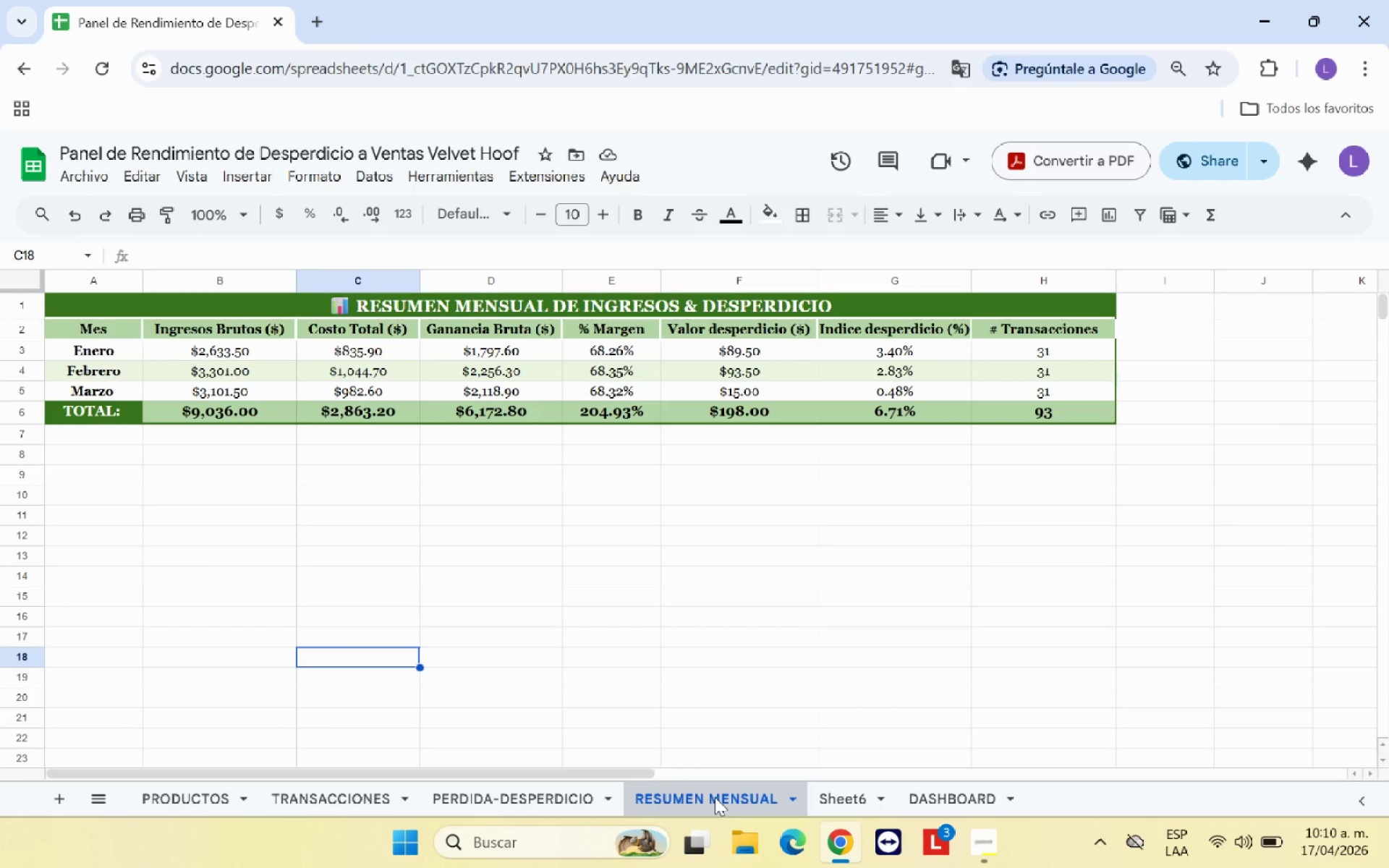 
wait(6.06)
 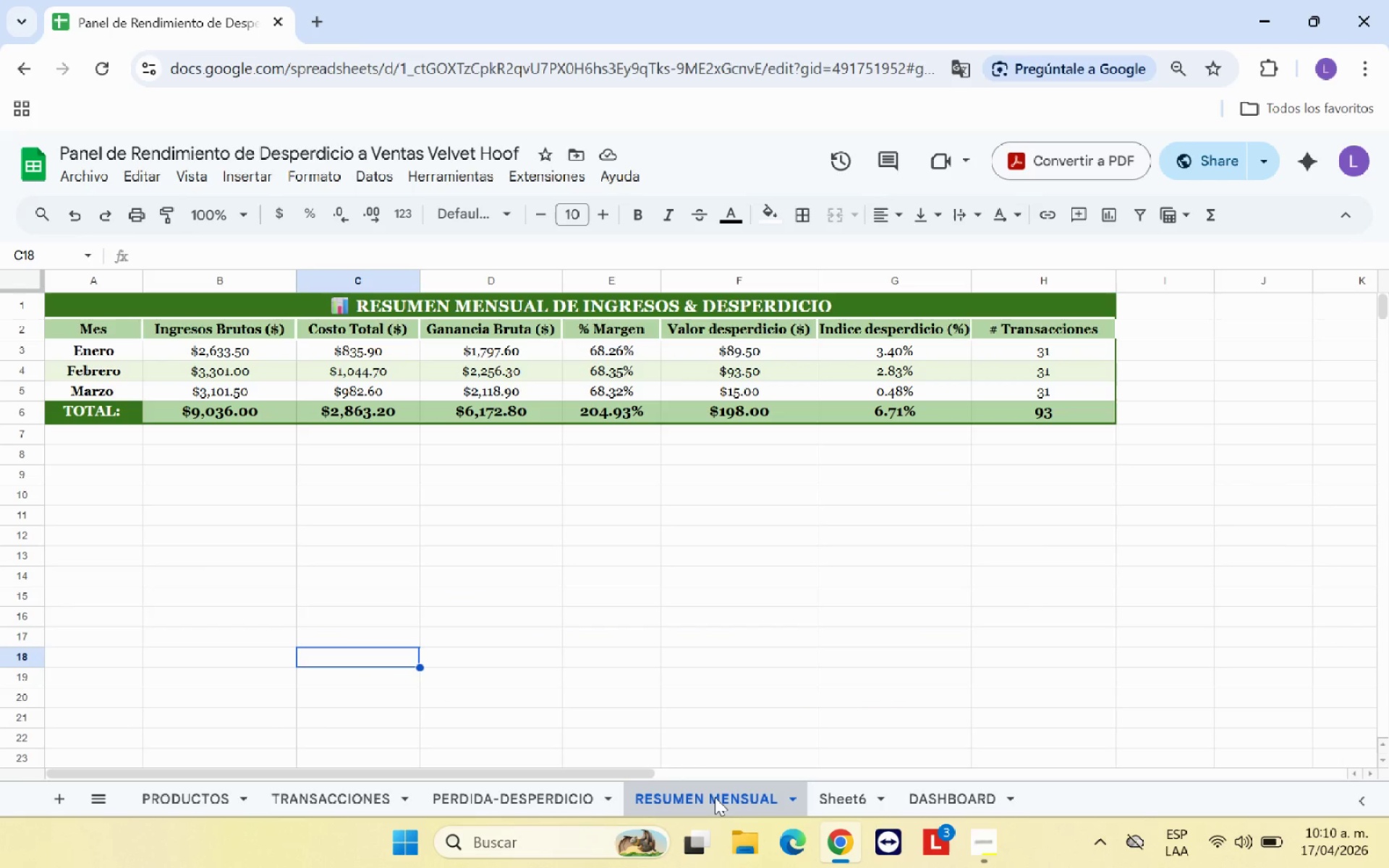 
left_click([862, 801])
 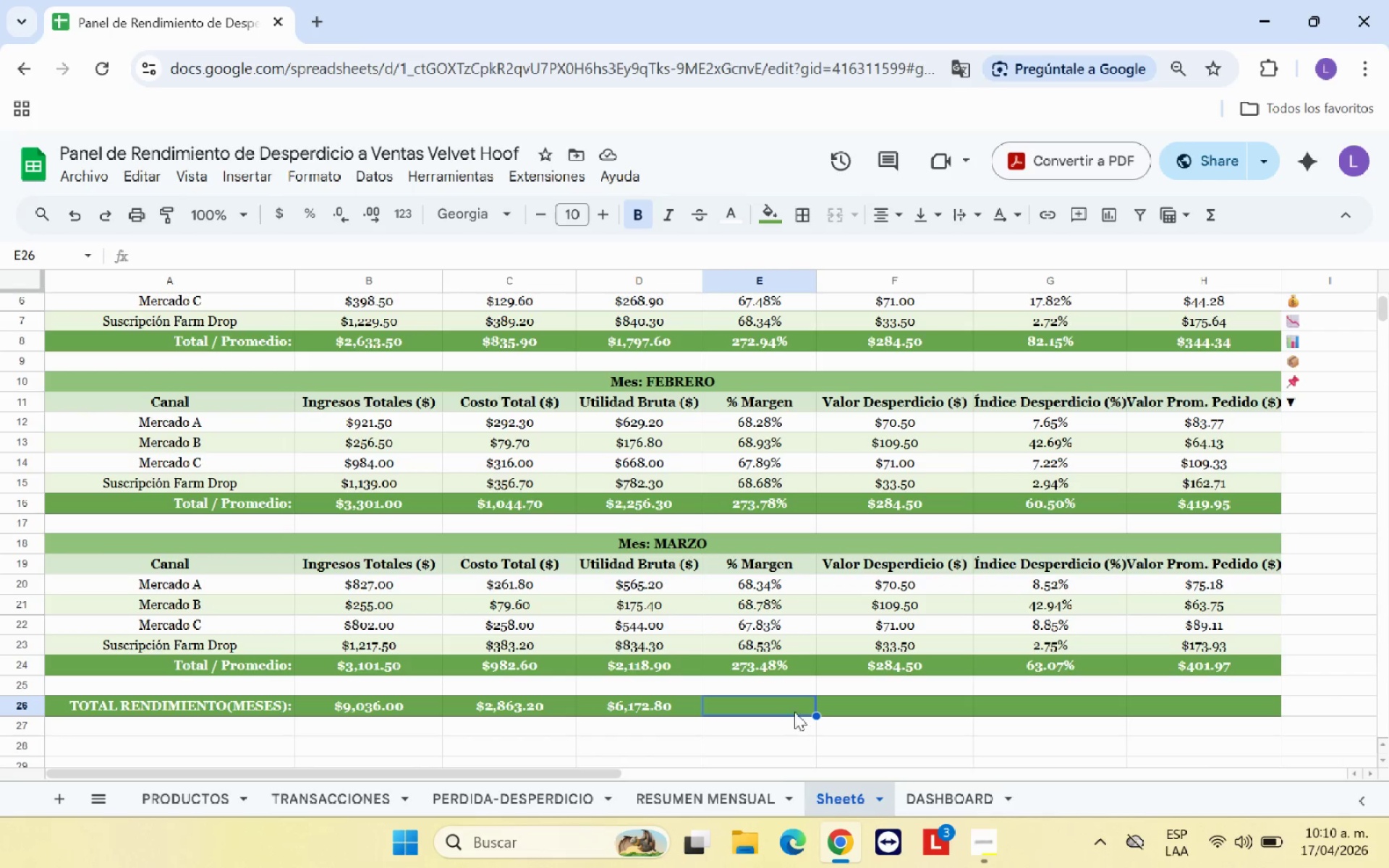 
left_click([753, 802])
 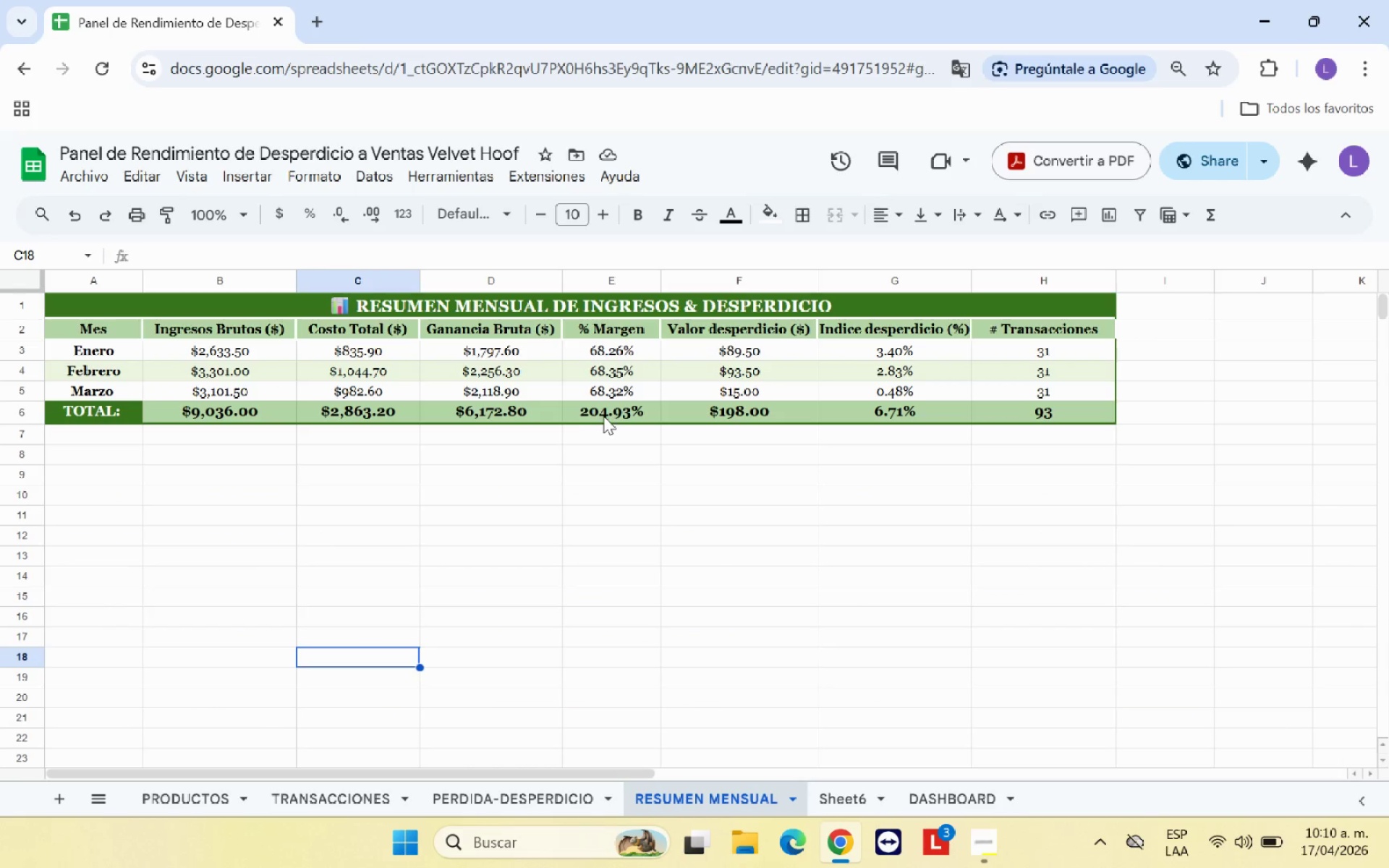 
left_click([618, 410])
 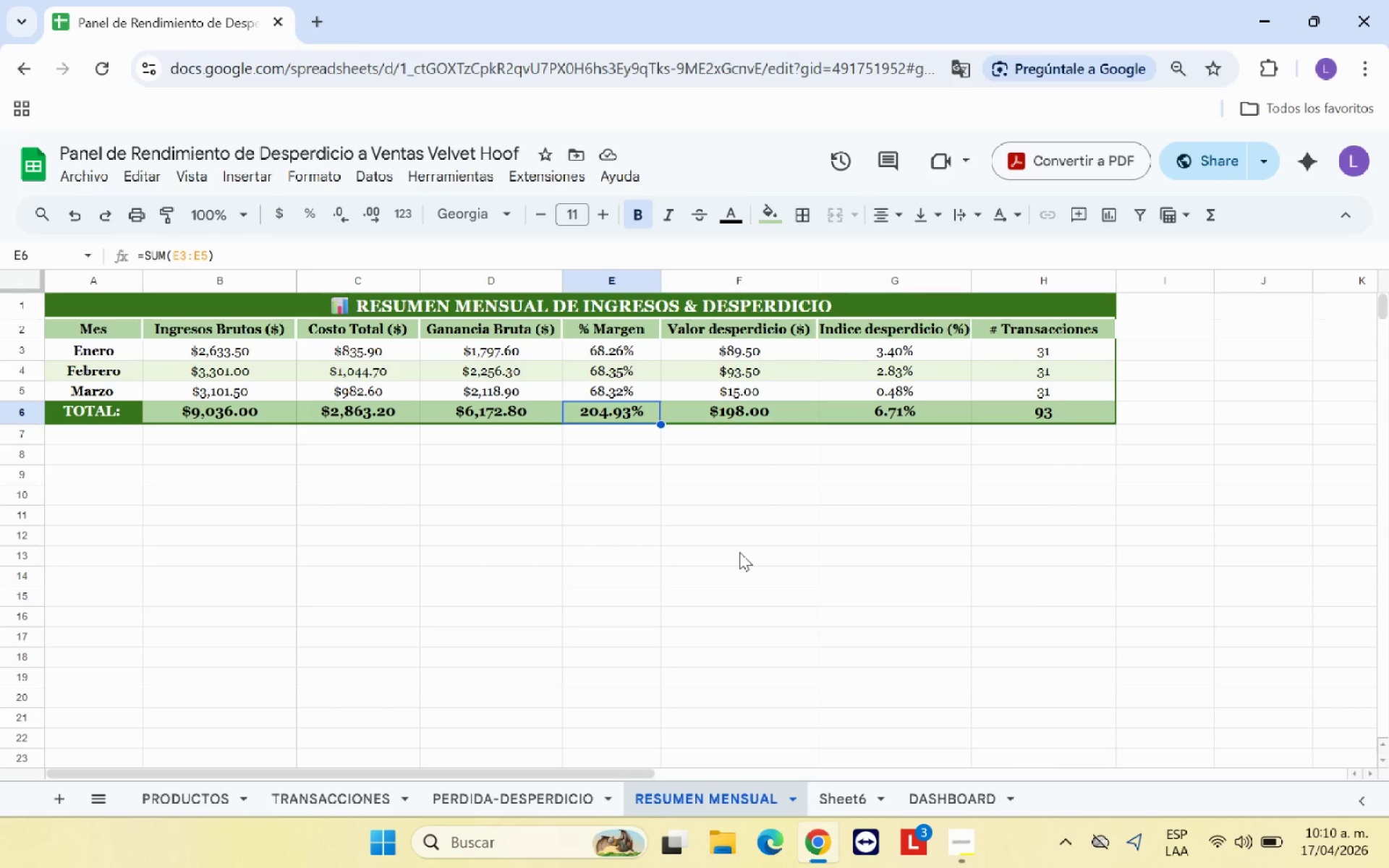 
wait(7.19)
 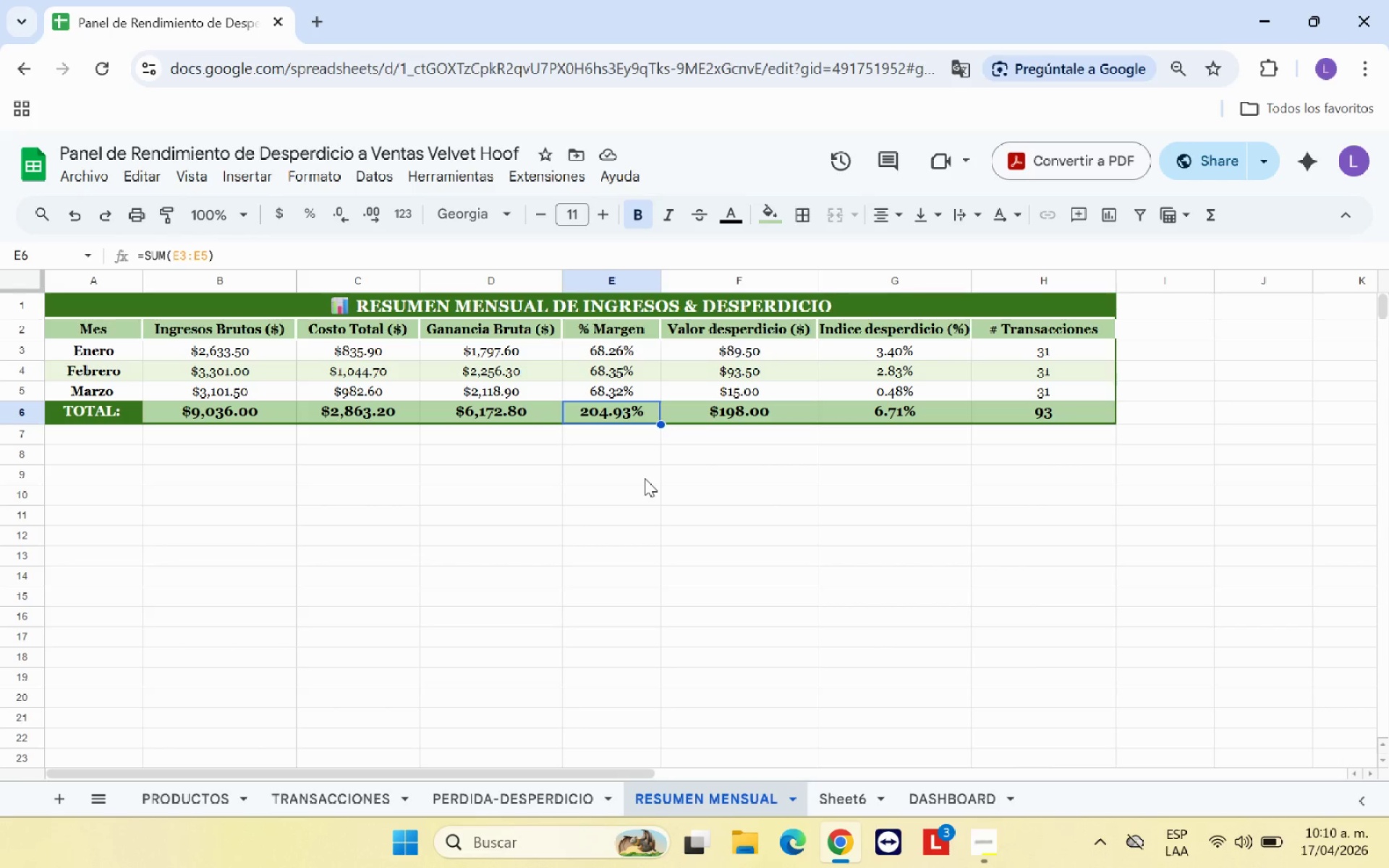 
left_click([833, 799])
 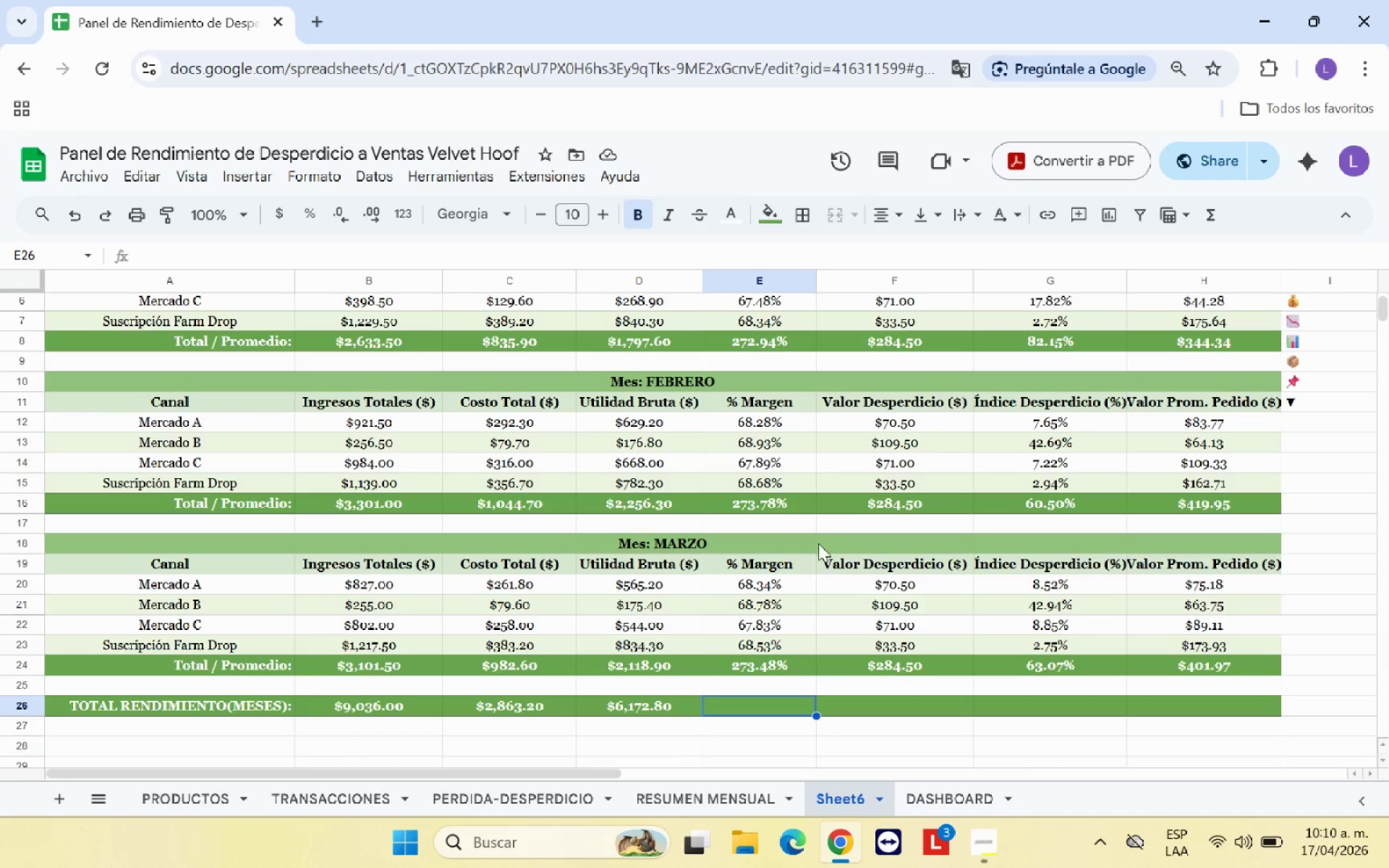 
wait(6.88)
 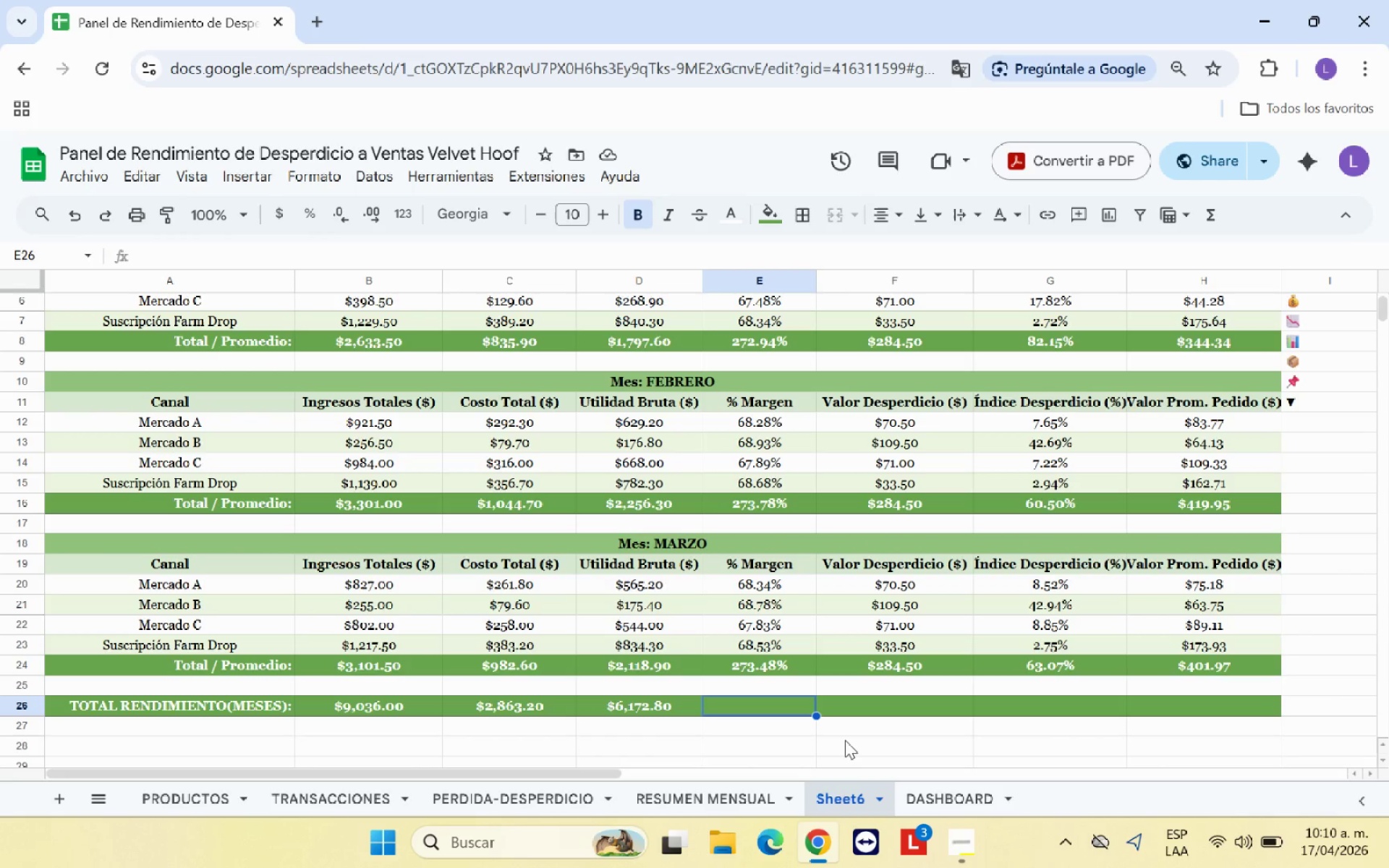 
left_click([789, 479])
 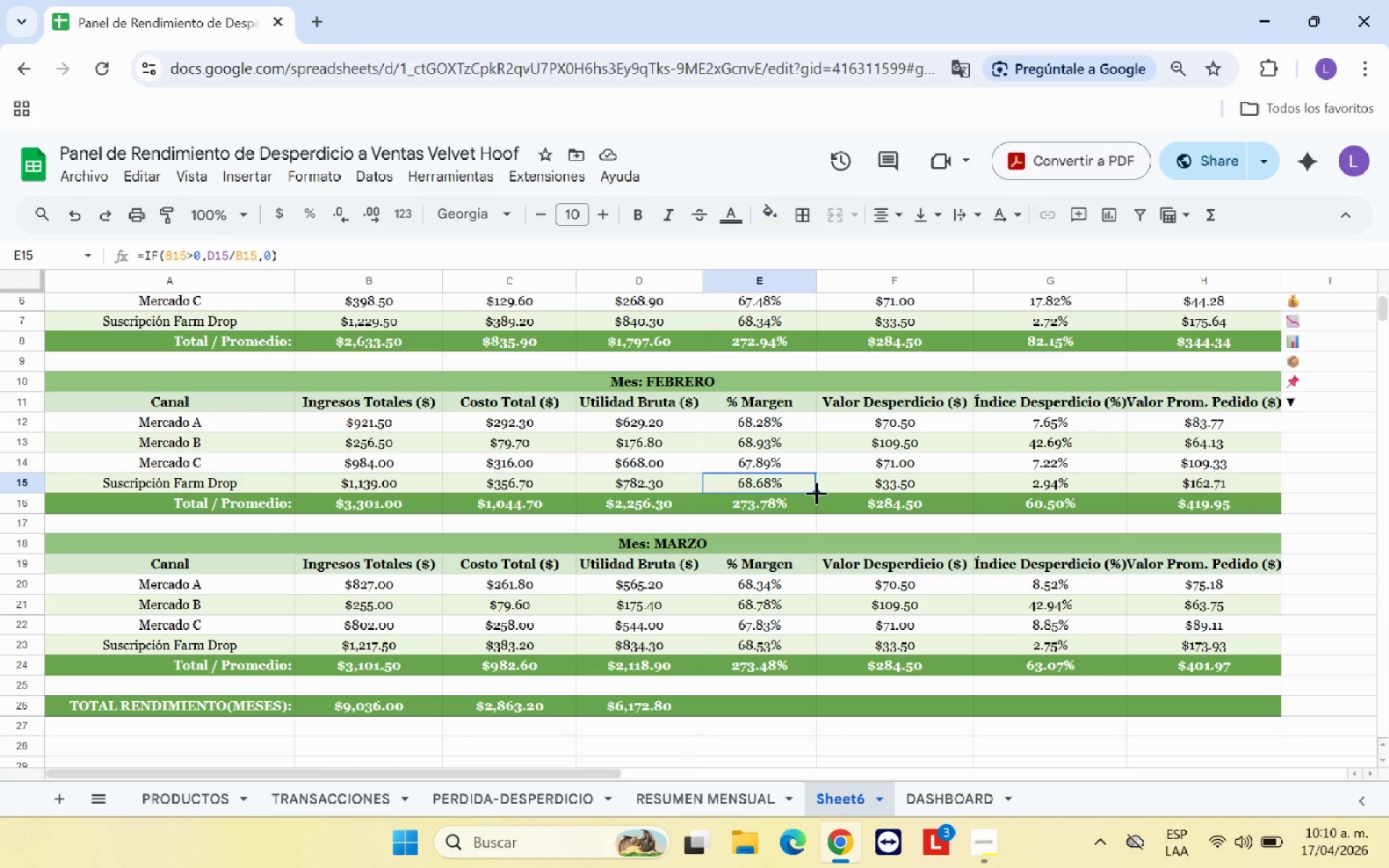 
left_click_drag(start_coordinate=[816, 493], to_coordinate=[812, 512])
 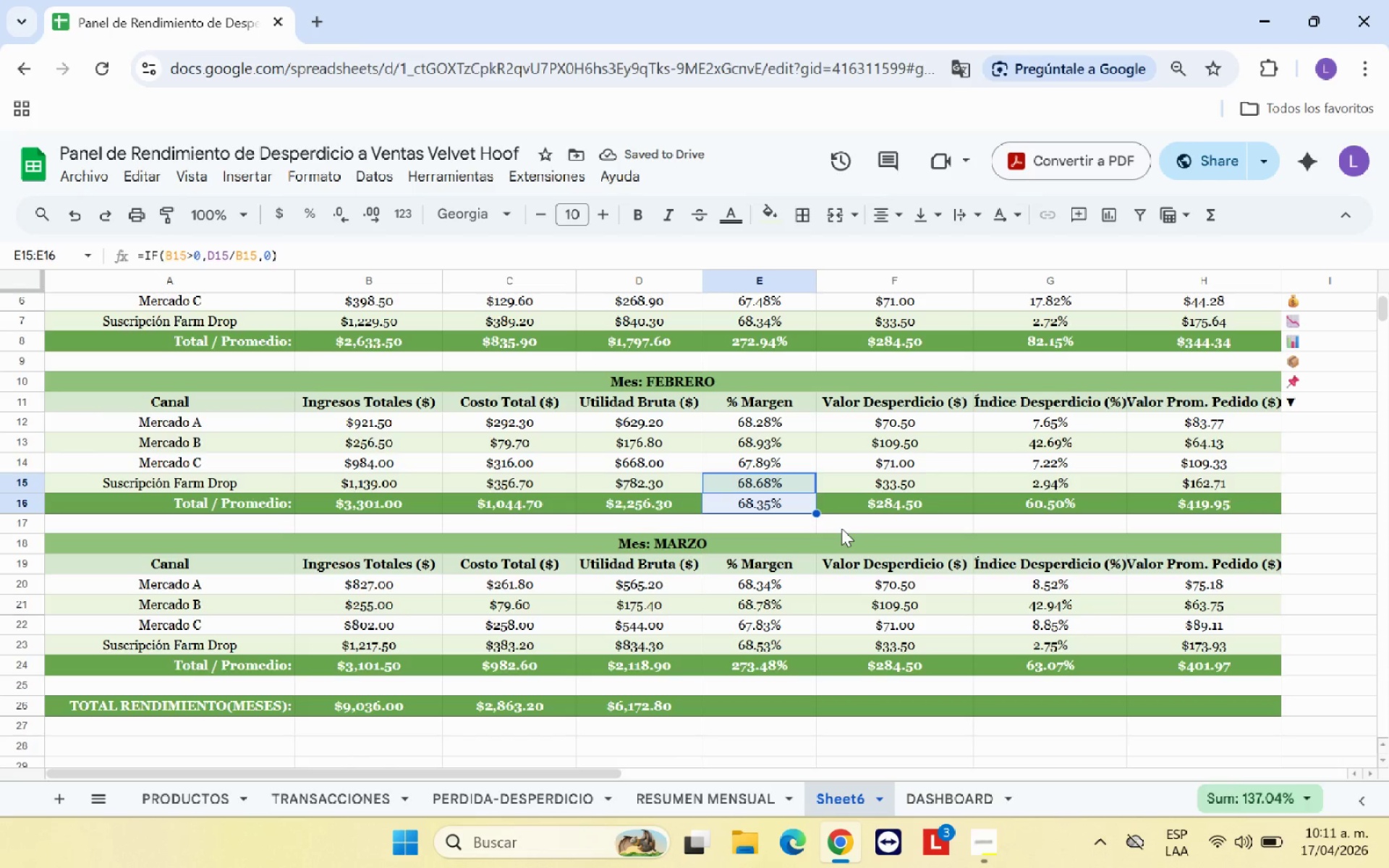 
wait(5.08)
 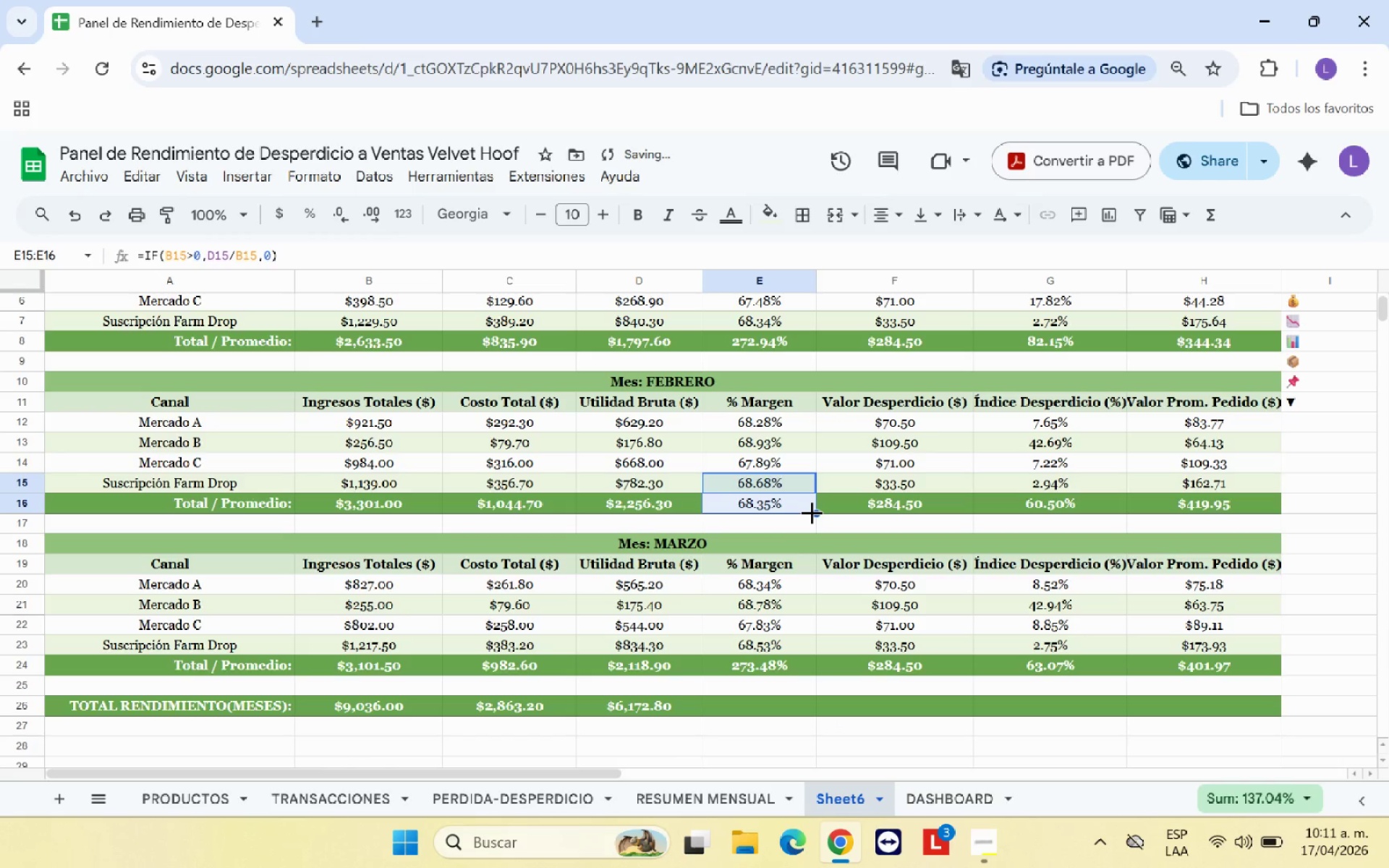 
left_click([841, 528])
 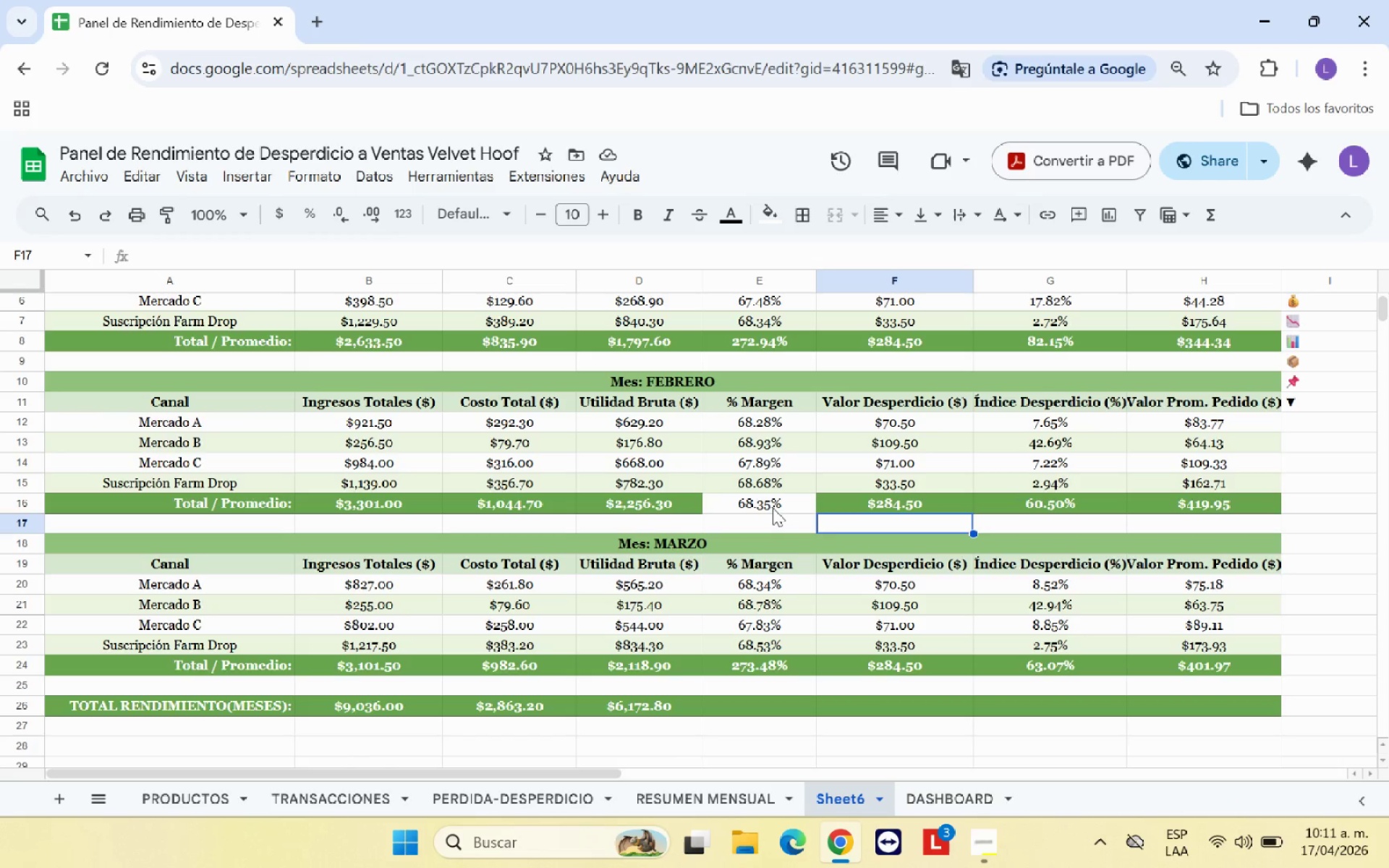 
left_click([773, 508])
 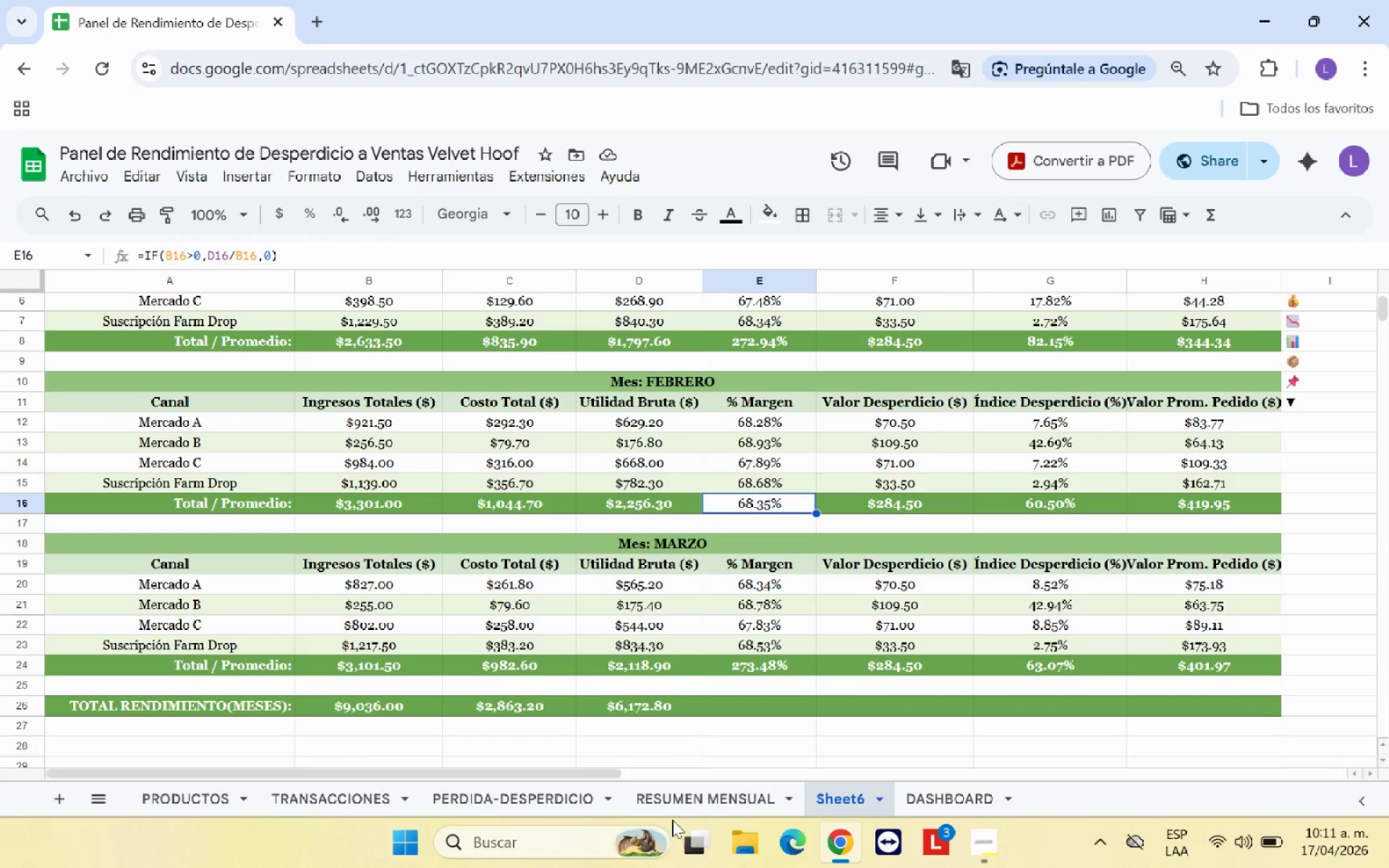 
left_click([688, 796])
 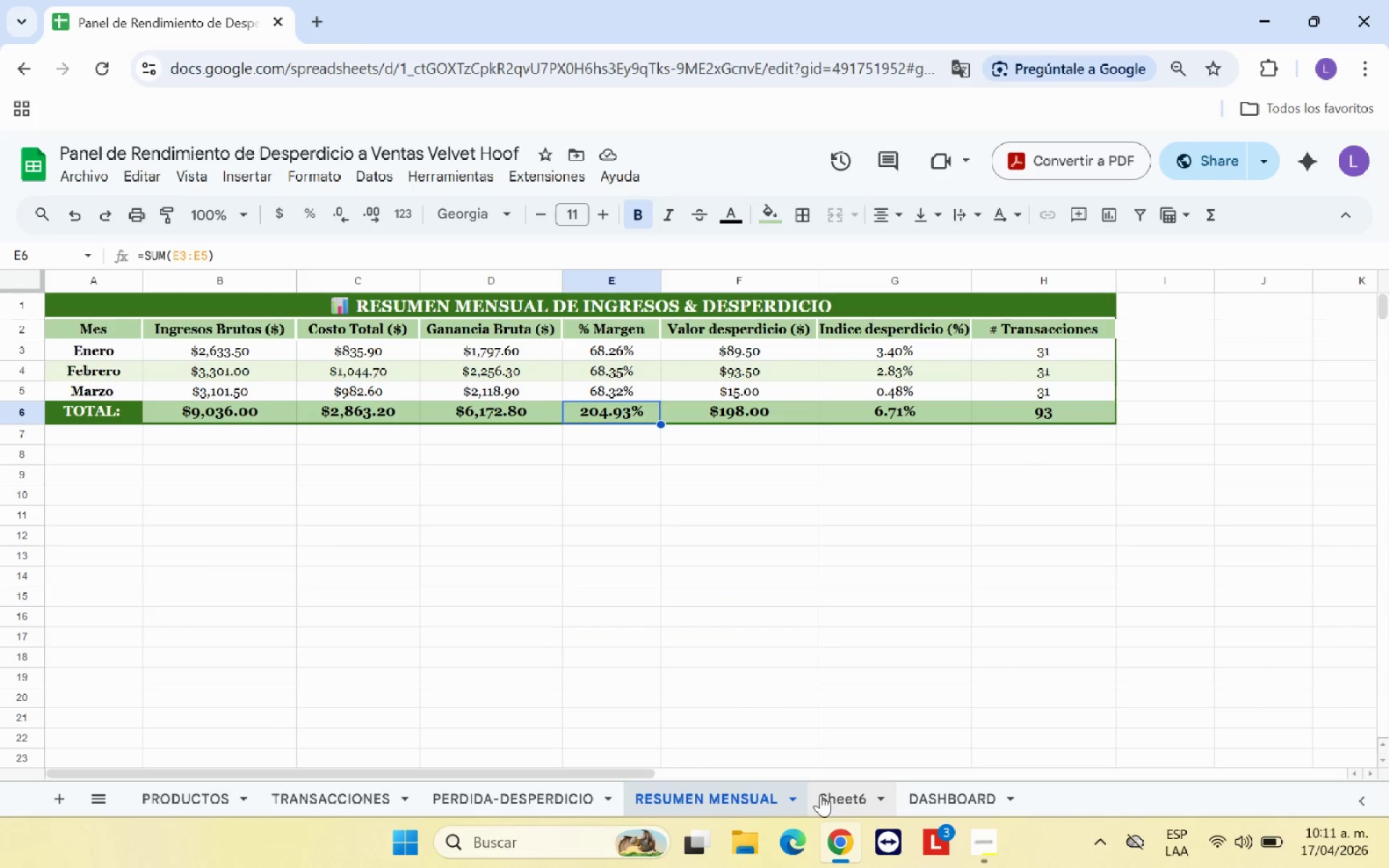 
left_click([845, 794])
 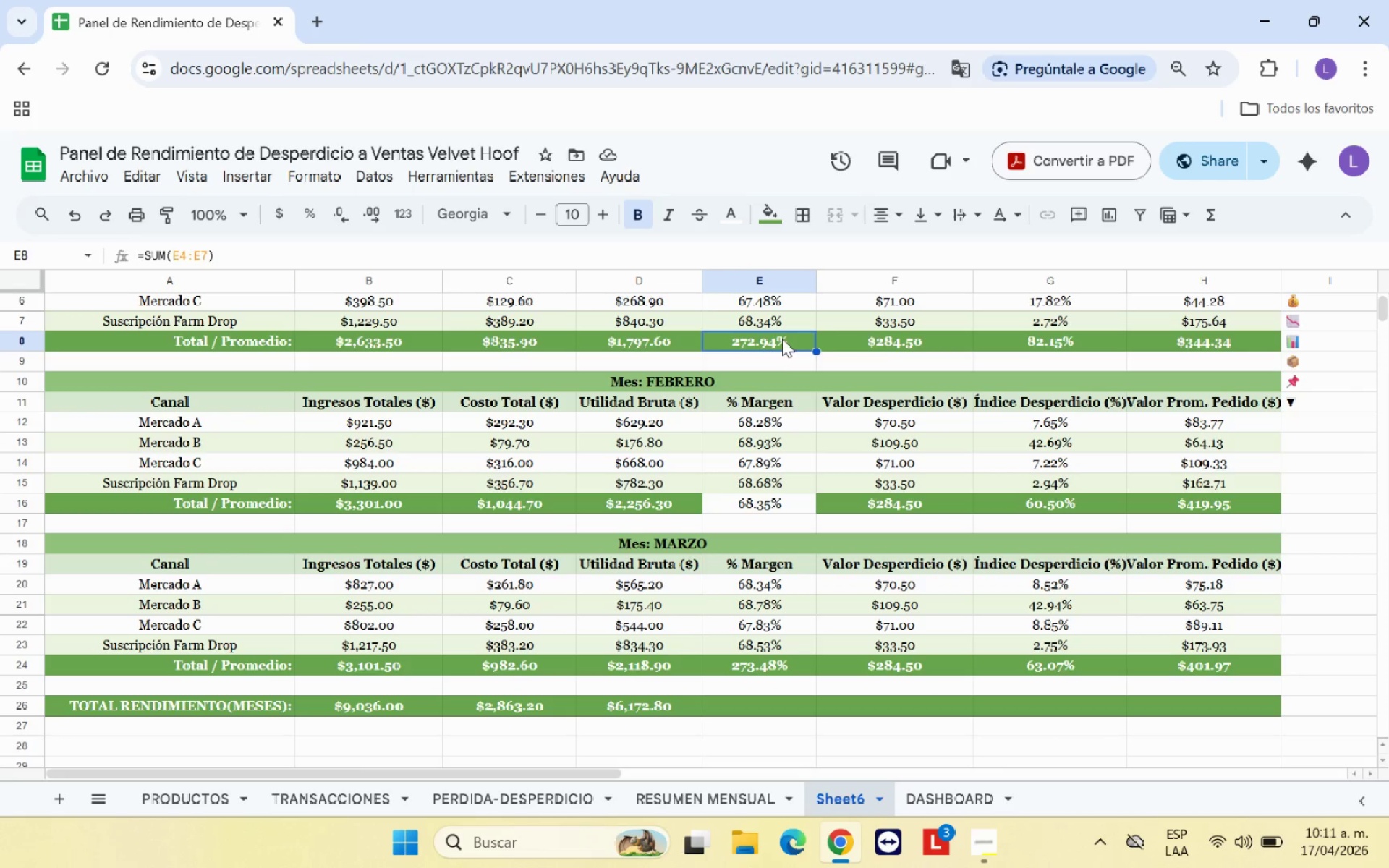 
left_click([796, 320])
 